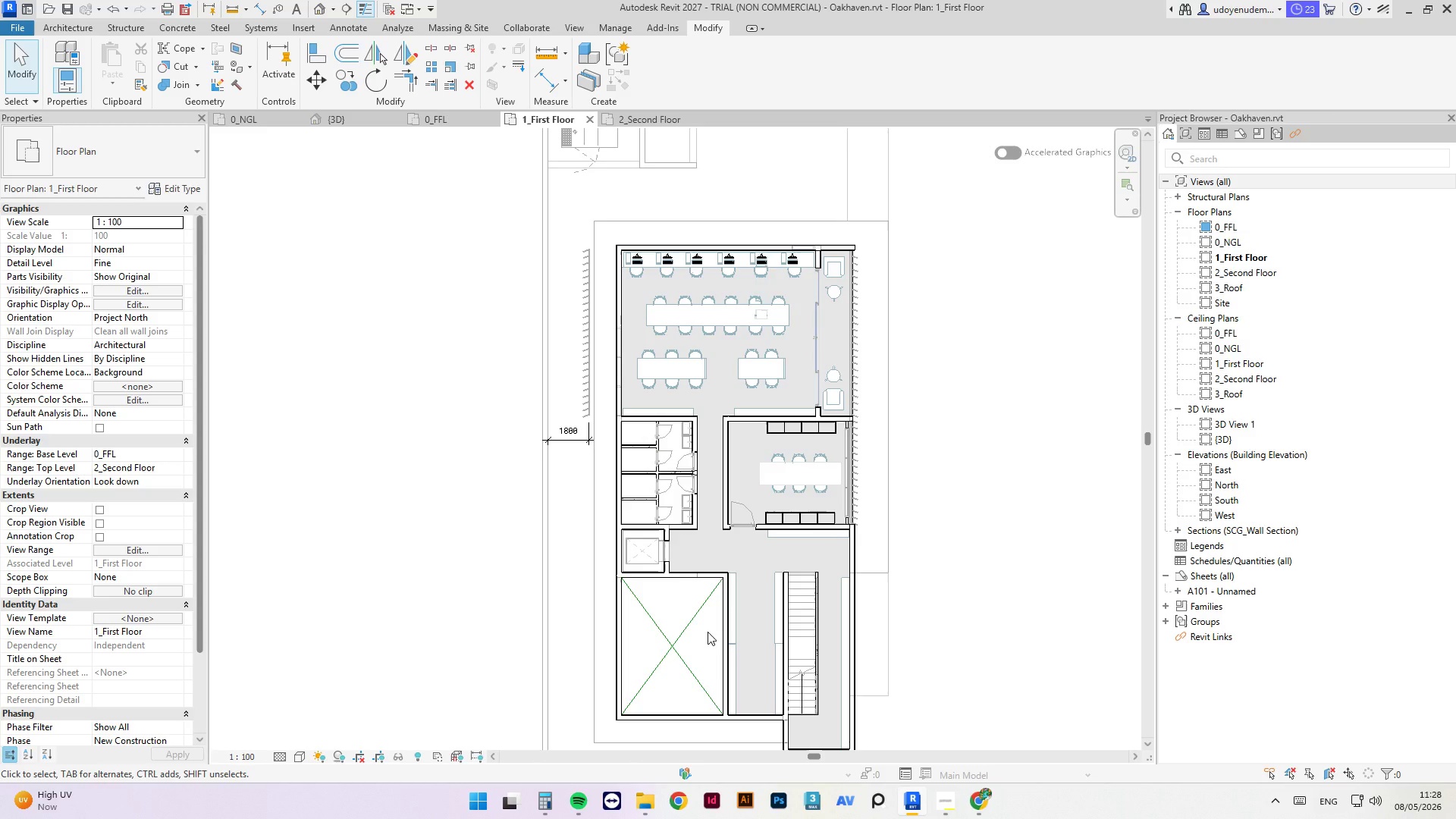 
scroll: coordinate [534, 666], scroll_direction: down, amount: 1.0
 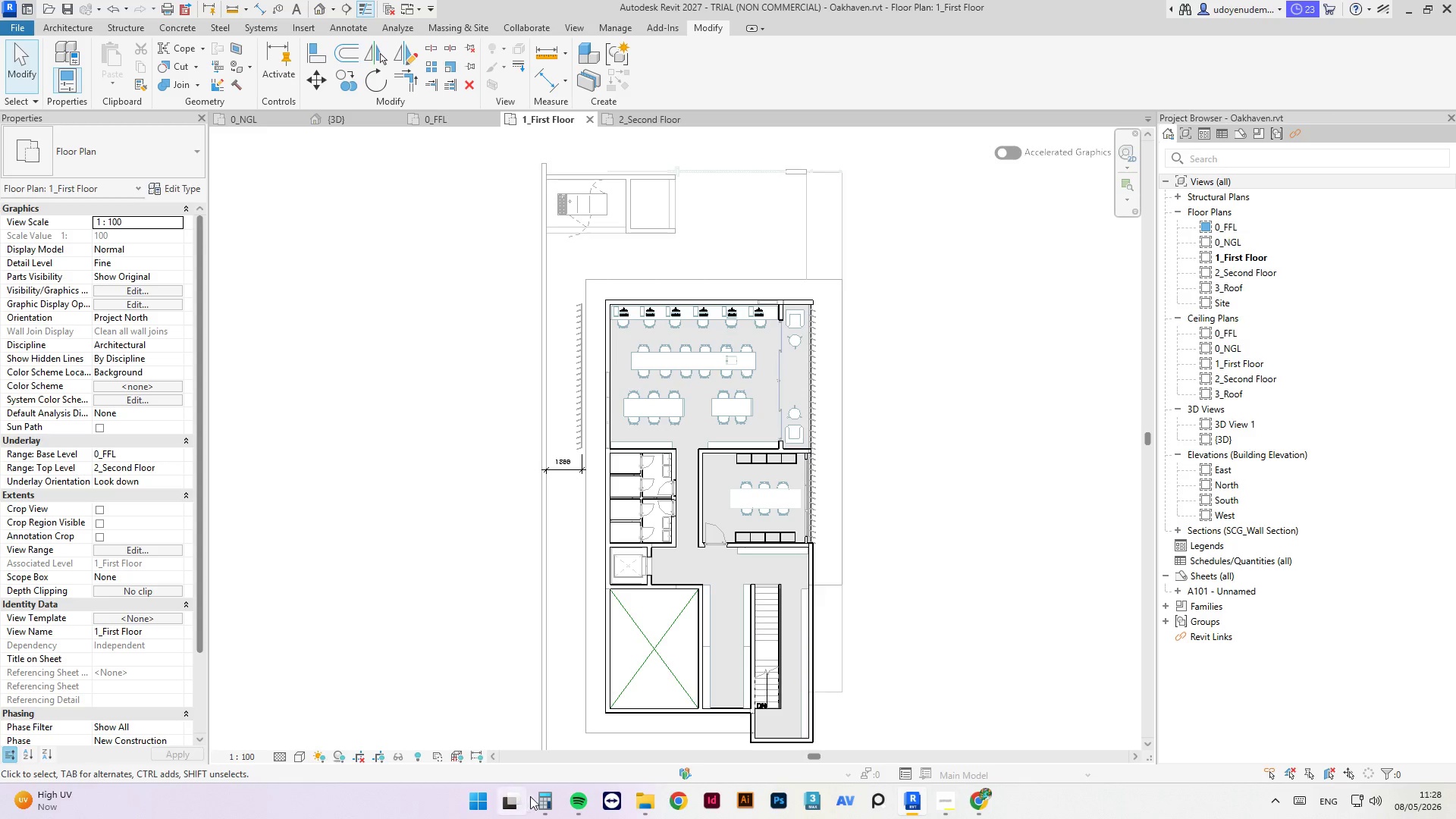 
left_click([584, 803])
 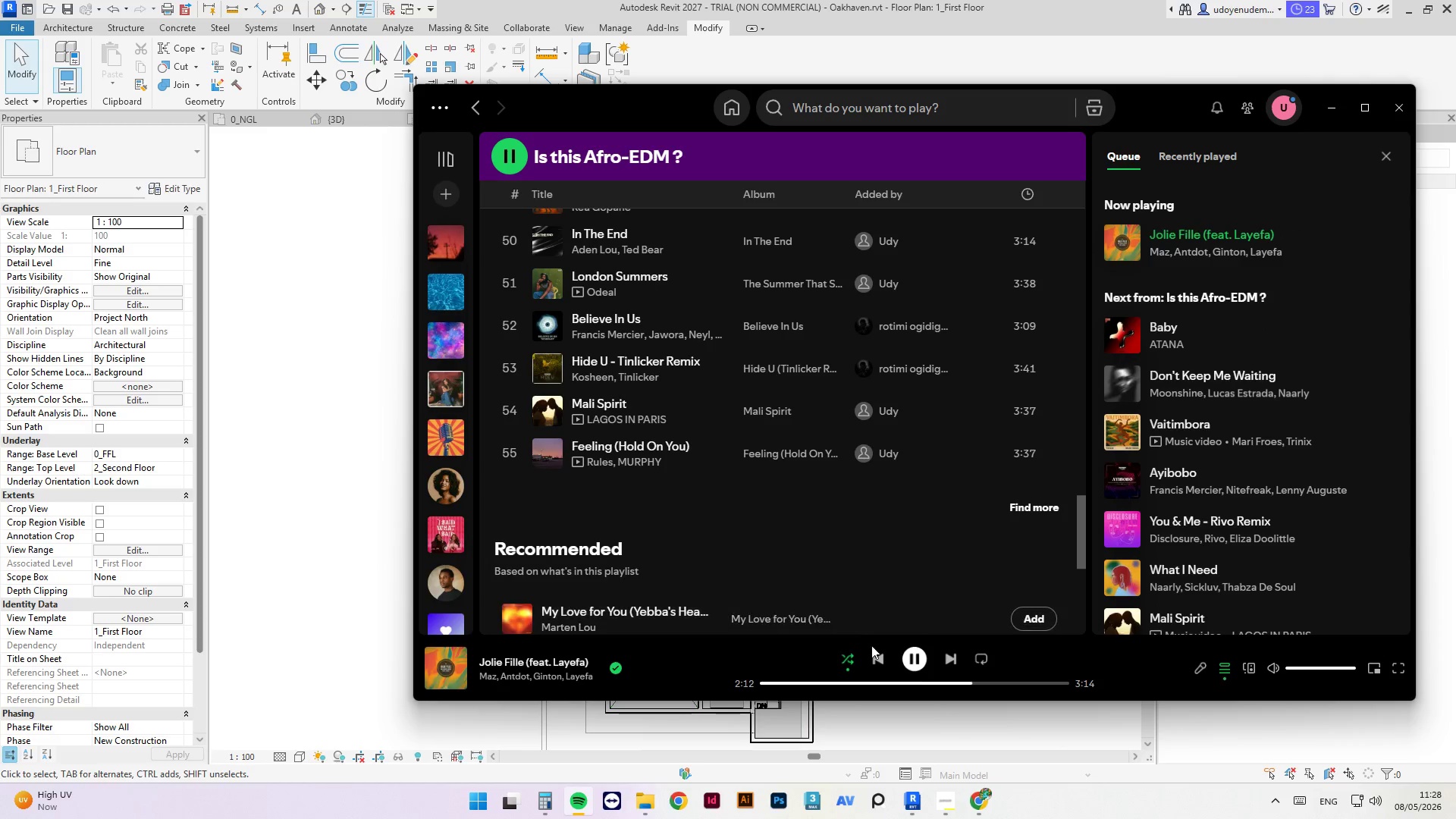 
left_click([923, 664])
 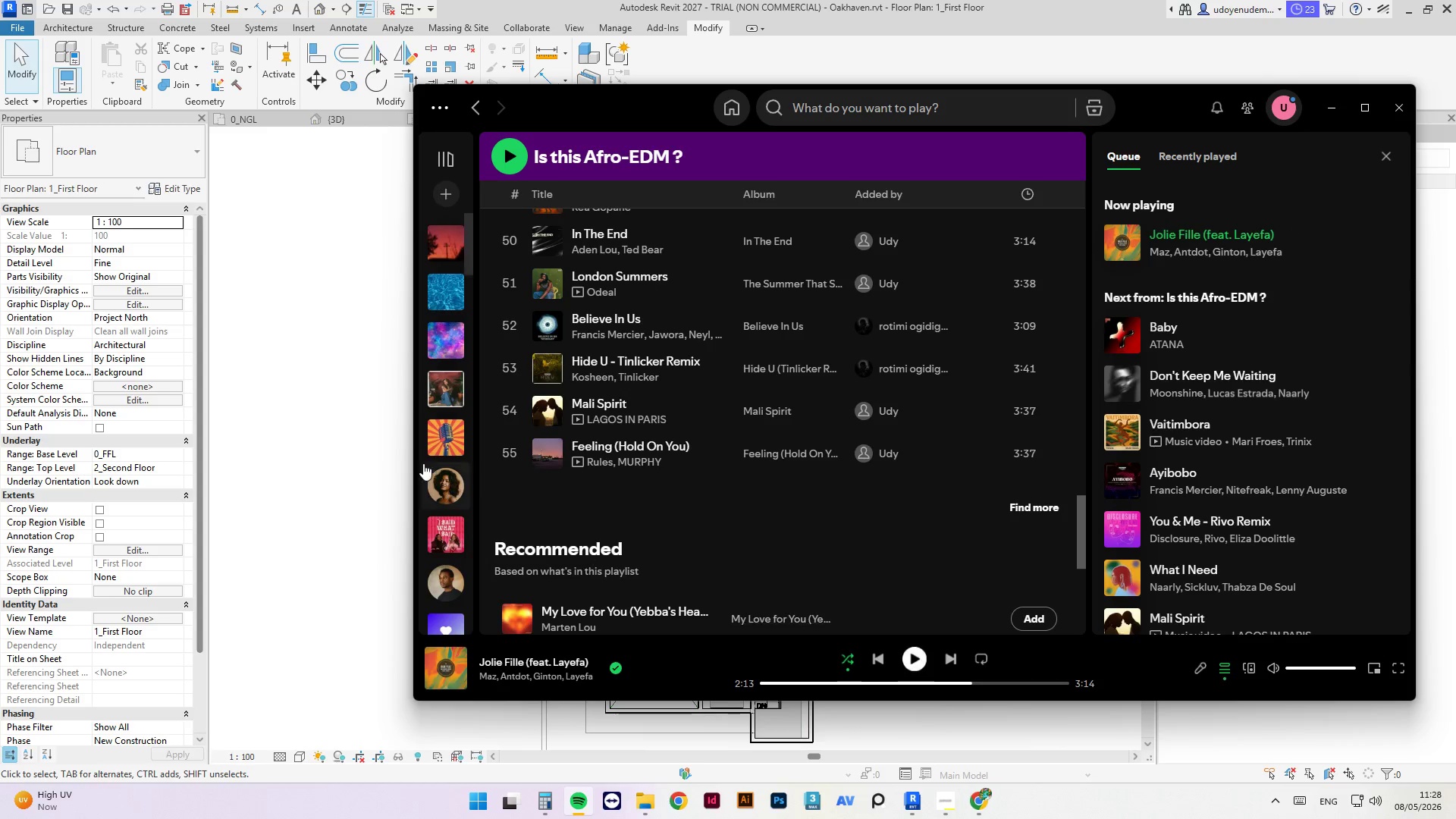 
left_click([389, 453])
 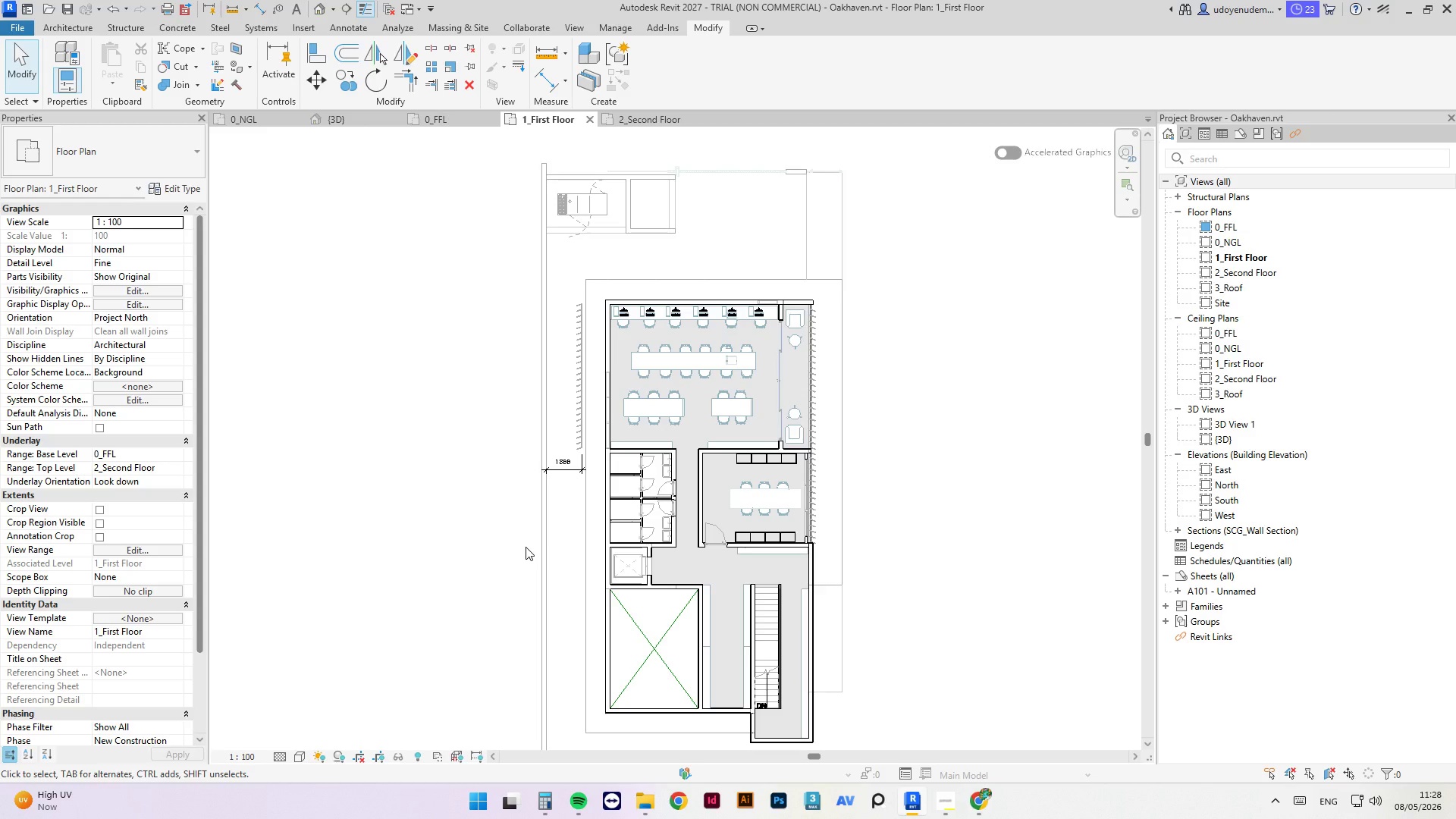 
wait(10.36)
 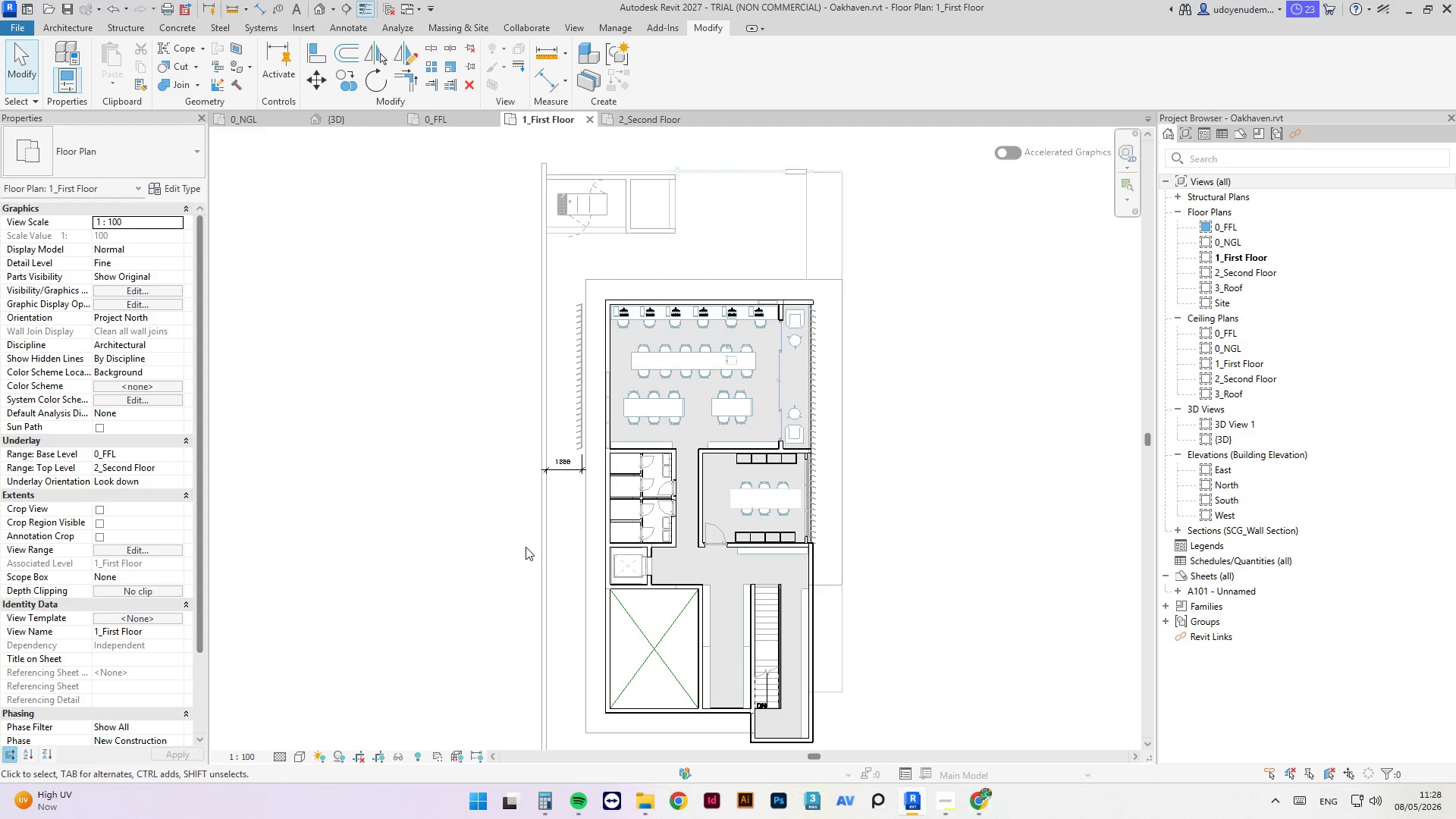 
scroll: coordinate [526, 547], scroll_direction: up, amount: 1.0
 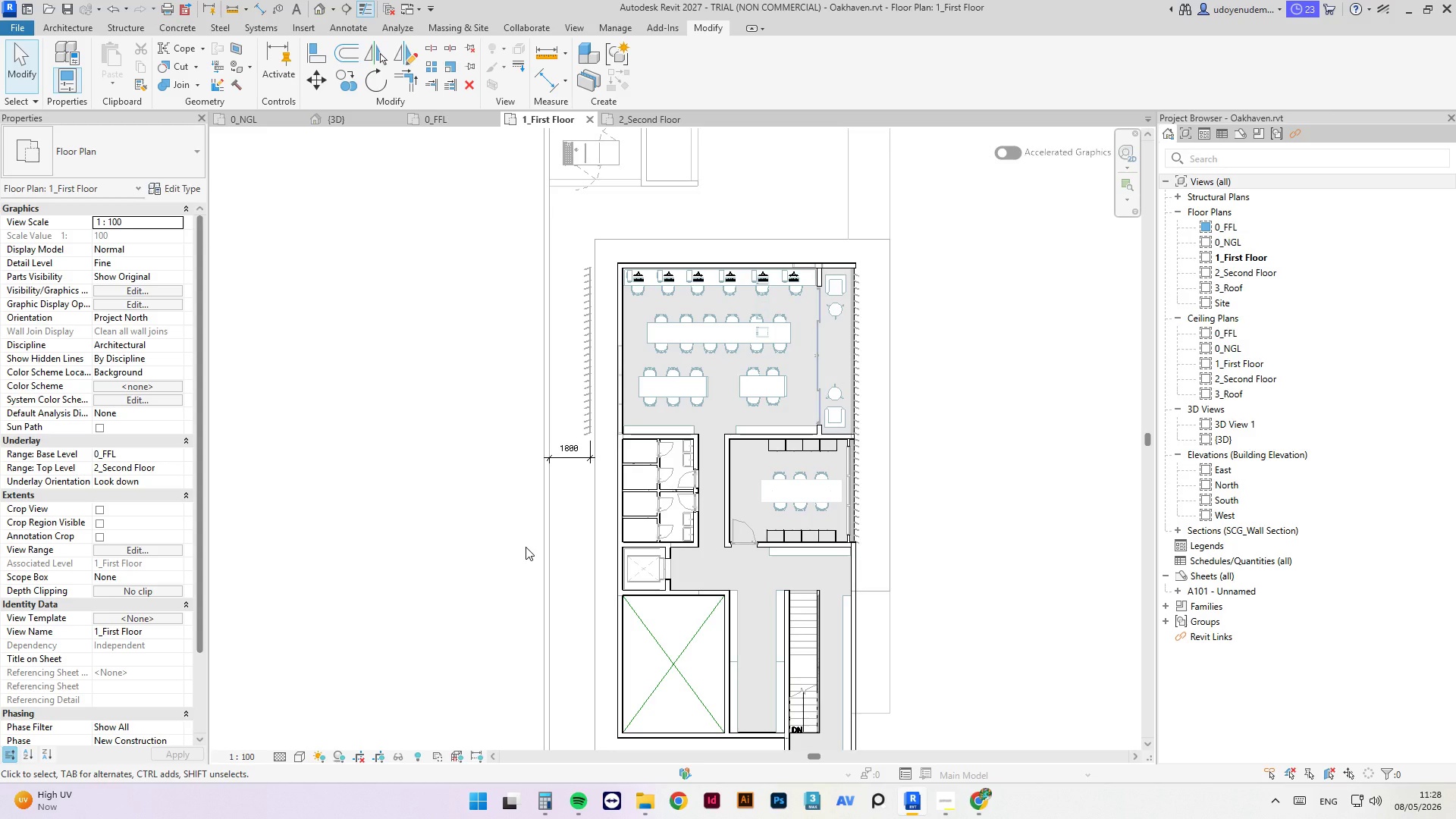 
wait(15.99)
 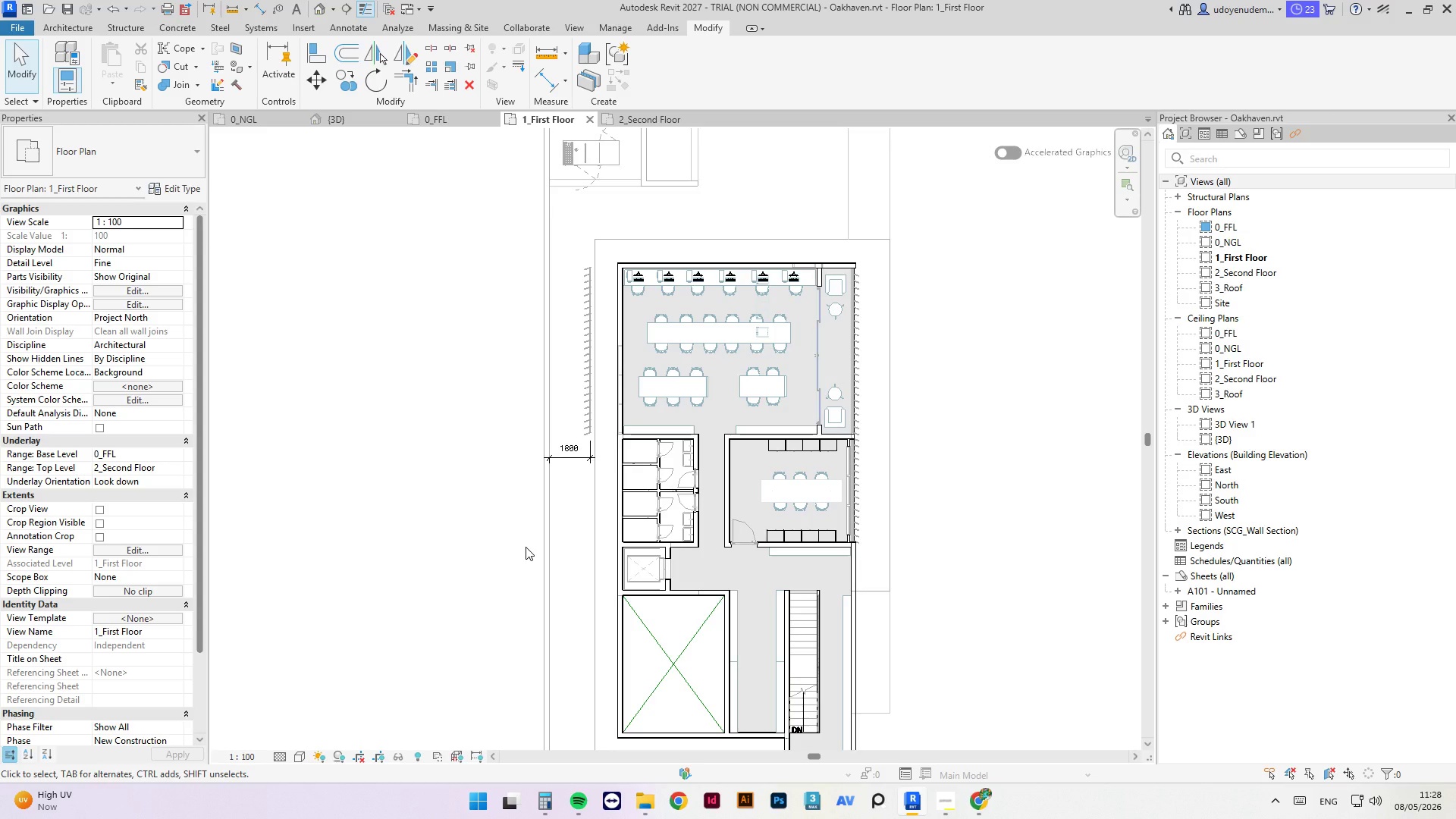 
scroll: coordinate [526, 547], scroll_direction: up, amount: 2.0
 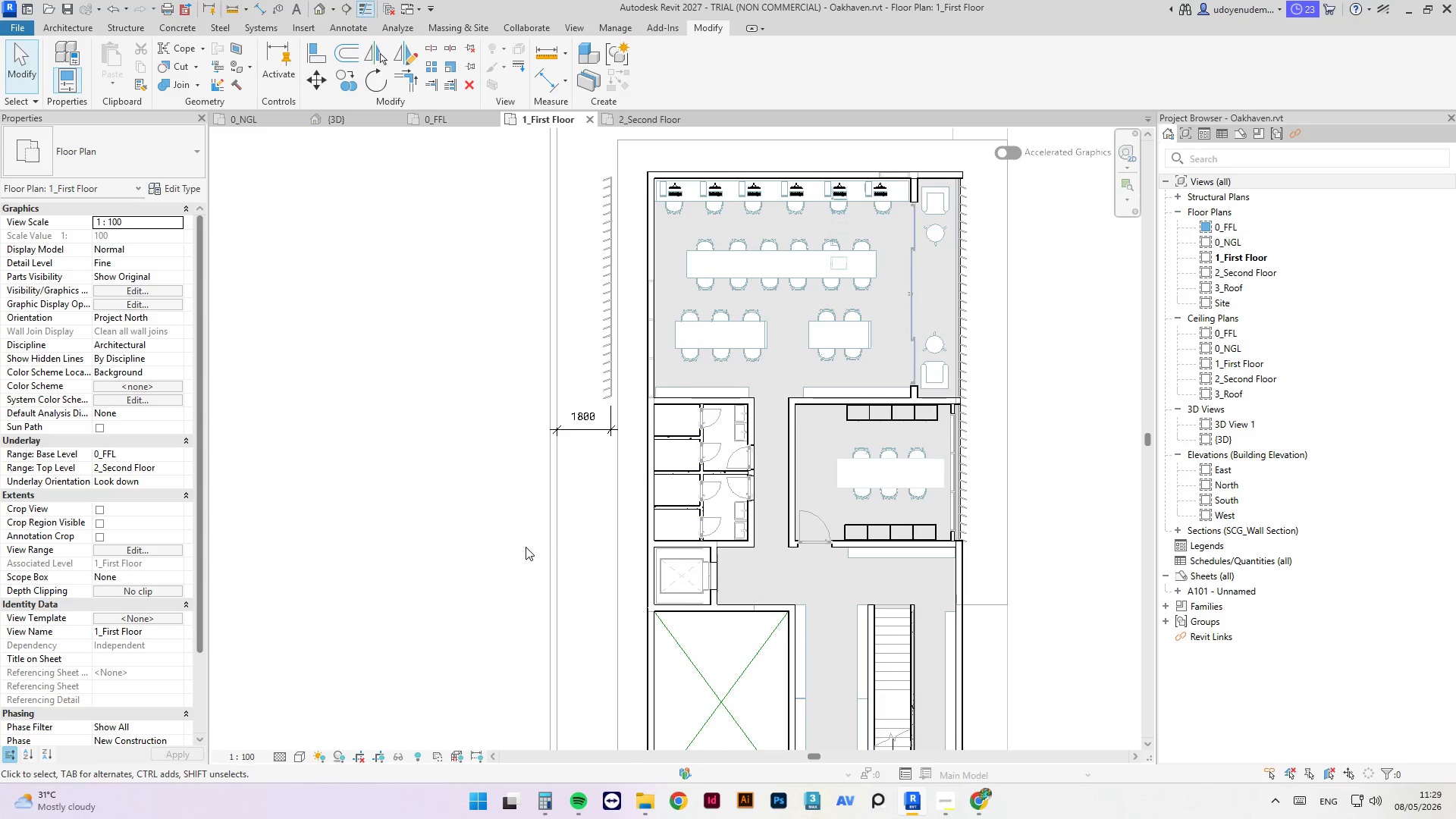 
wait(66.36)
 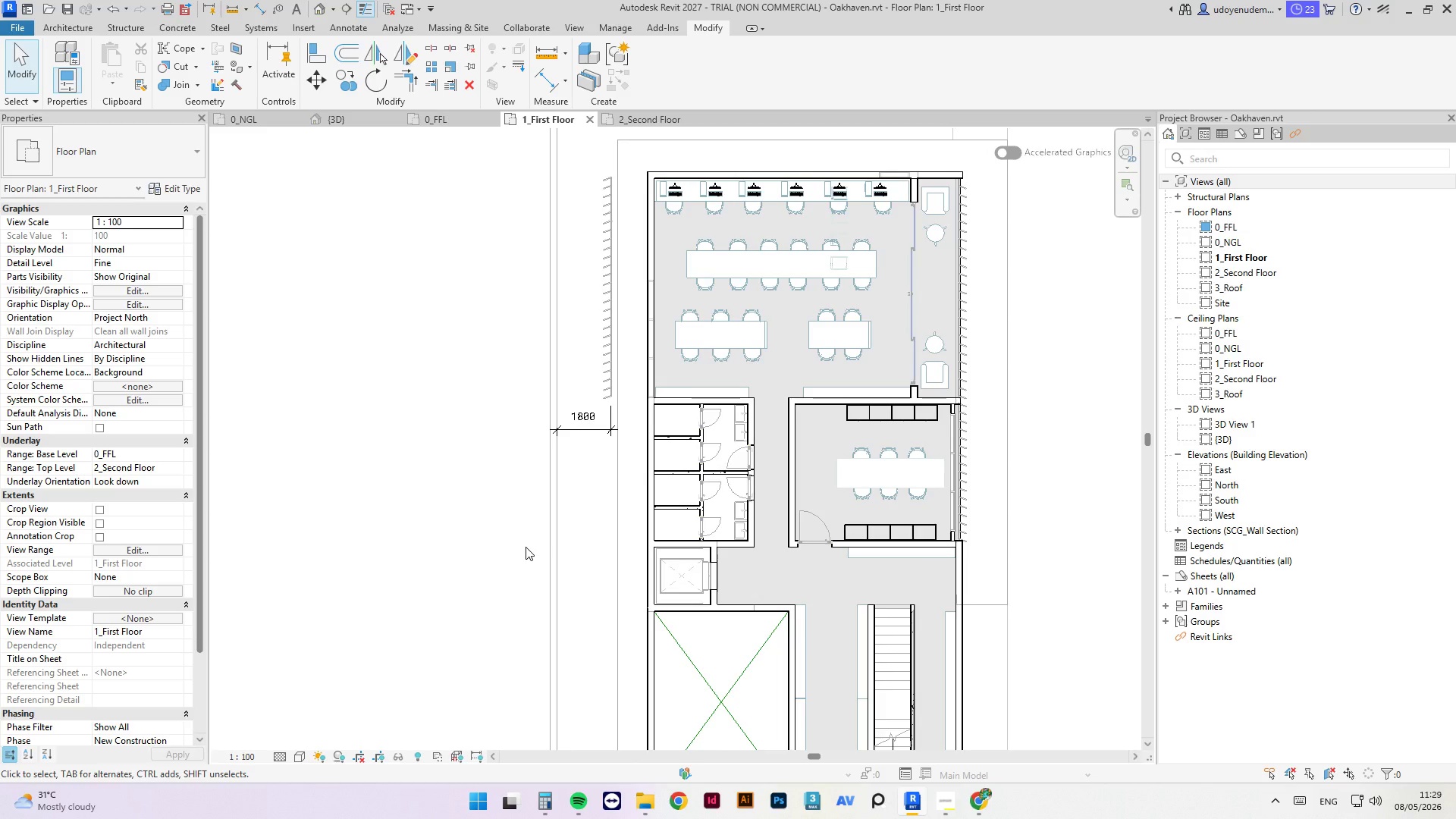 
scroll: coordinate [538, 403], scroll_direction: down, amount: 2.0
 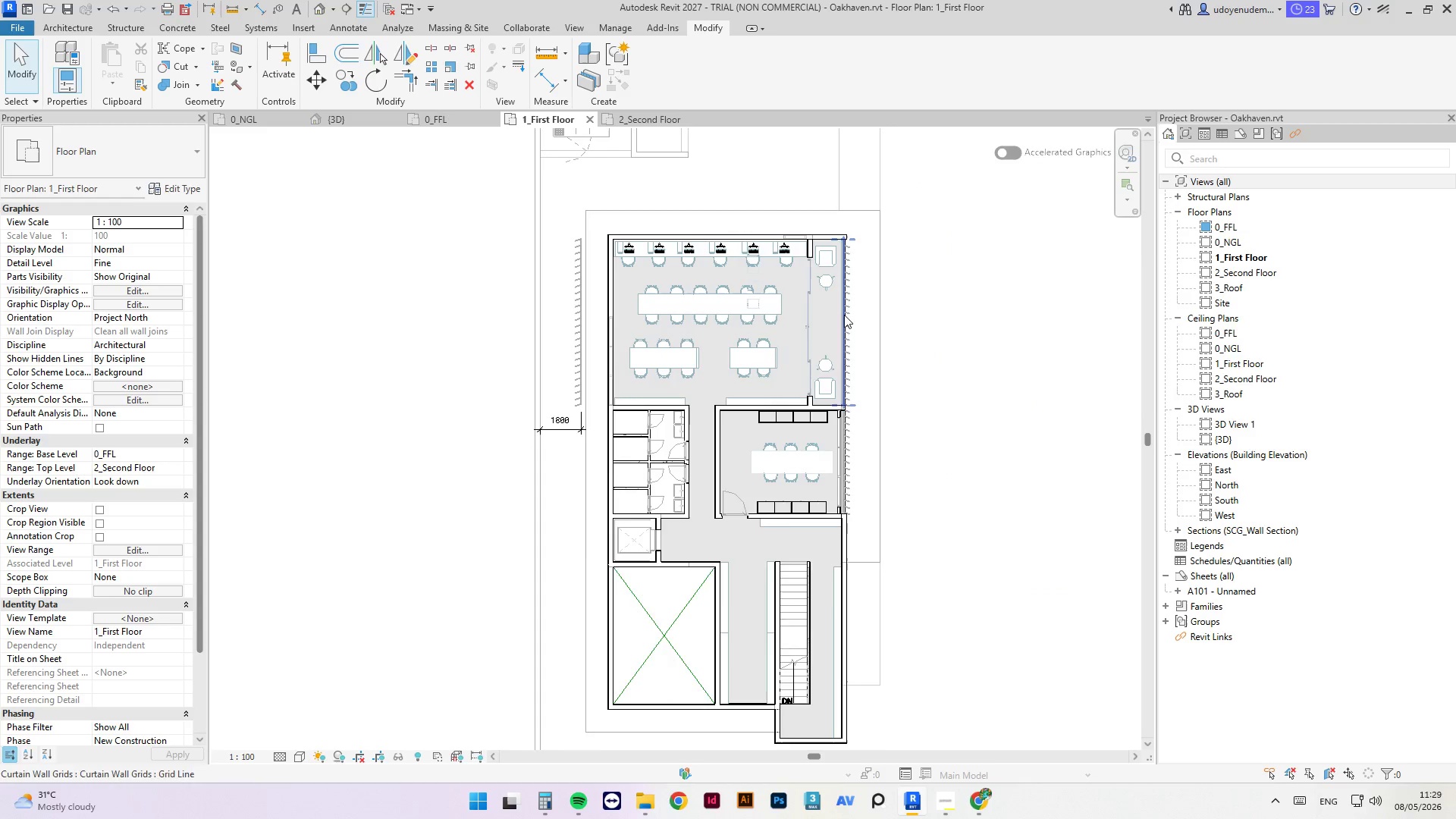 
scroll: coordinate [799, 391], scroll_direction: up, amount: 7.0
 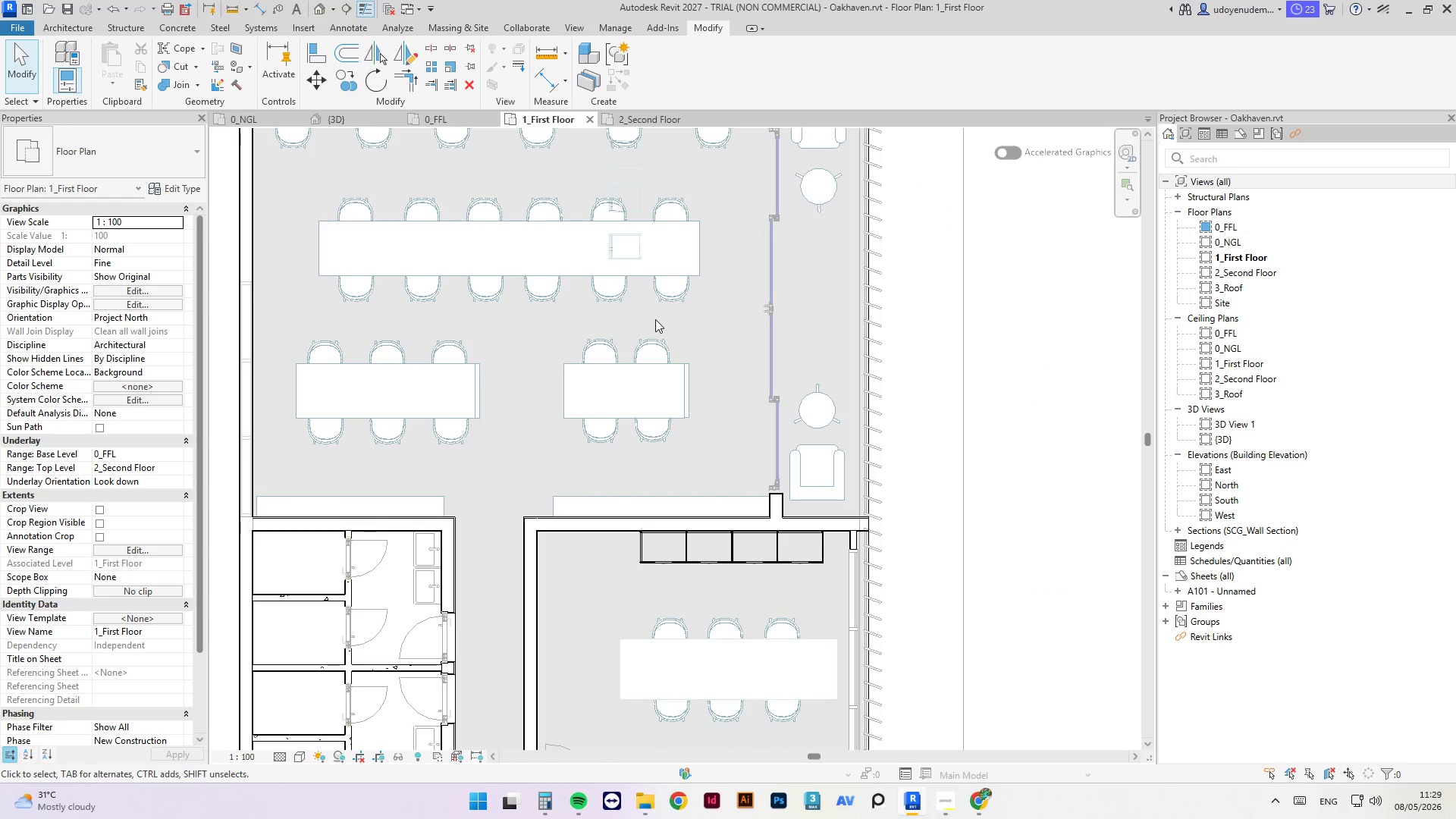 
scroll: coordinate [579, 369], scroll_direction: down, amount: 7.0
 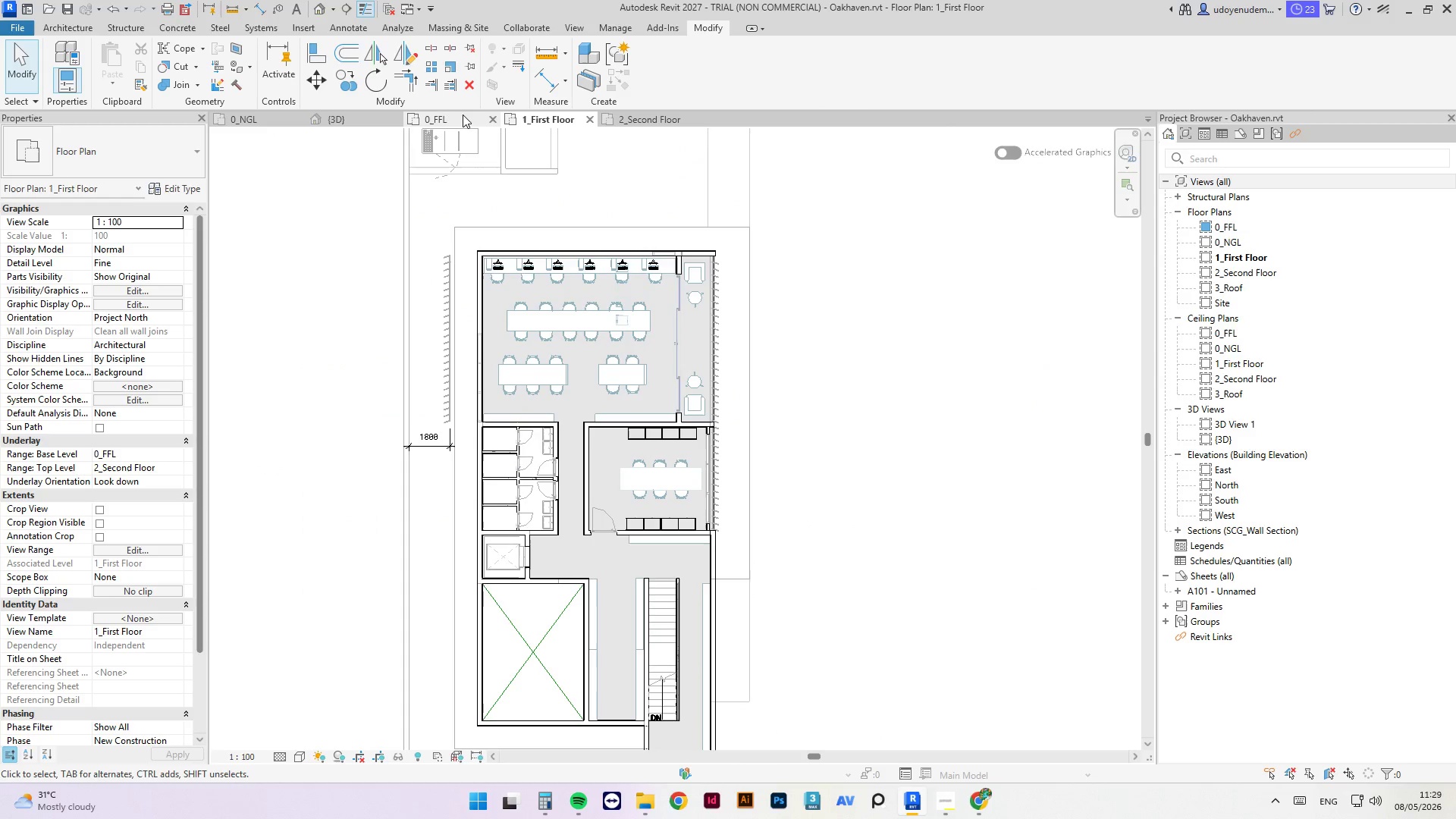 
left_click([472, 121])
 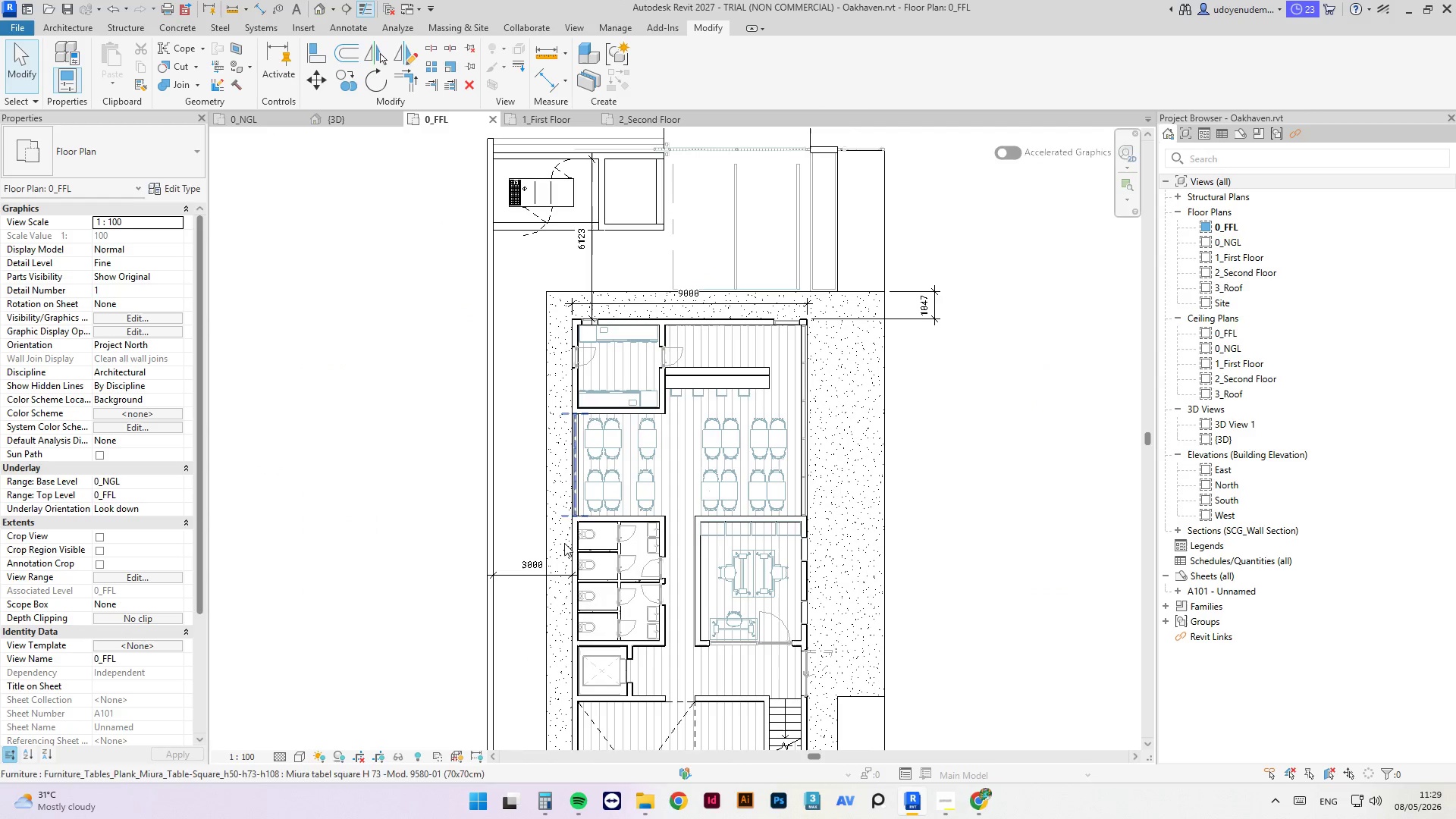 
scroll: coordinate [492, 436], scroll_direction: down, amount: 3.0
 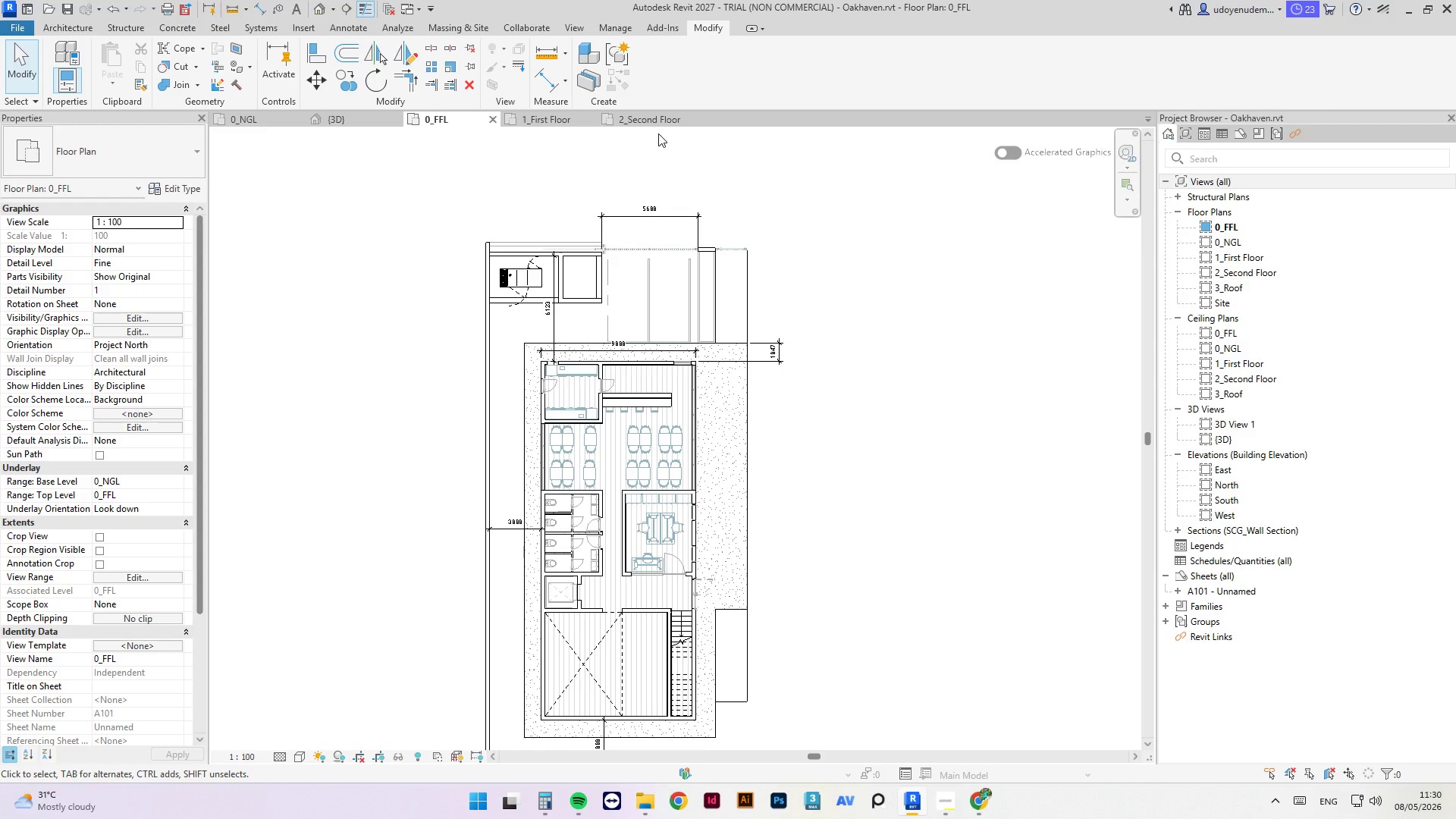 
wait(43.83)
 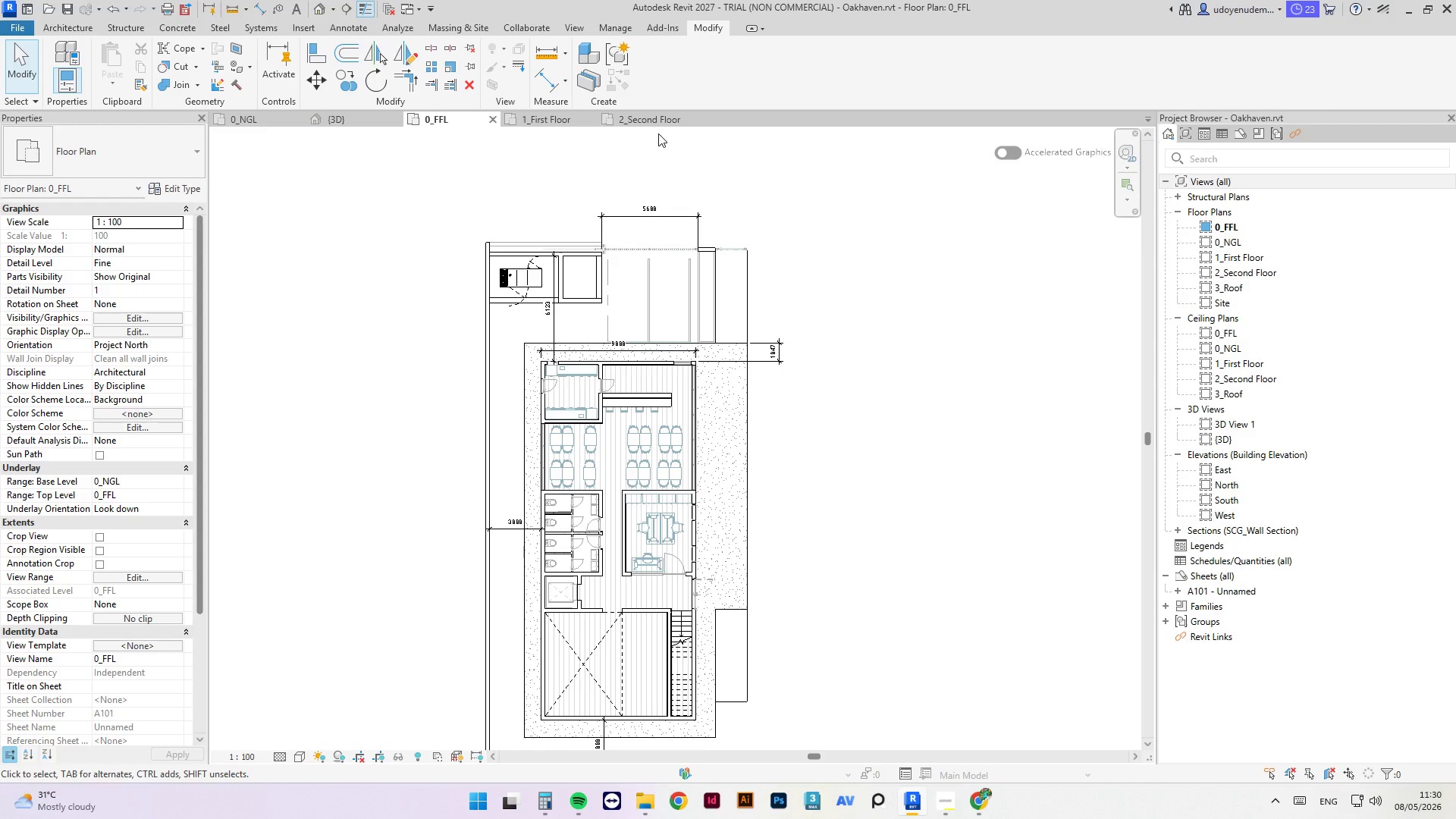 
scroll: coordinate [714, 622], scroll_direction: down, amount: 3.0
 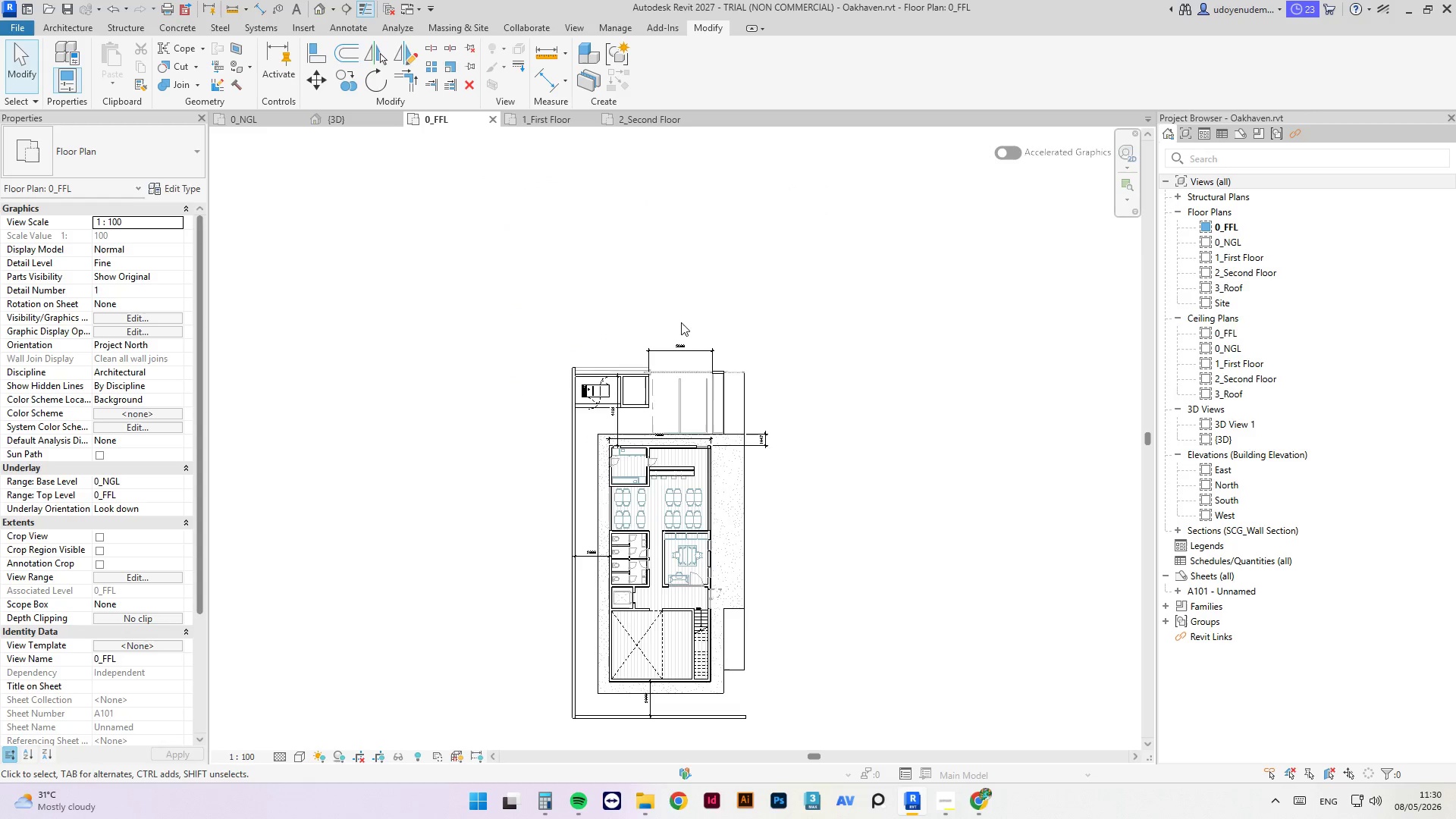 
scroll: coordinate [731, 344], scroll_direction: up, amount: 3.0
 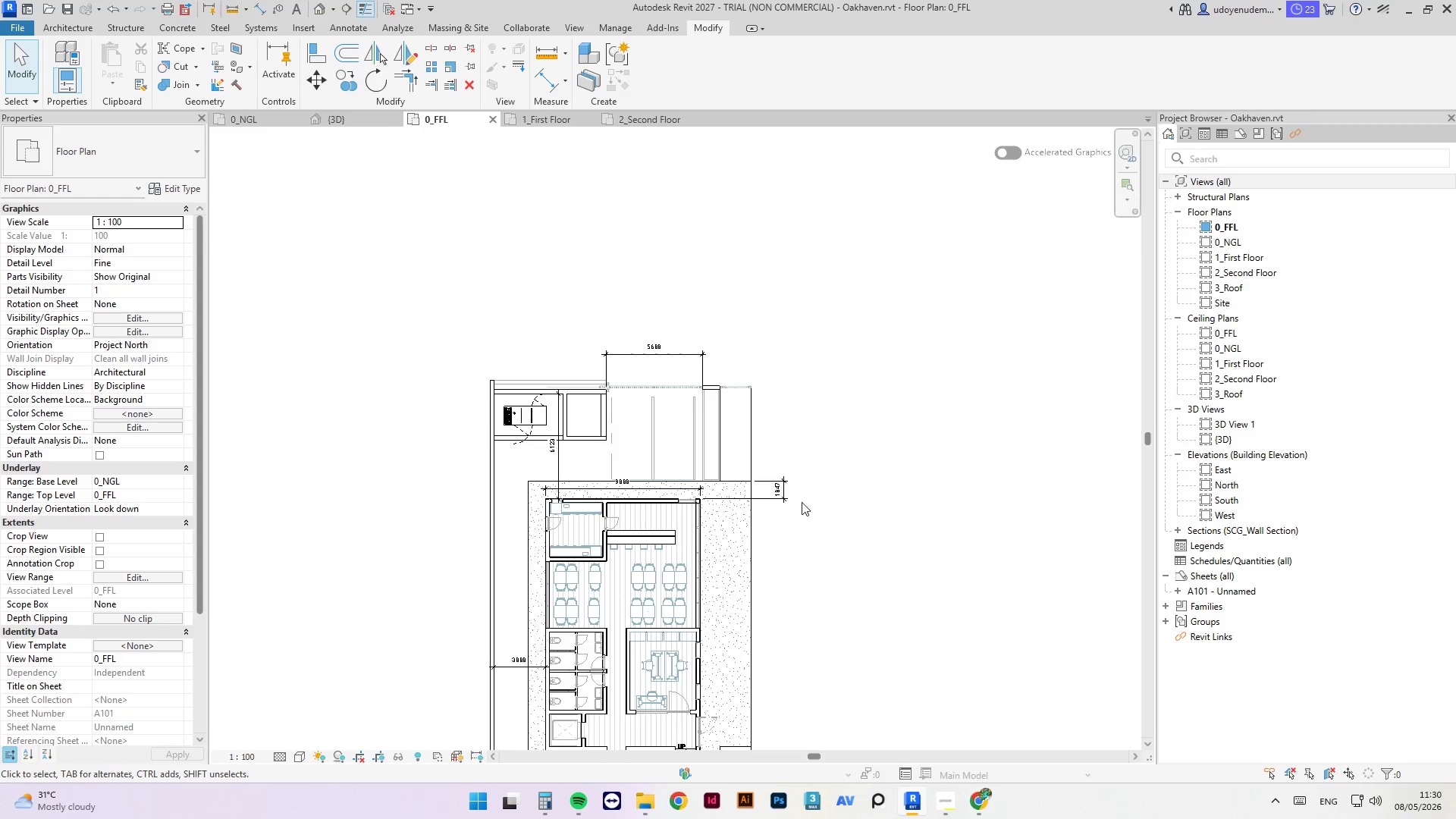 
left_click([1023, 425])
 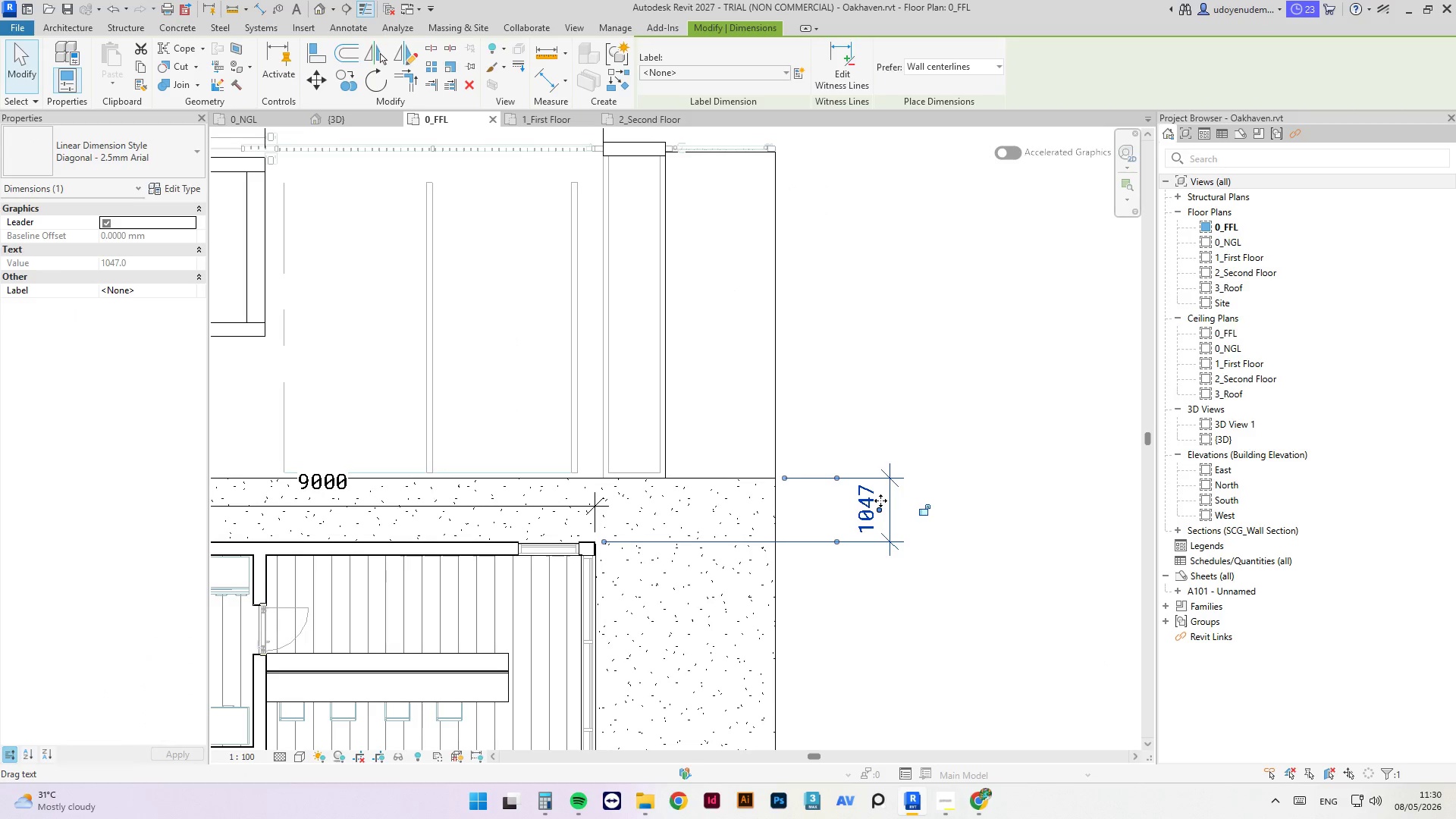 
scroll: coordinate [829, 453], scroll_direction: up, amount: 9.0
 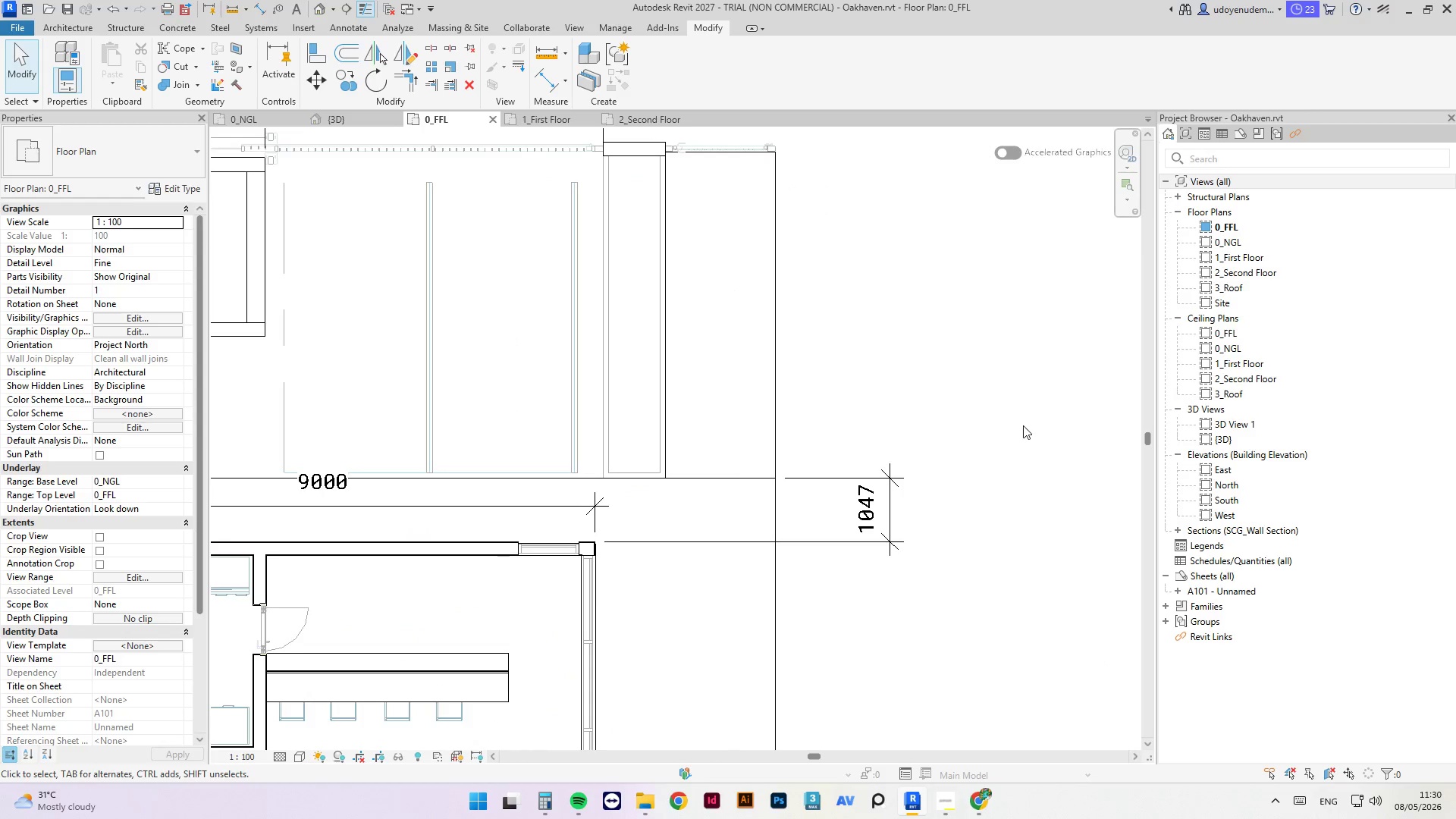 
left_click_drag(start_coordinate=[979, 444], to_coordinate=[975, 442])
 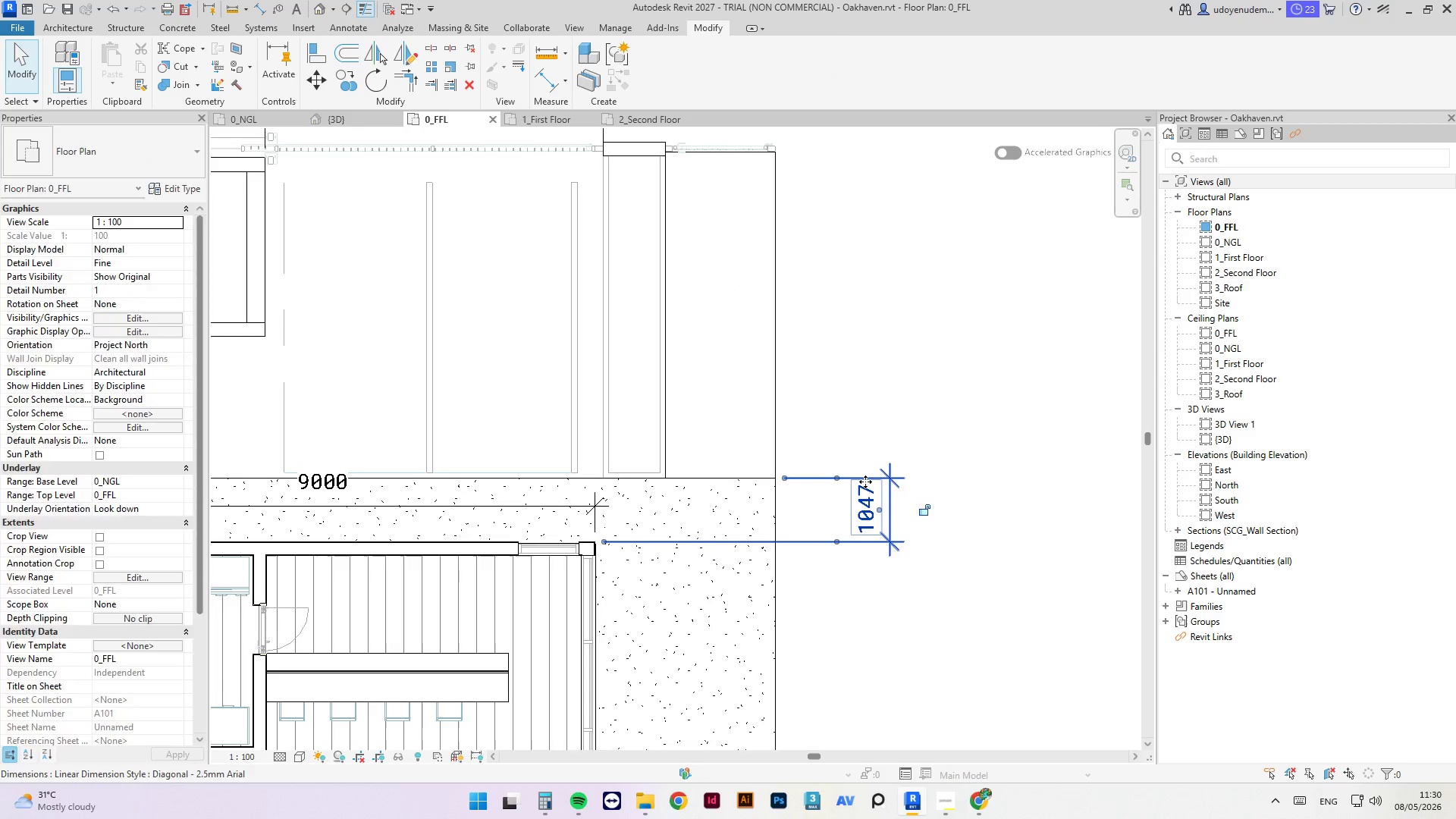 
key(Delete)
 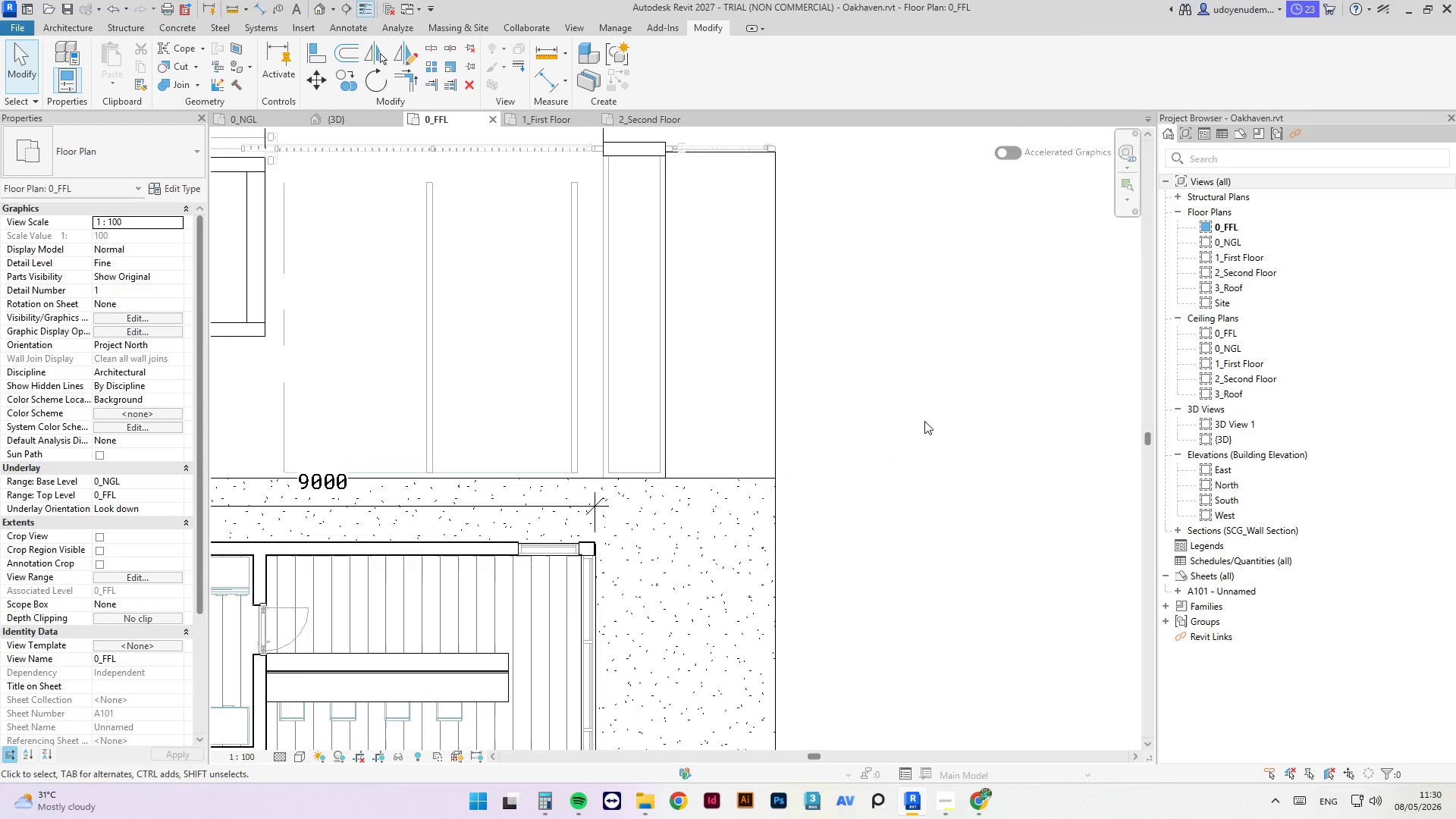 
scroll: coordinate [664, 645], scroll_direction: down, amount: 19.0
 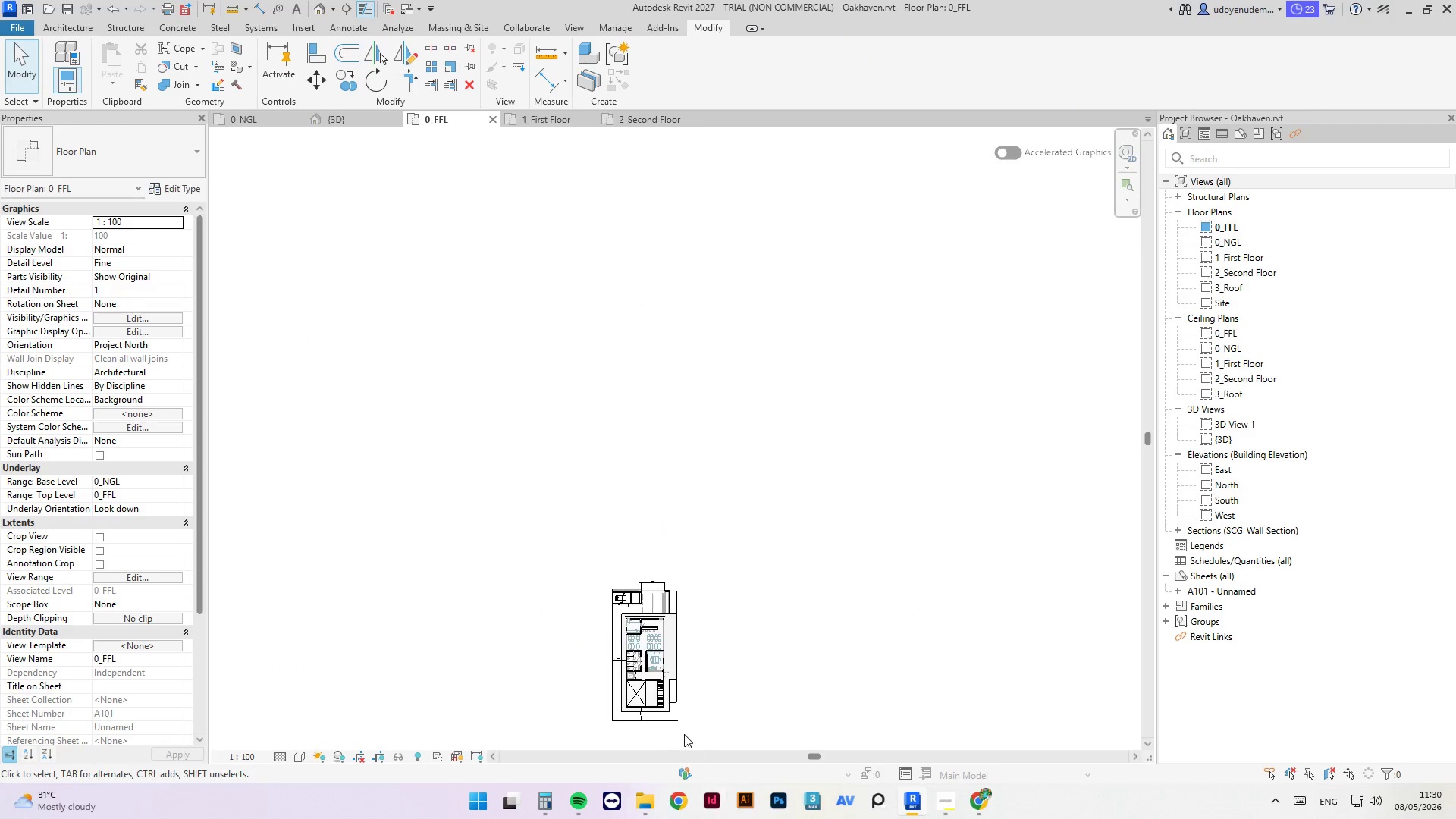 
scroll: coordinate [653, 703], scroll_direction: up, amount: 14.0
 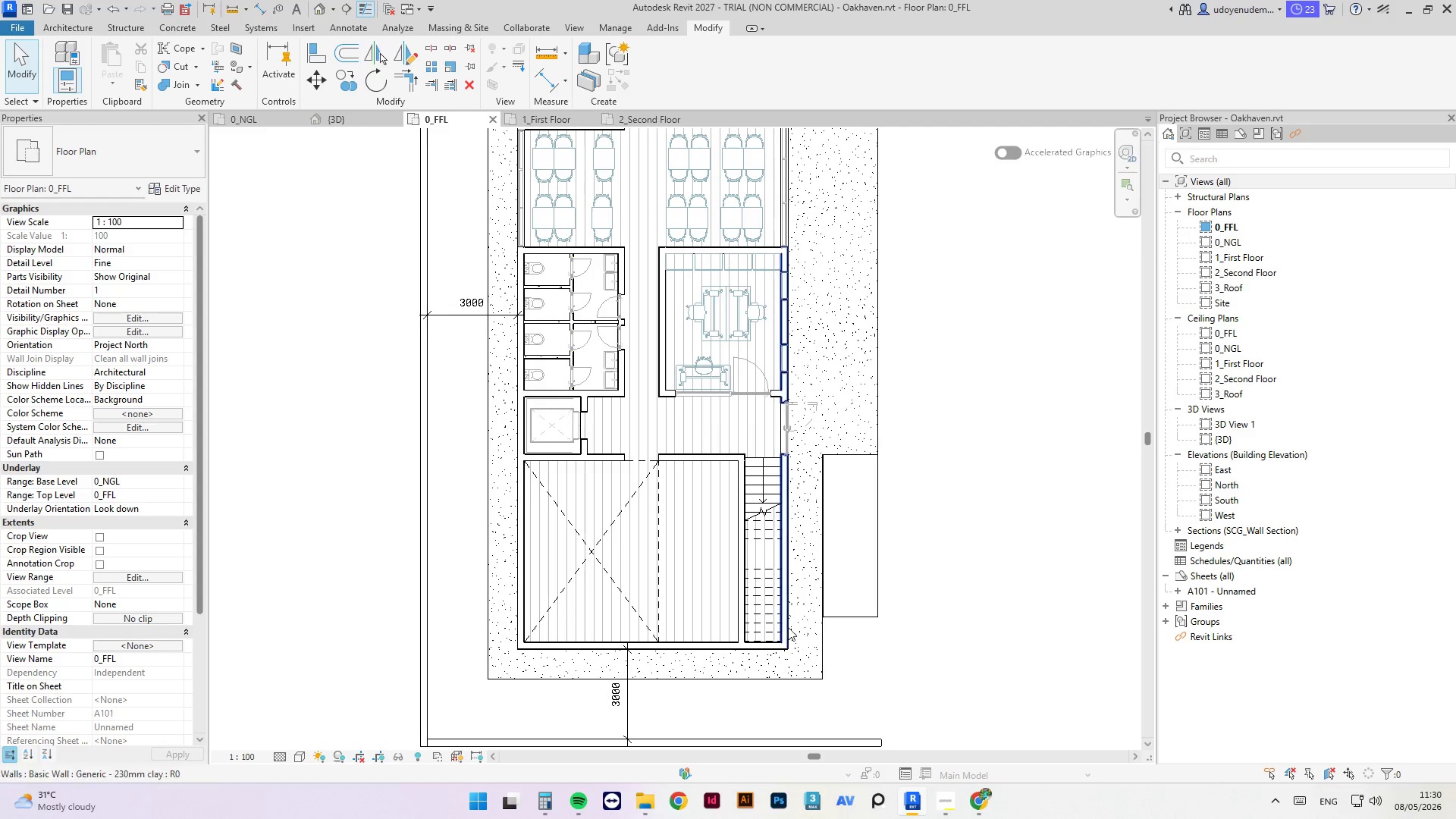 
scroll: coordinate [699, 401], scroll_direction: none, amount: 0.0
 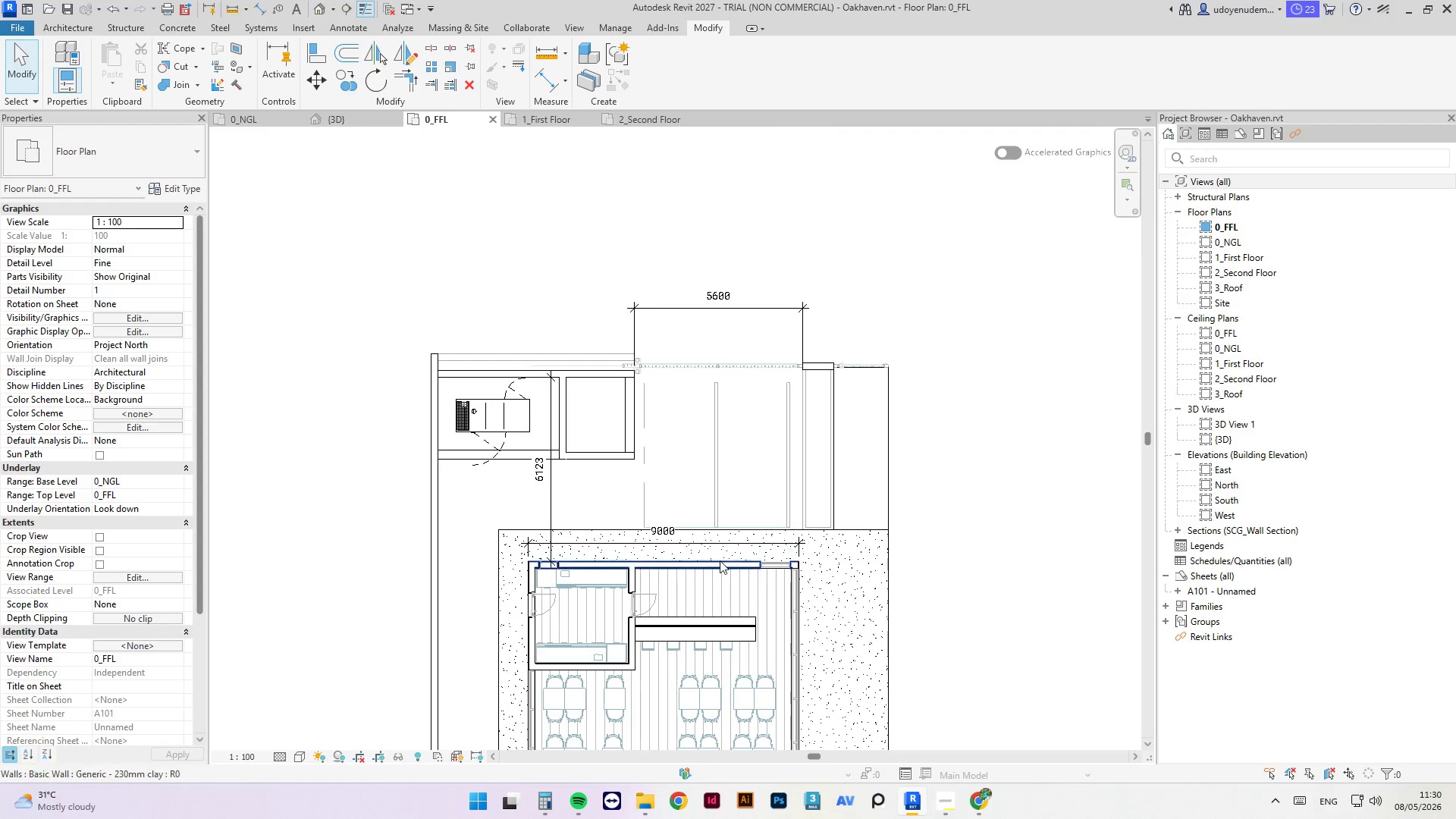 
scroll: coordinate [566, 548], scroll_direction: up, amount: 3.0
 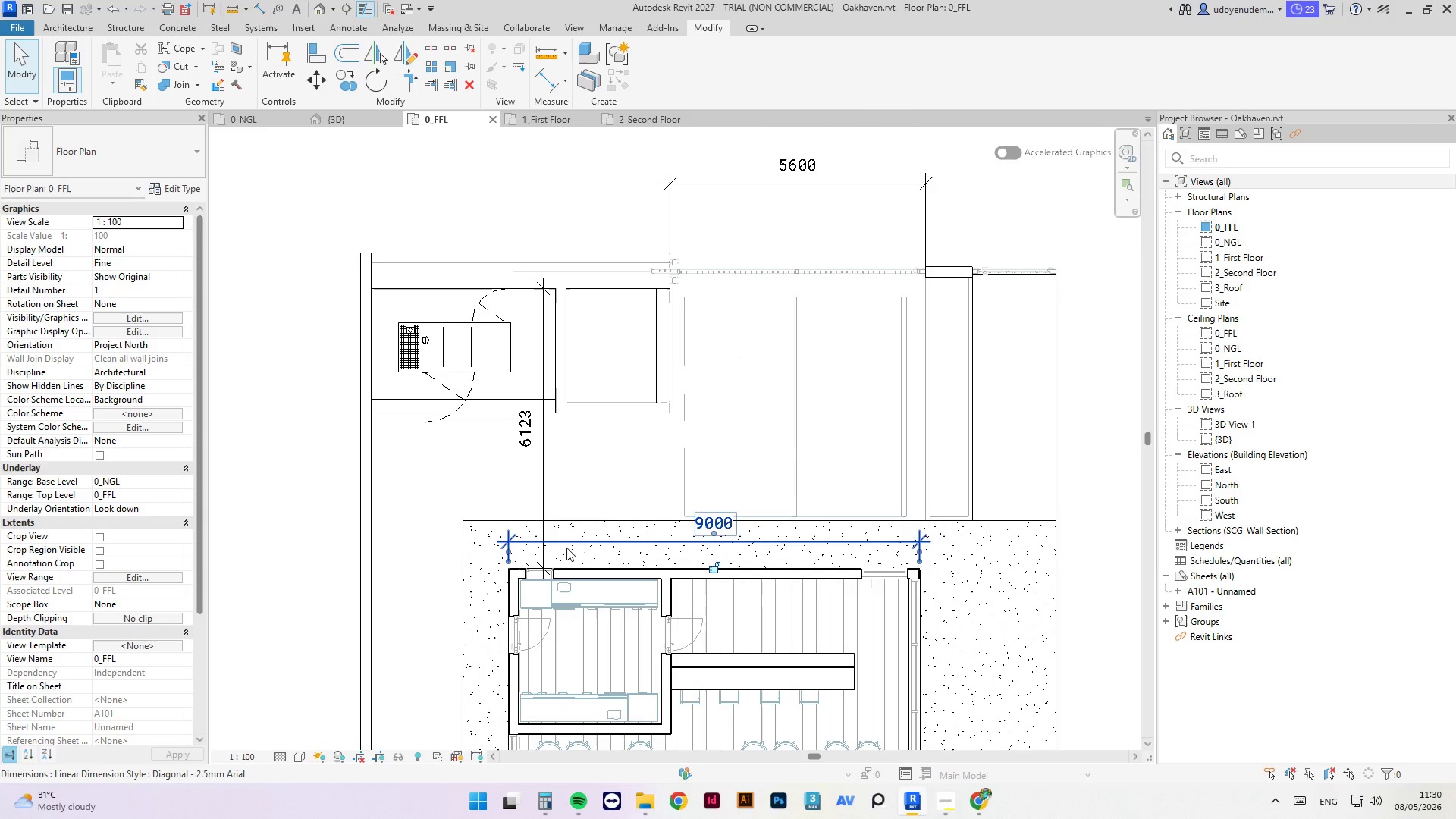 
left_click([566, 548])
 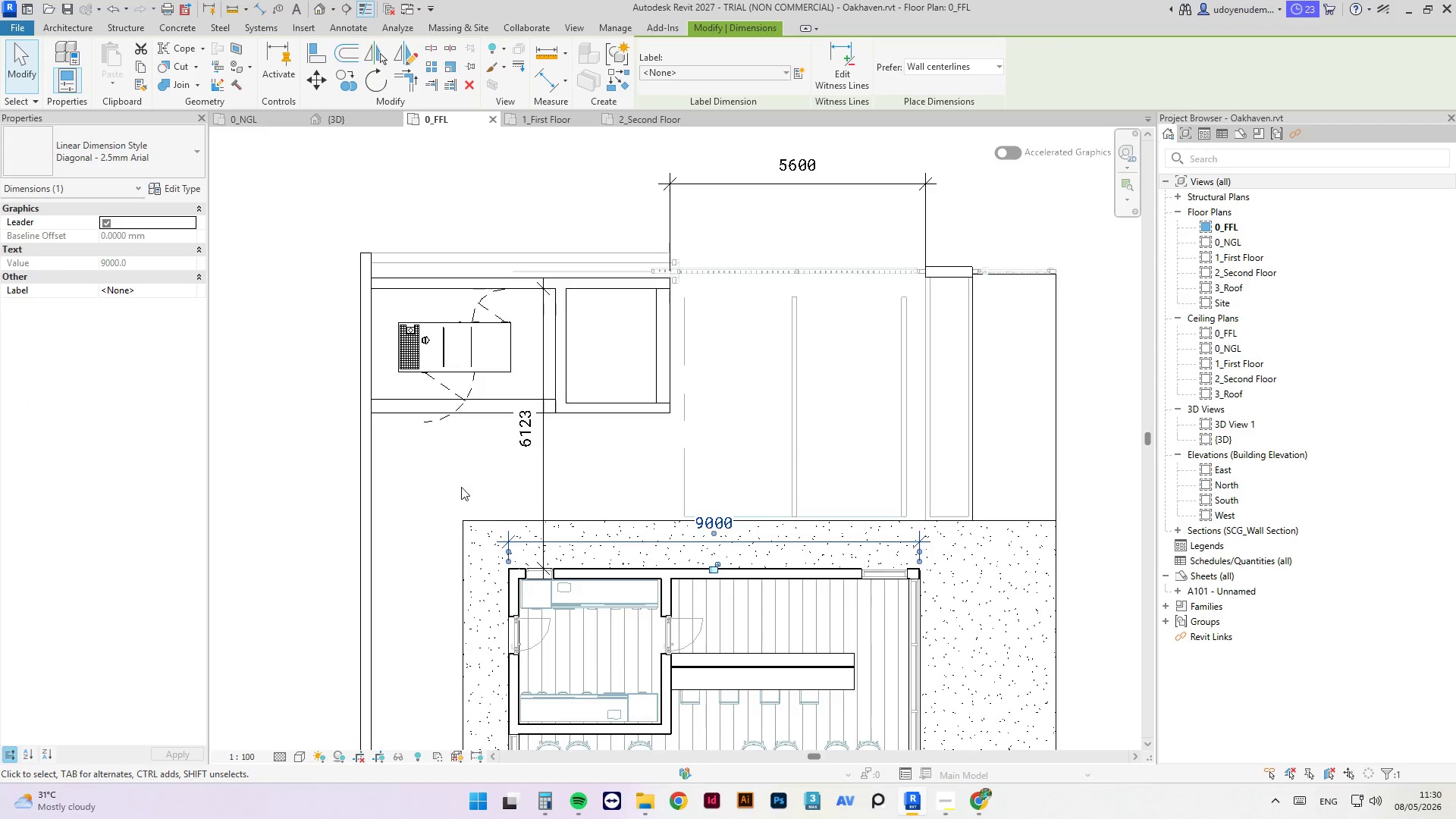 
scroll: coordinate [457, 479], scroll_direction: down, amount: 6.0
 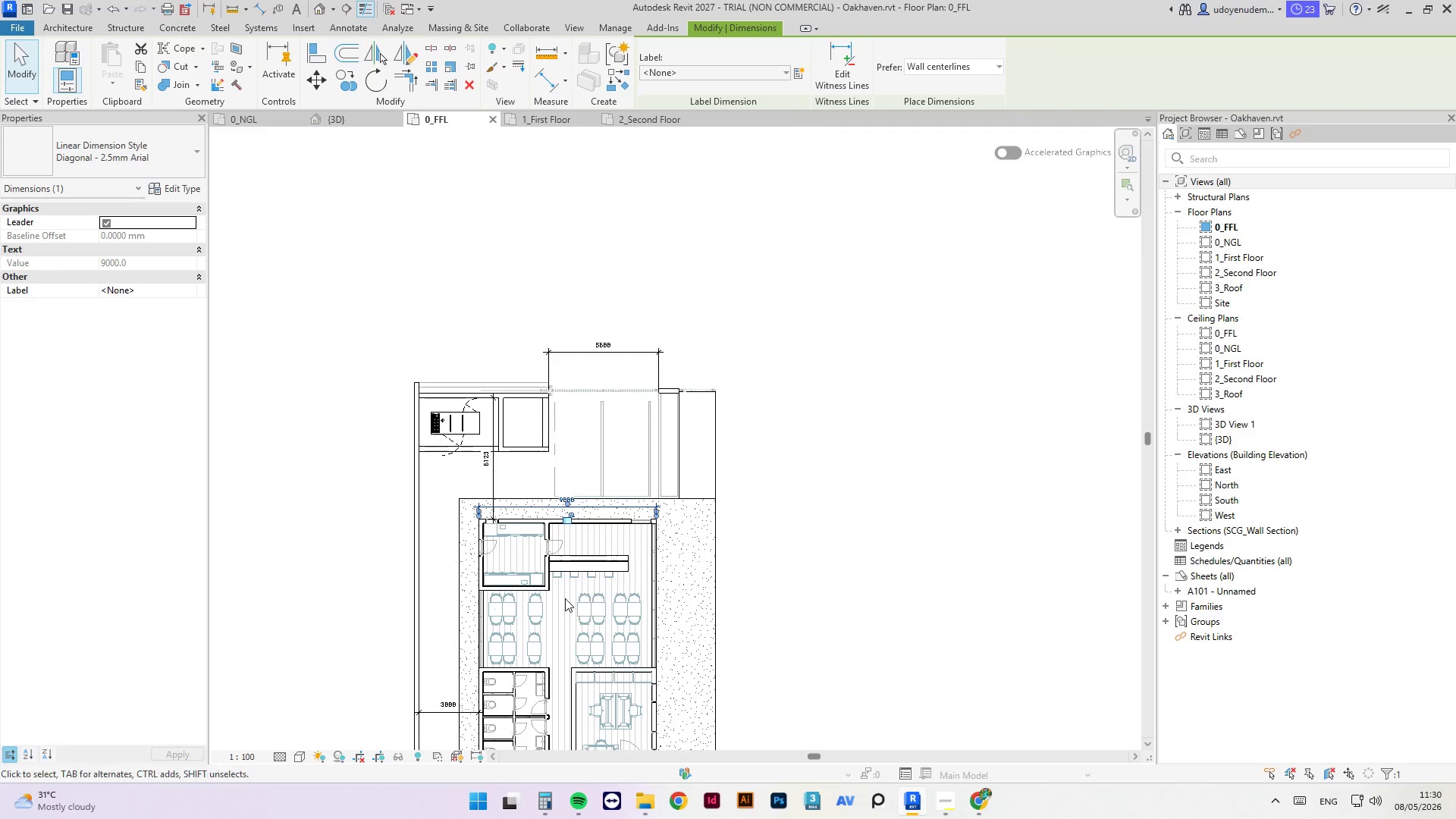 
scroll: coordinate [506, 466], scroll_direction: up, amount: 23.0
 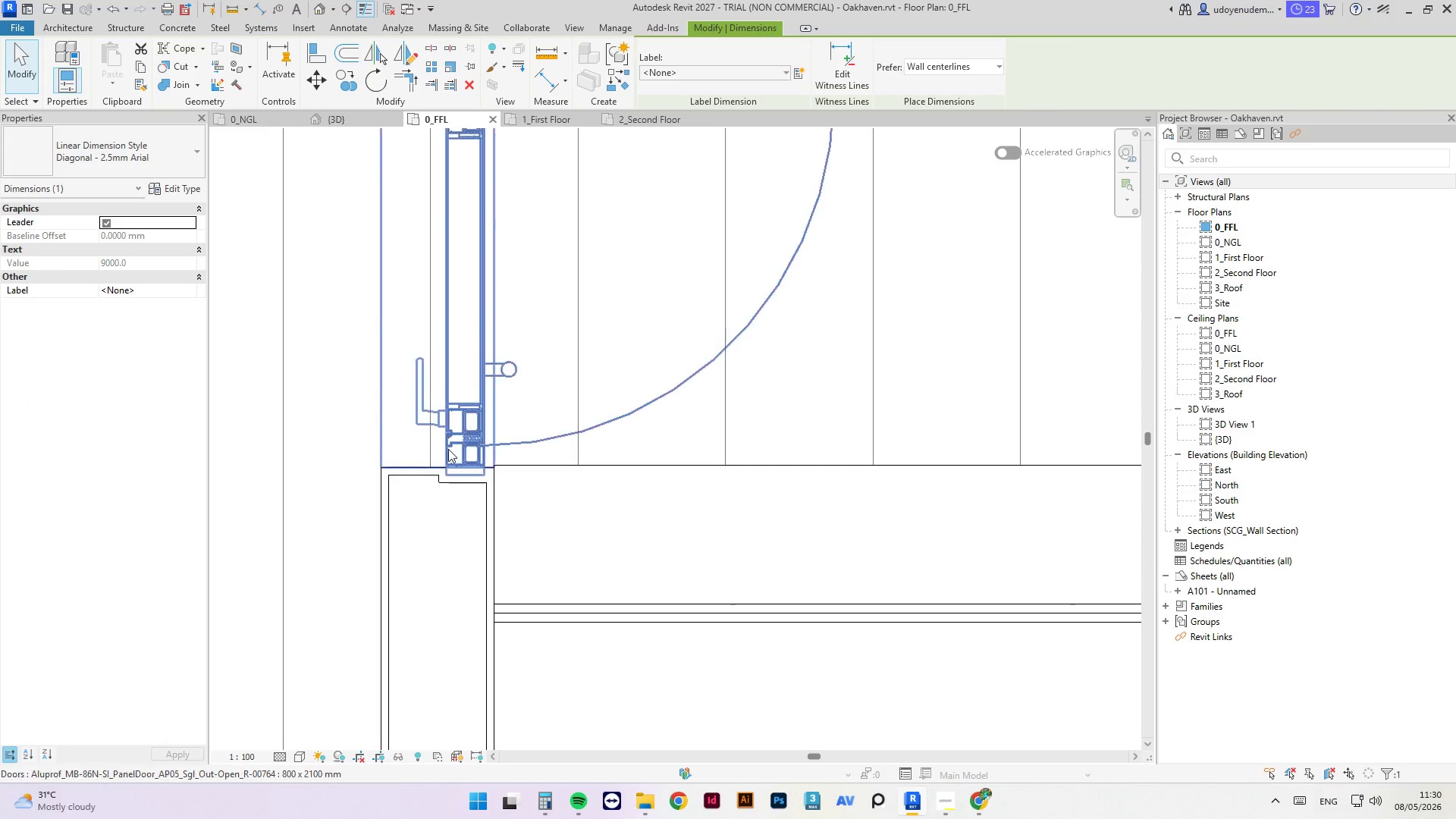 
scroll: coordinate [647, 491], scroll_direction: down, amount: 21.0
 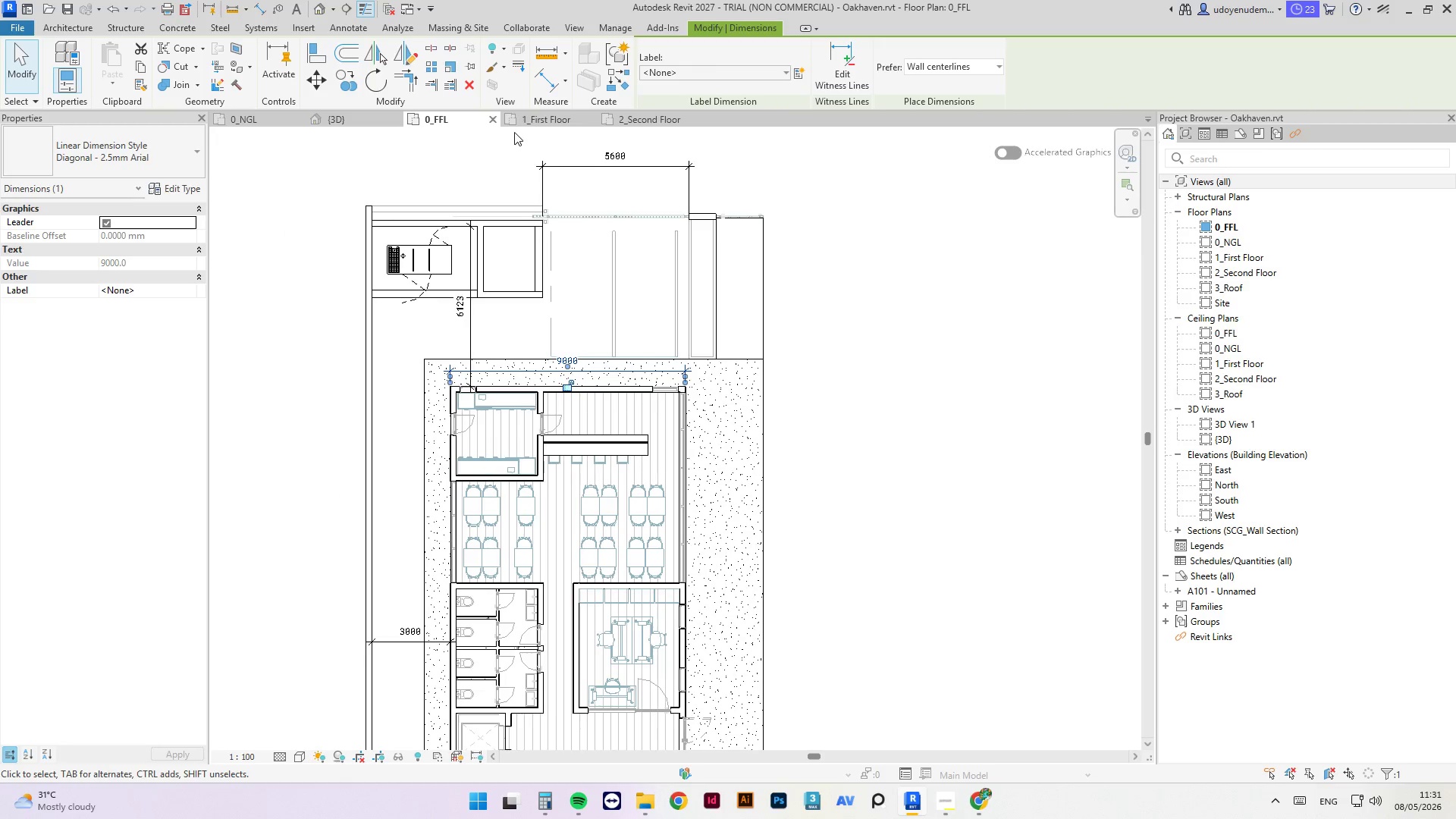 
left_click([525, 121])
 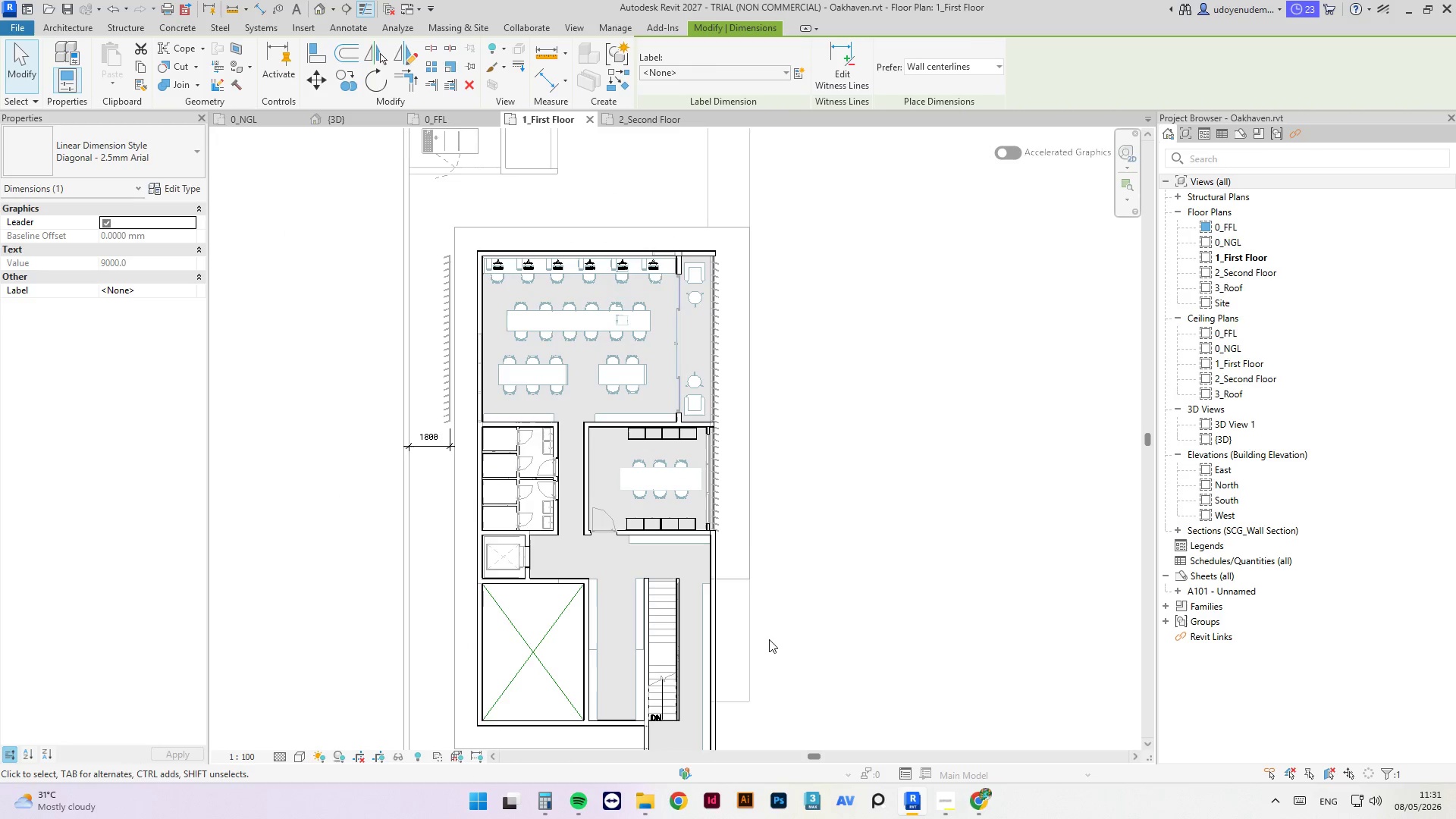 
scroll: coordinate [701, 523], scroll_direction: up, amount: 5.0
 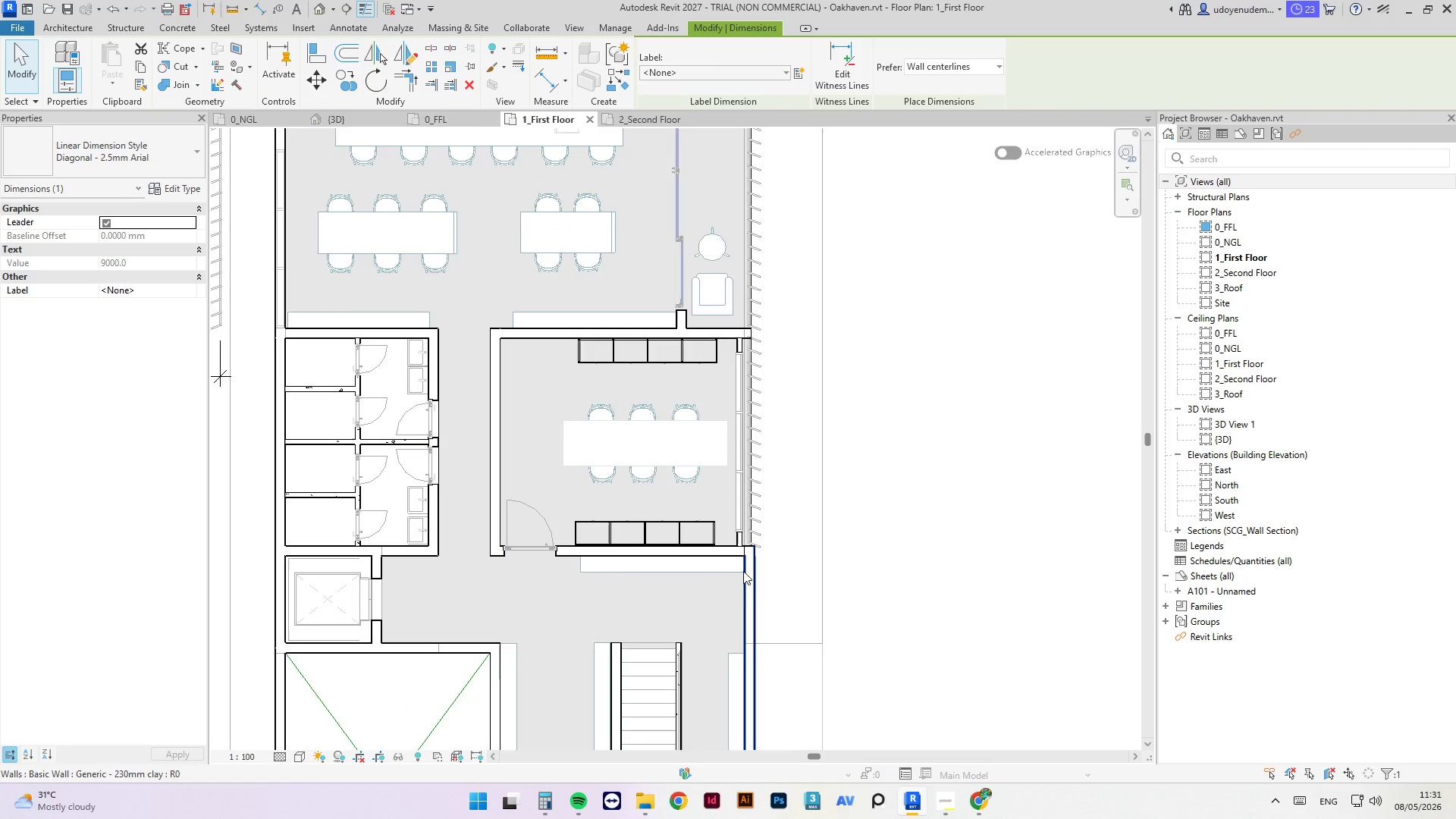 
scroll: coordinate [801, 481], scroll_direction: down, amount: 8.0
 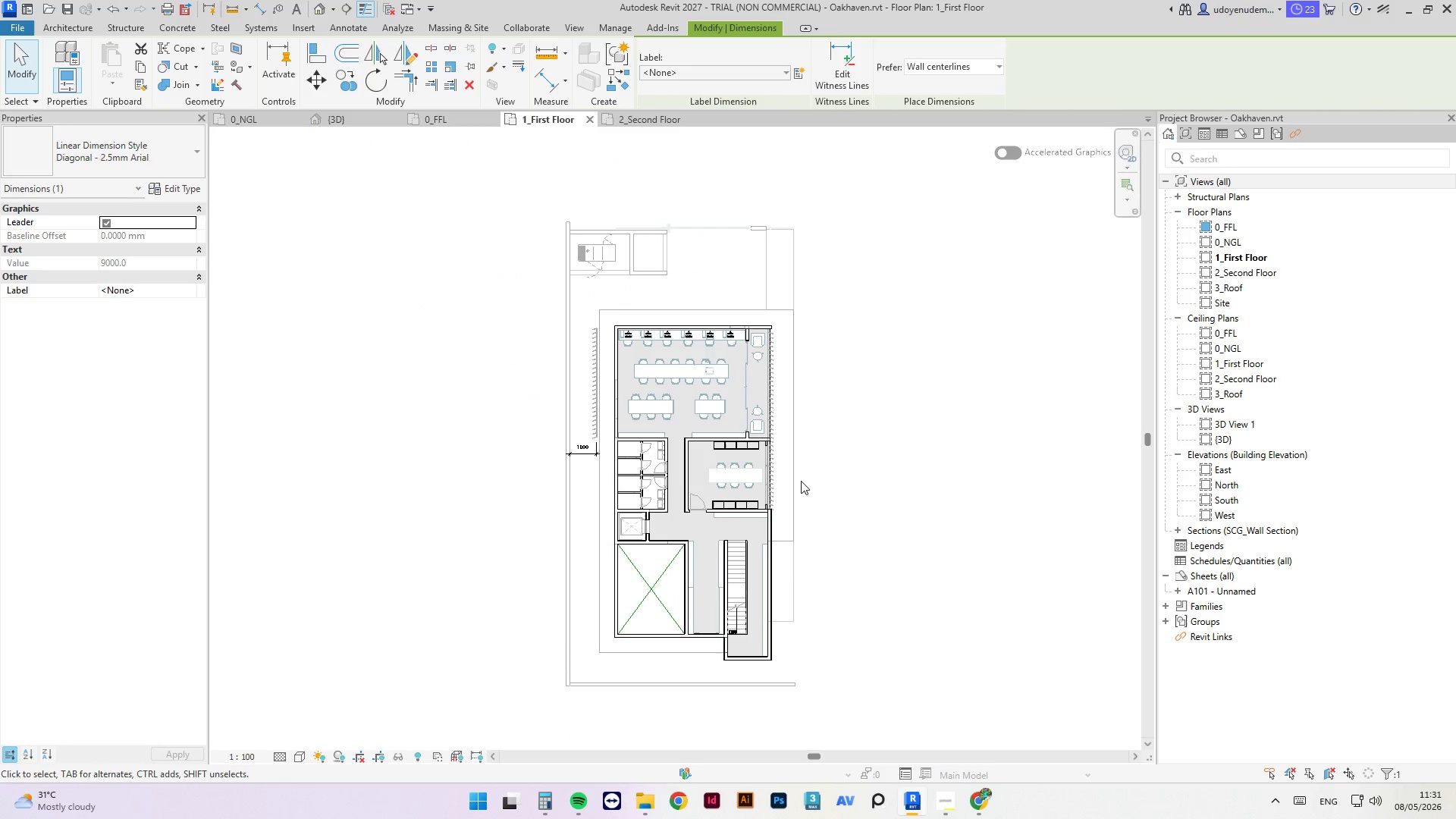 
scroll: coordinate [679, 564], scroll_direction: up, amount: 7.0
 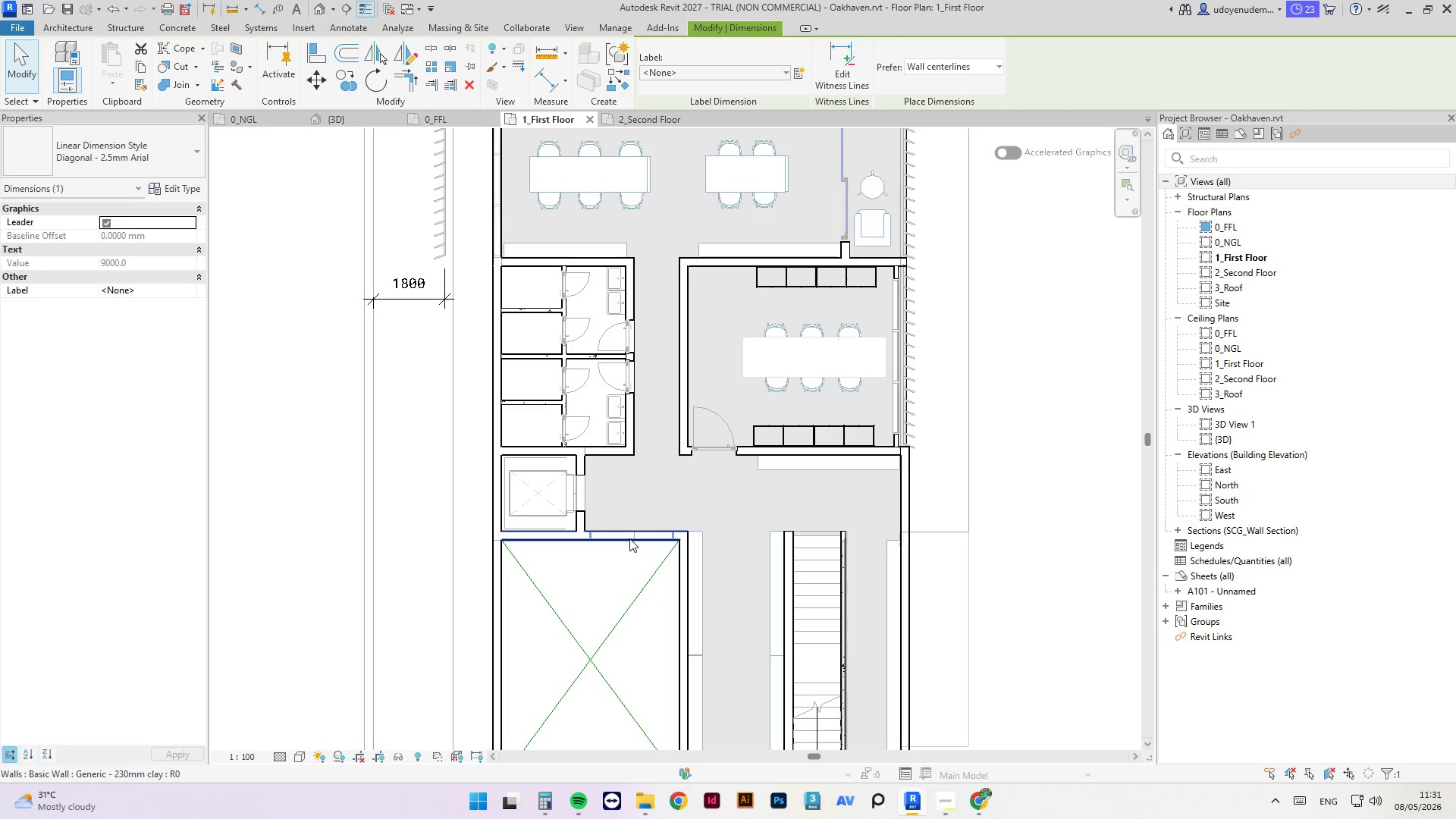 
left_click([629, 538])
 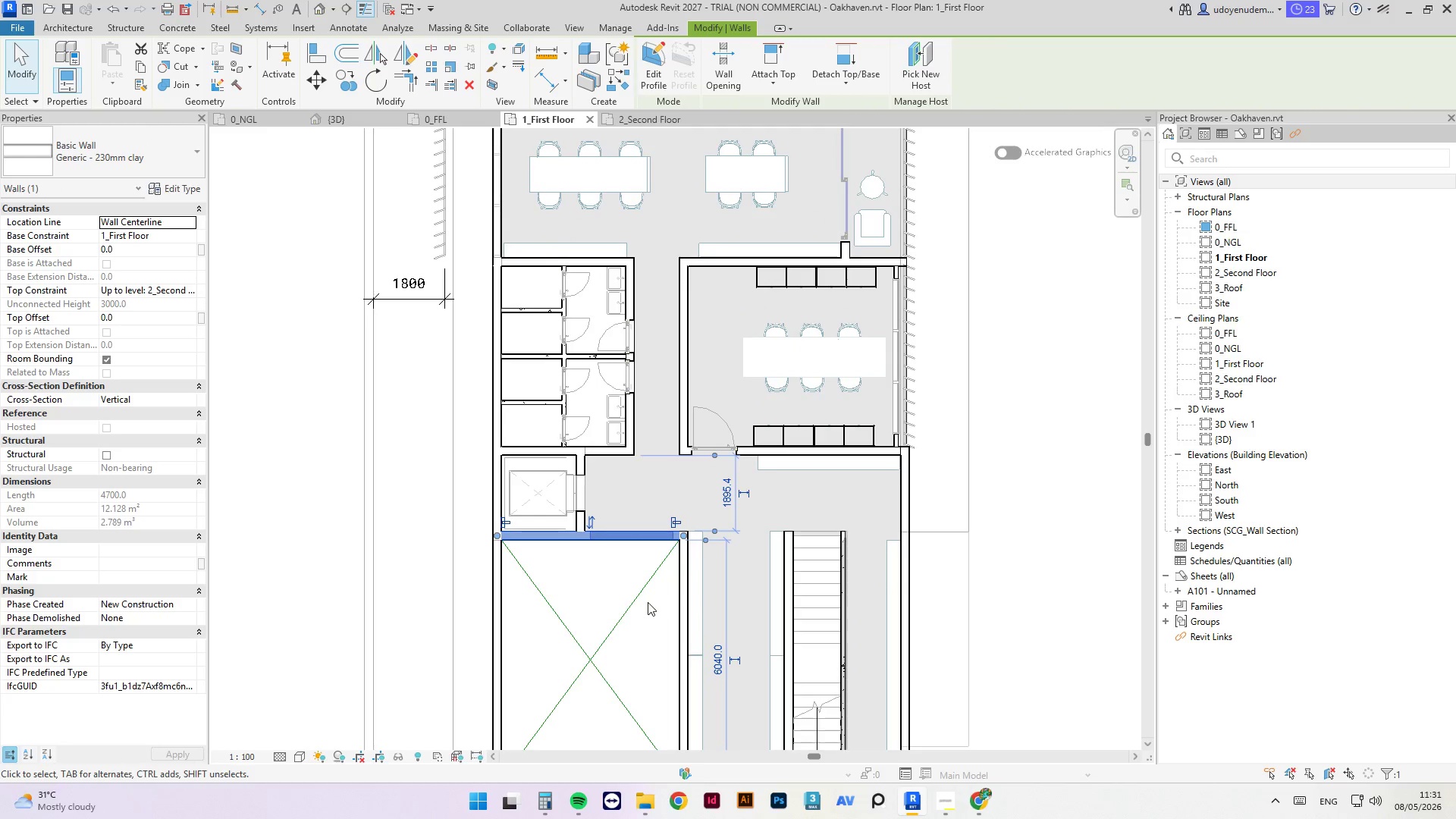 
key(Escape)
 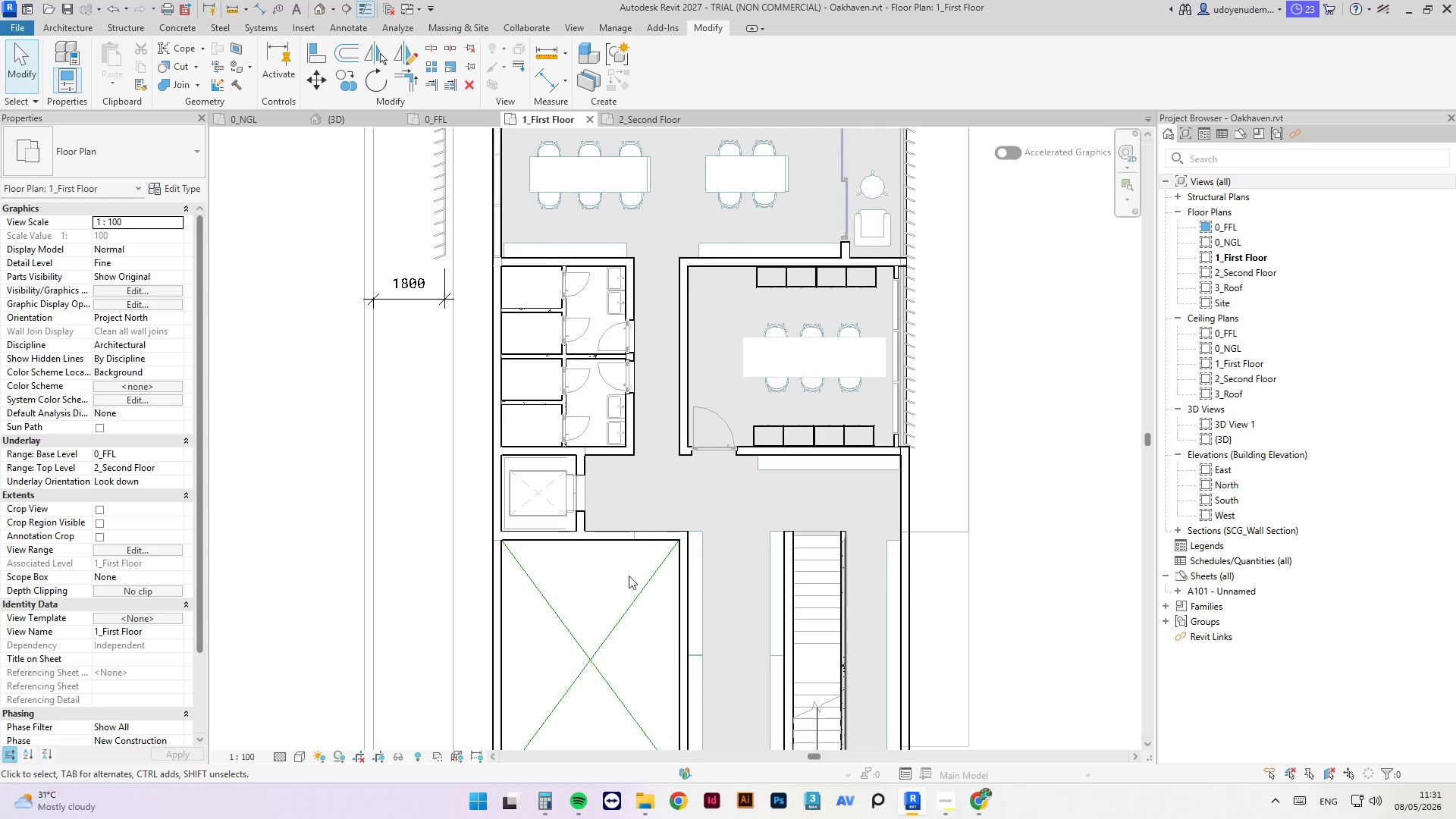 
scroll: coordinate [695, 450], scroll_direction: up, amount: 2.0
 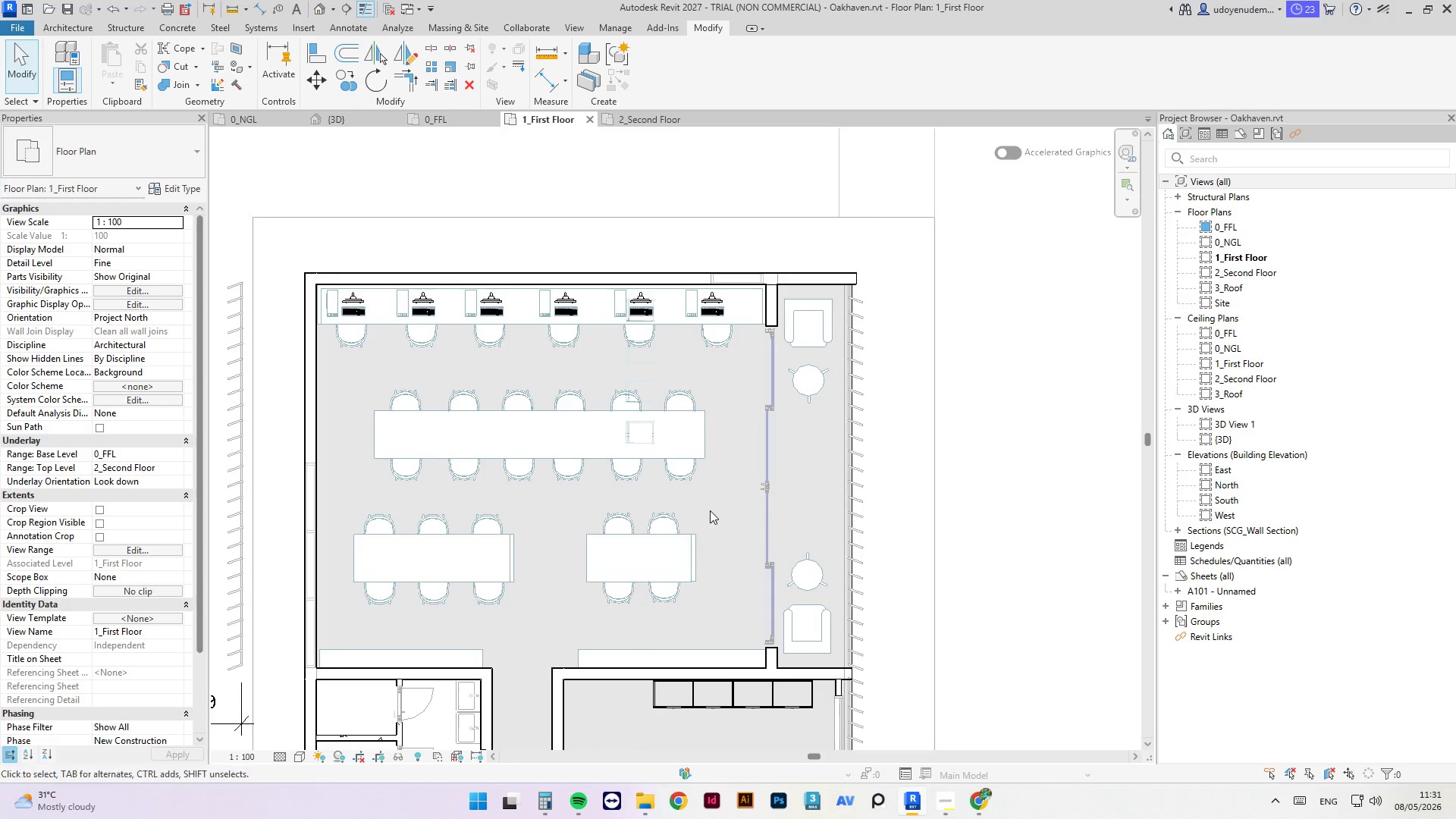 
left_click_drag(start_coordinate=[710, 510], to_coordinate=[570, 588])
 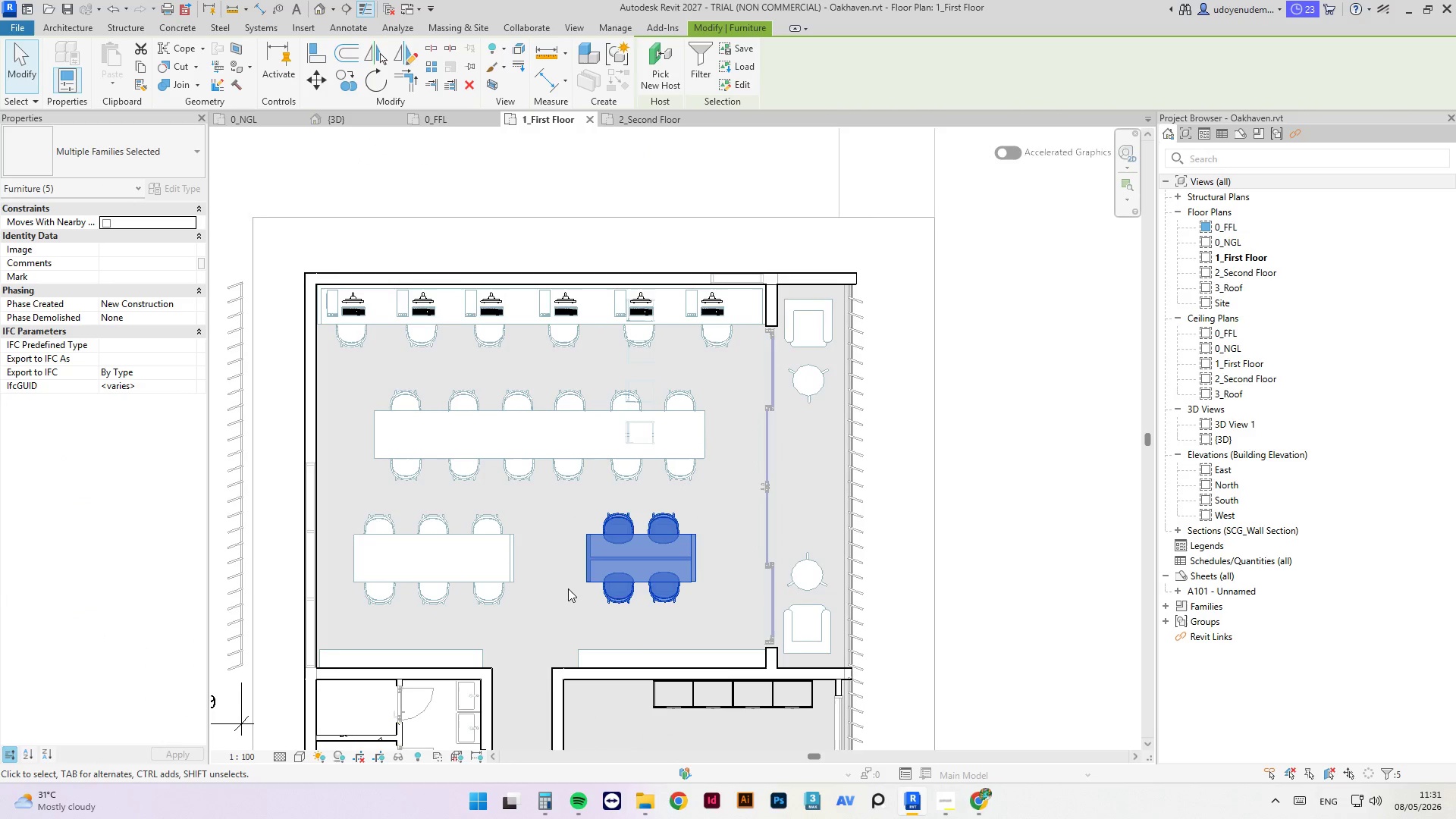 
key(ArrowRight)
 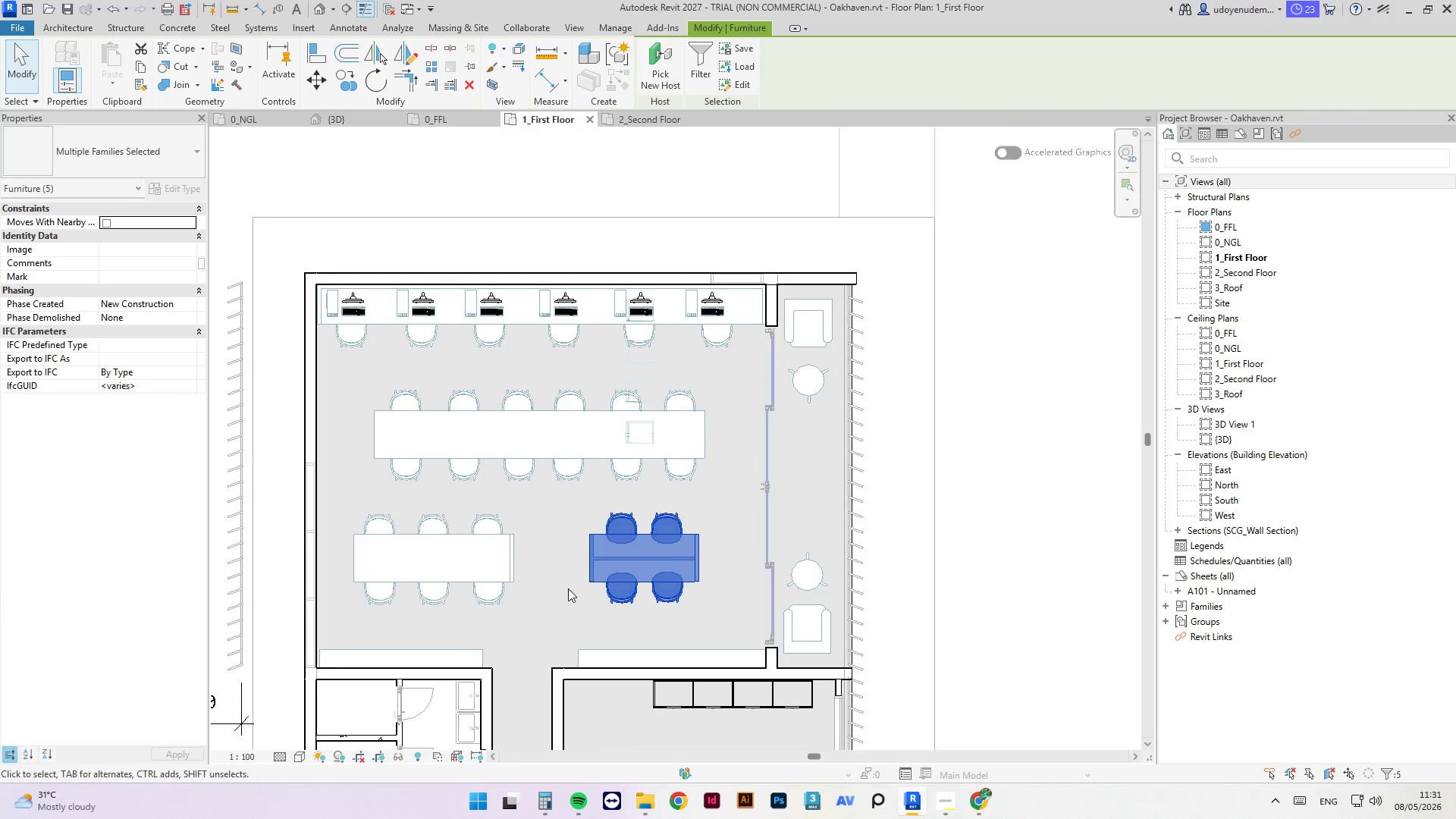 
key(ArrowRight)
 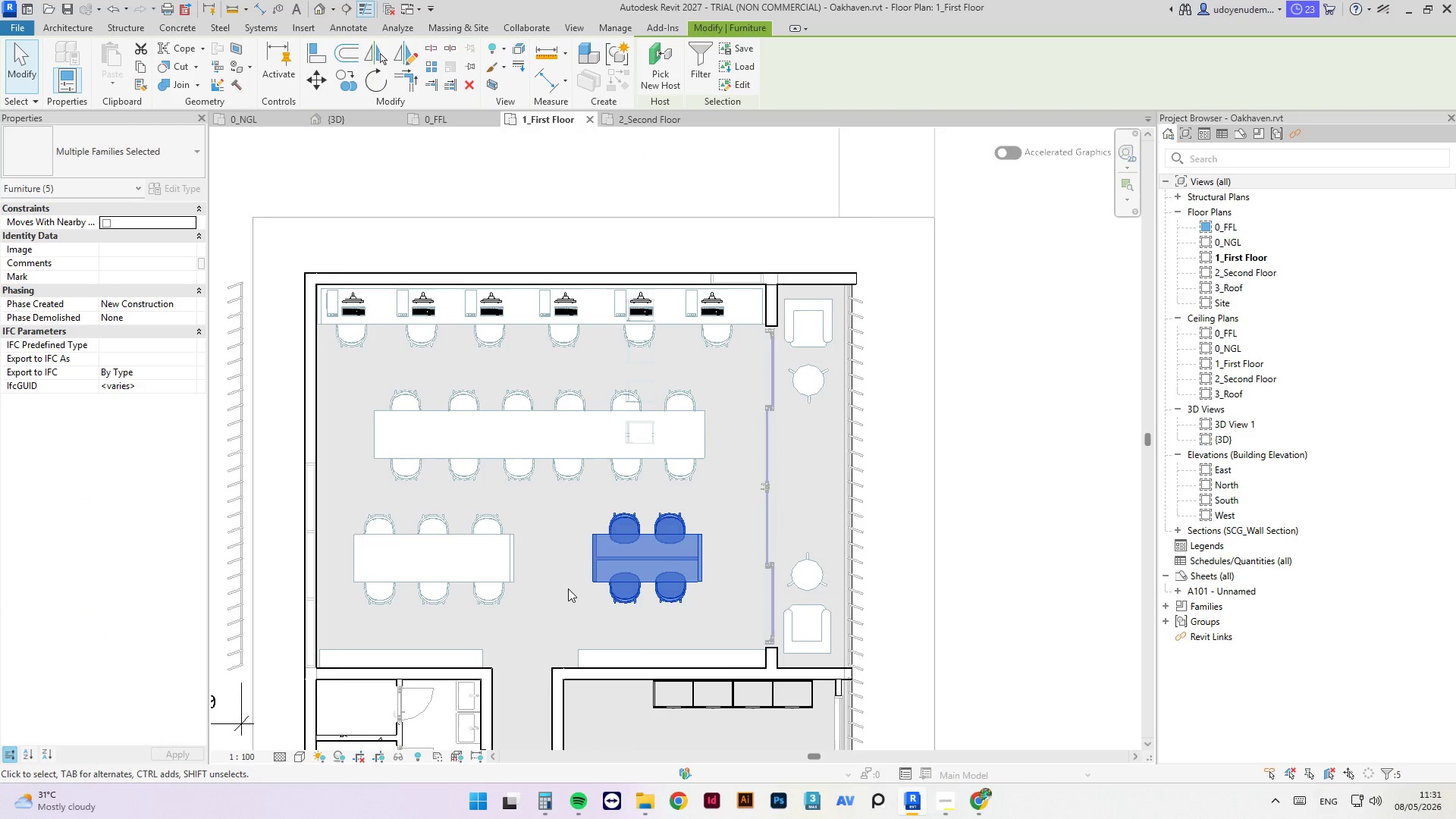 
key(ArrowRight)
 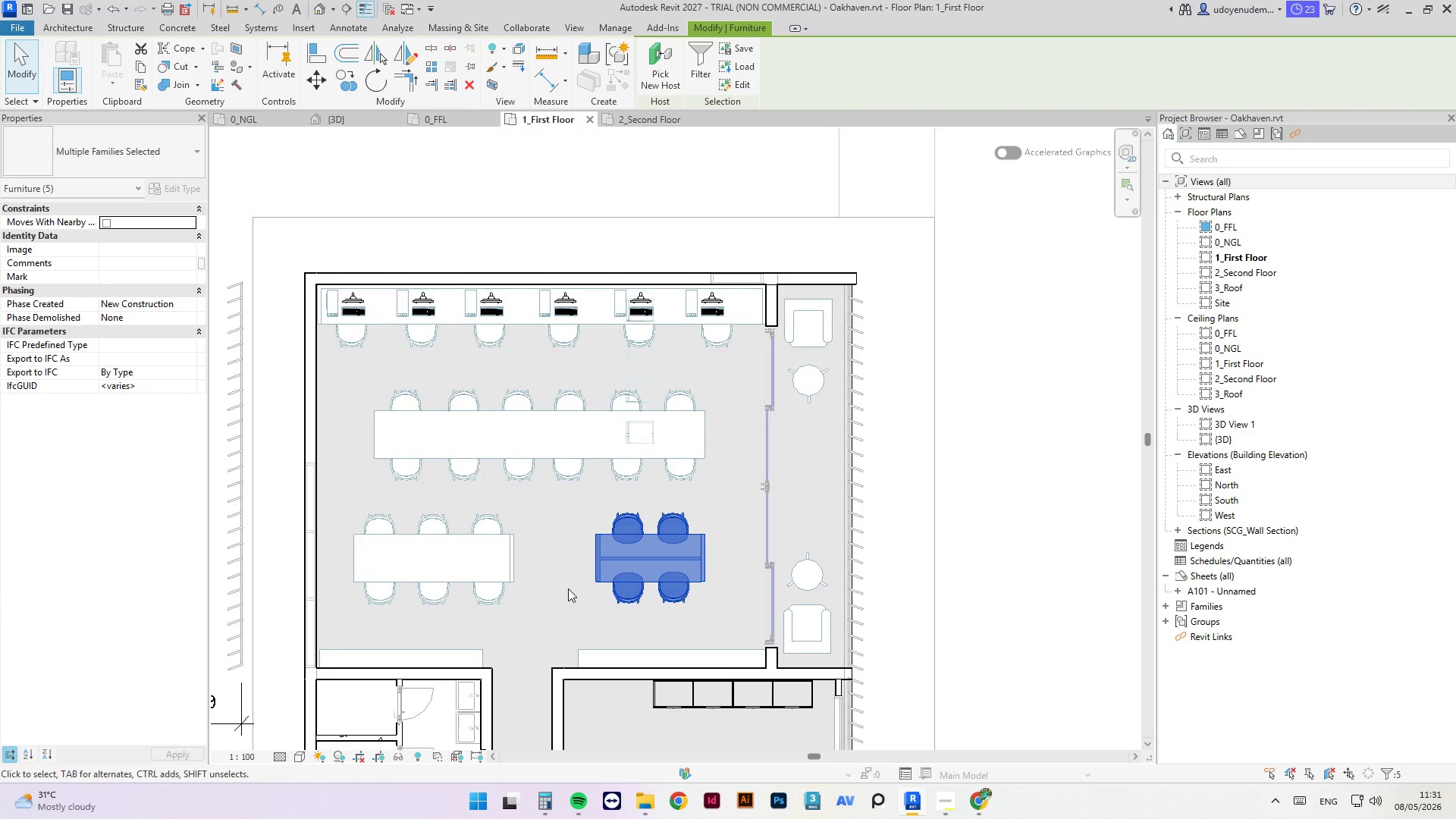 
key(ArrowRight)
 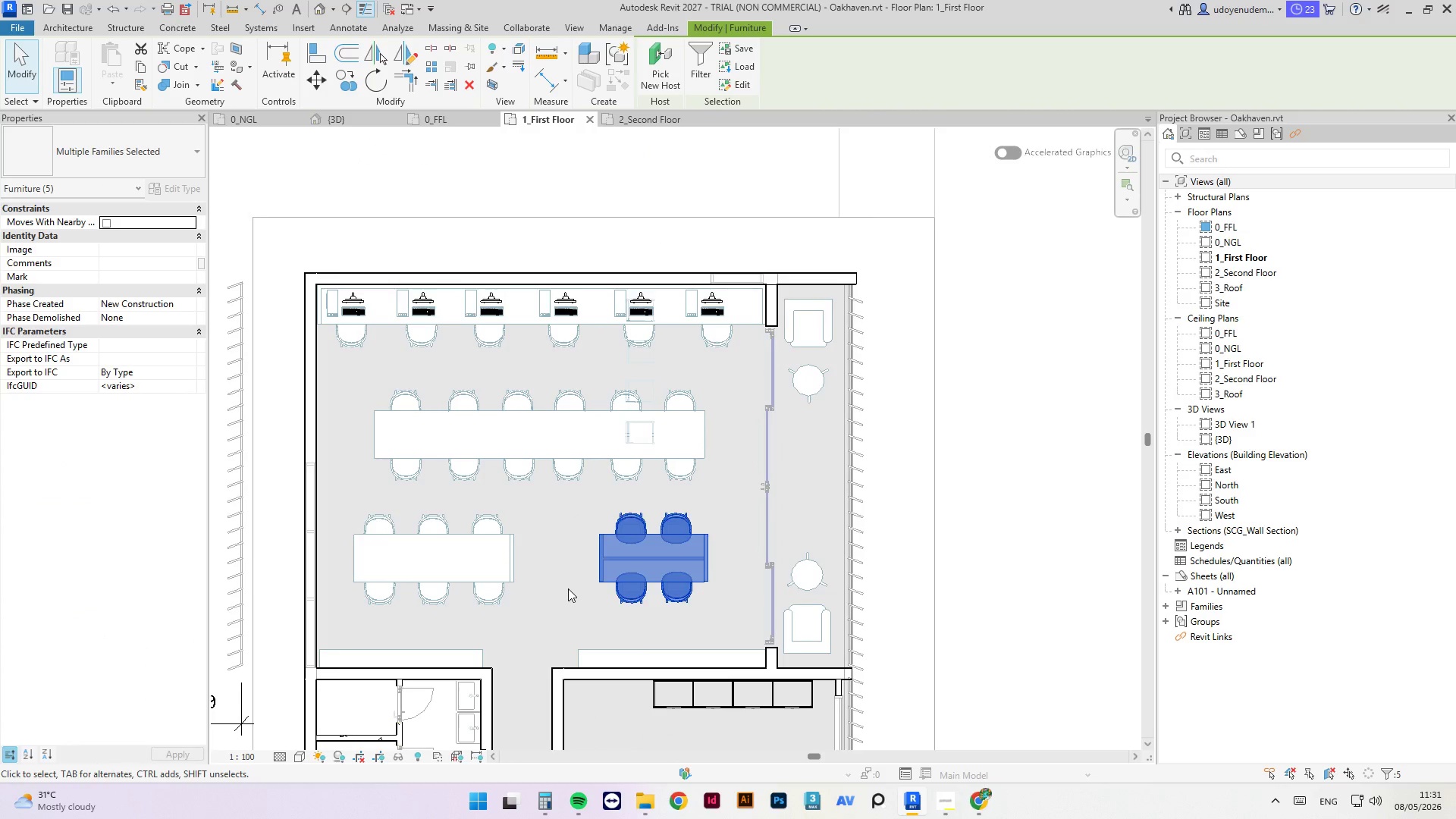 
key(Escape)
 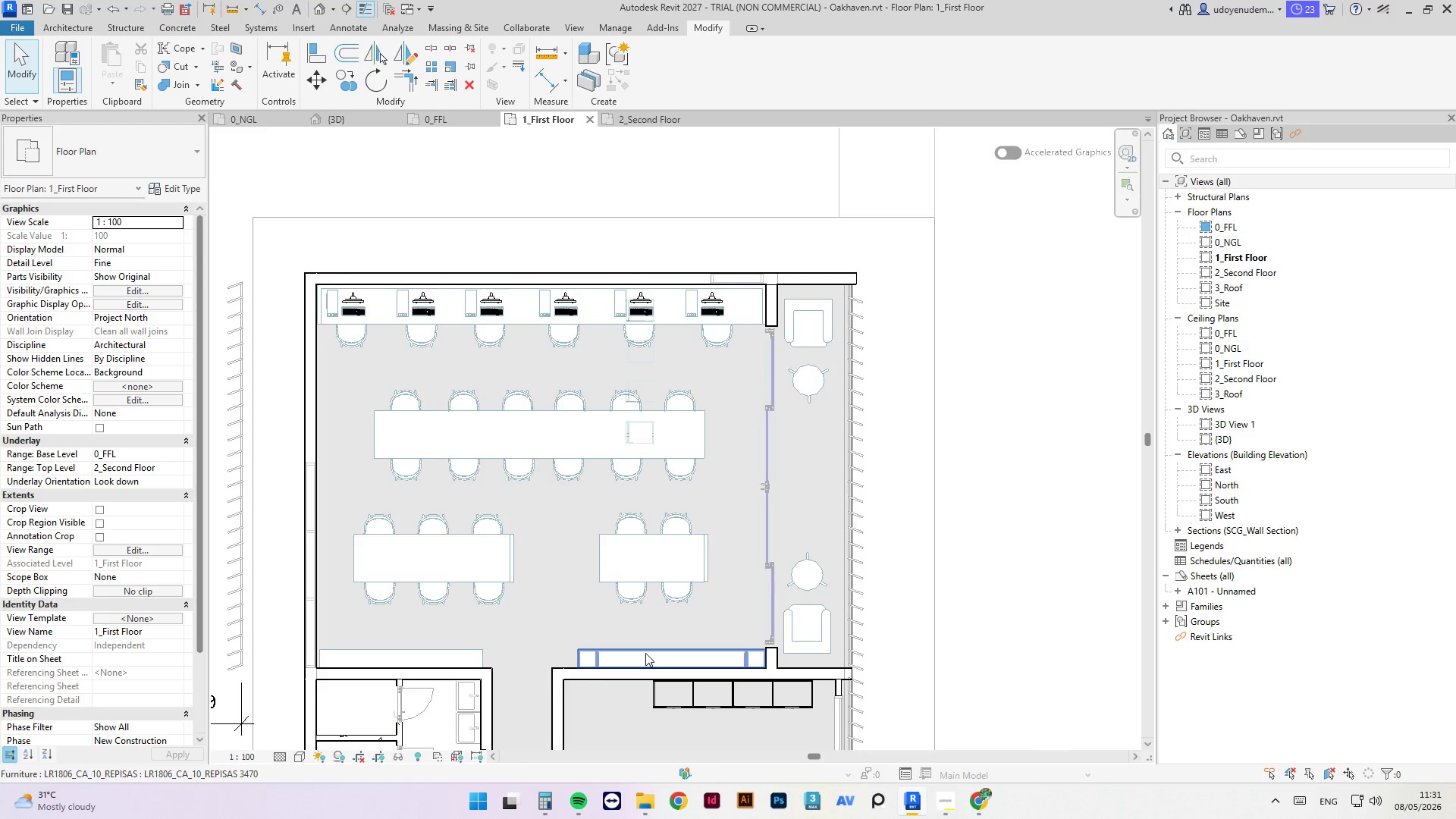 
scroll: coordinate [777, 635], scroll_direction: up, amount: 7.0
 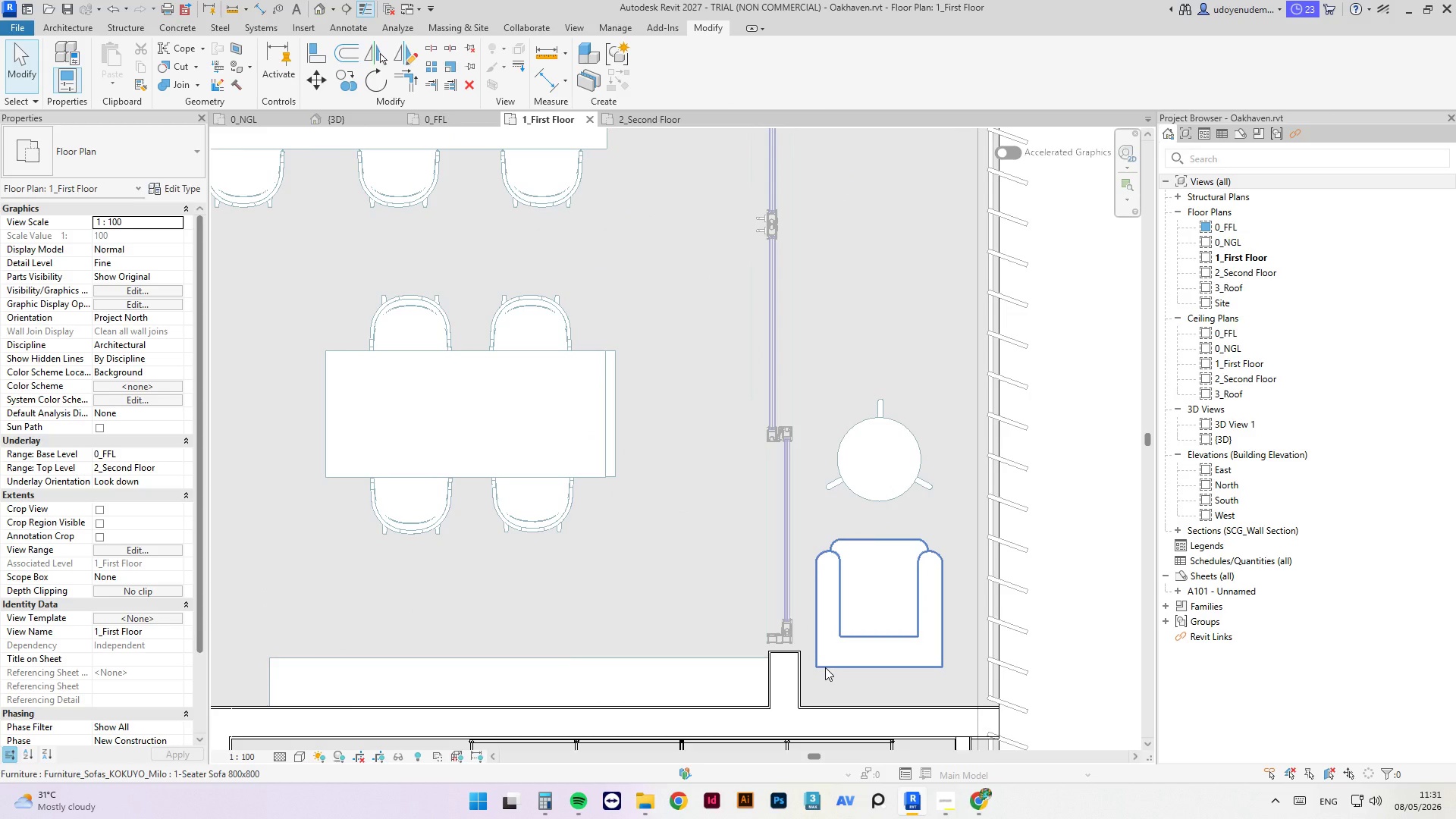 
scroll: coordinate [798, 654], scroll_direction: down, amount: 9.0
 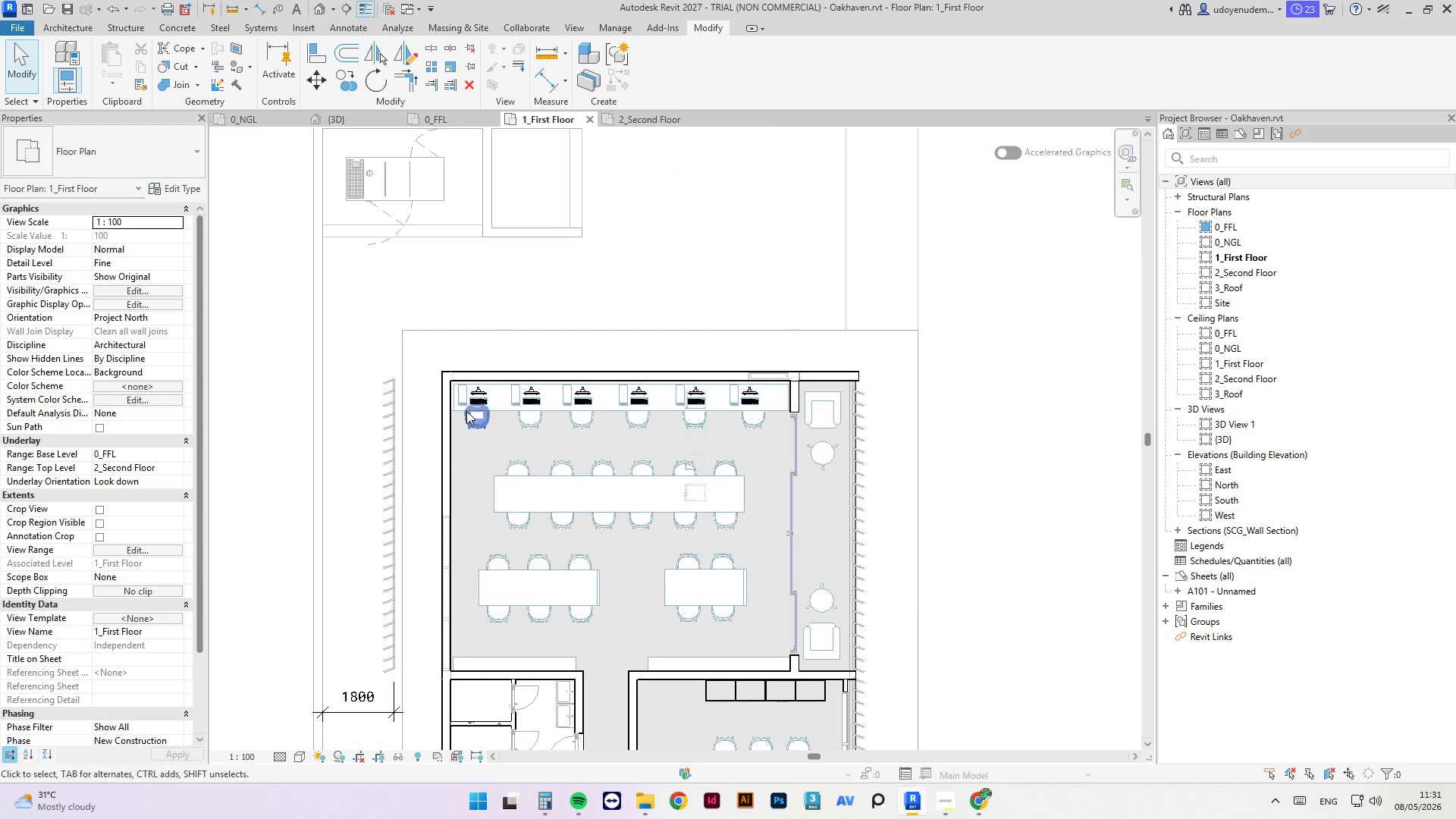 
left_click([424, 124])
 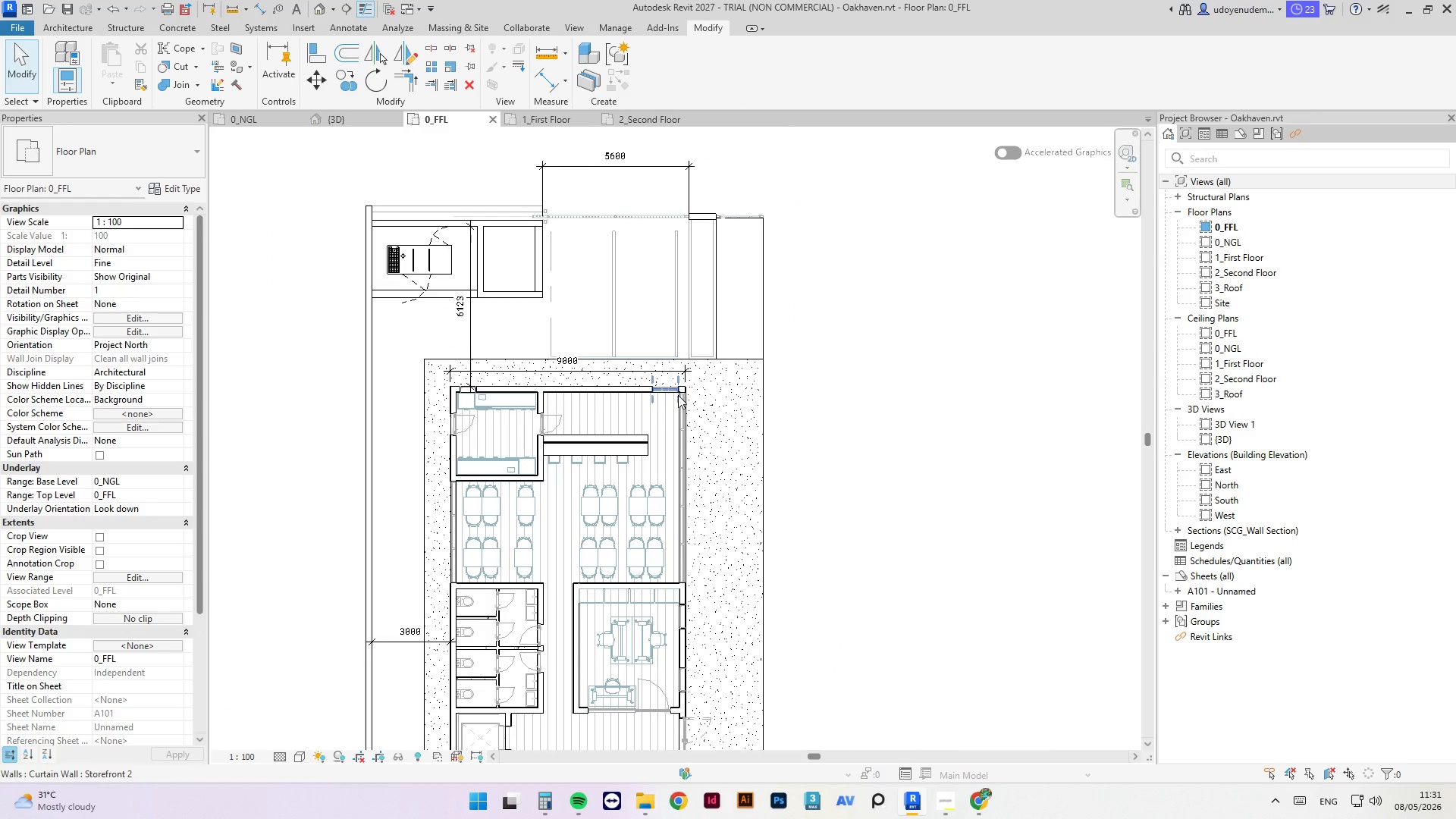 
scroll: coordinate [618, 347], scroll_direction: up, amount: 2.0
 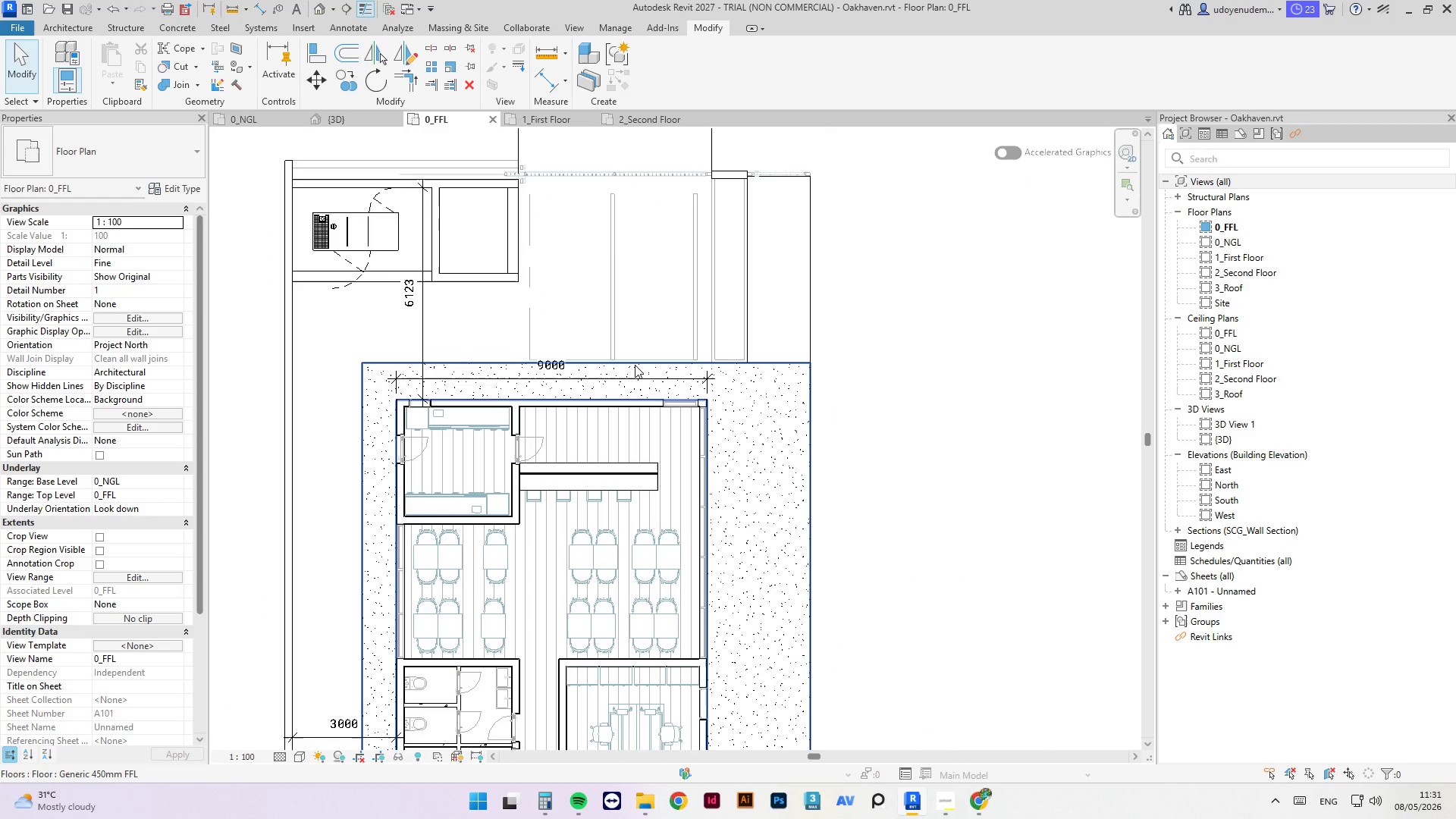 
left_click([635, 365])
 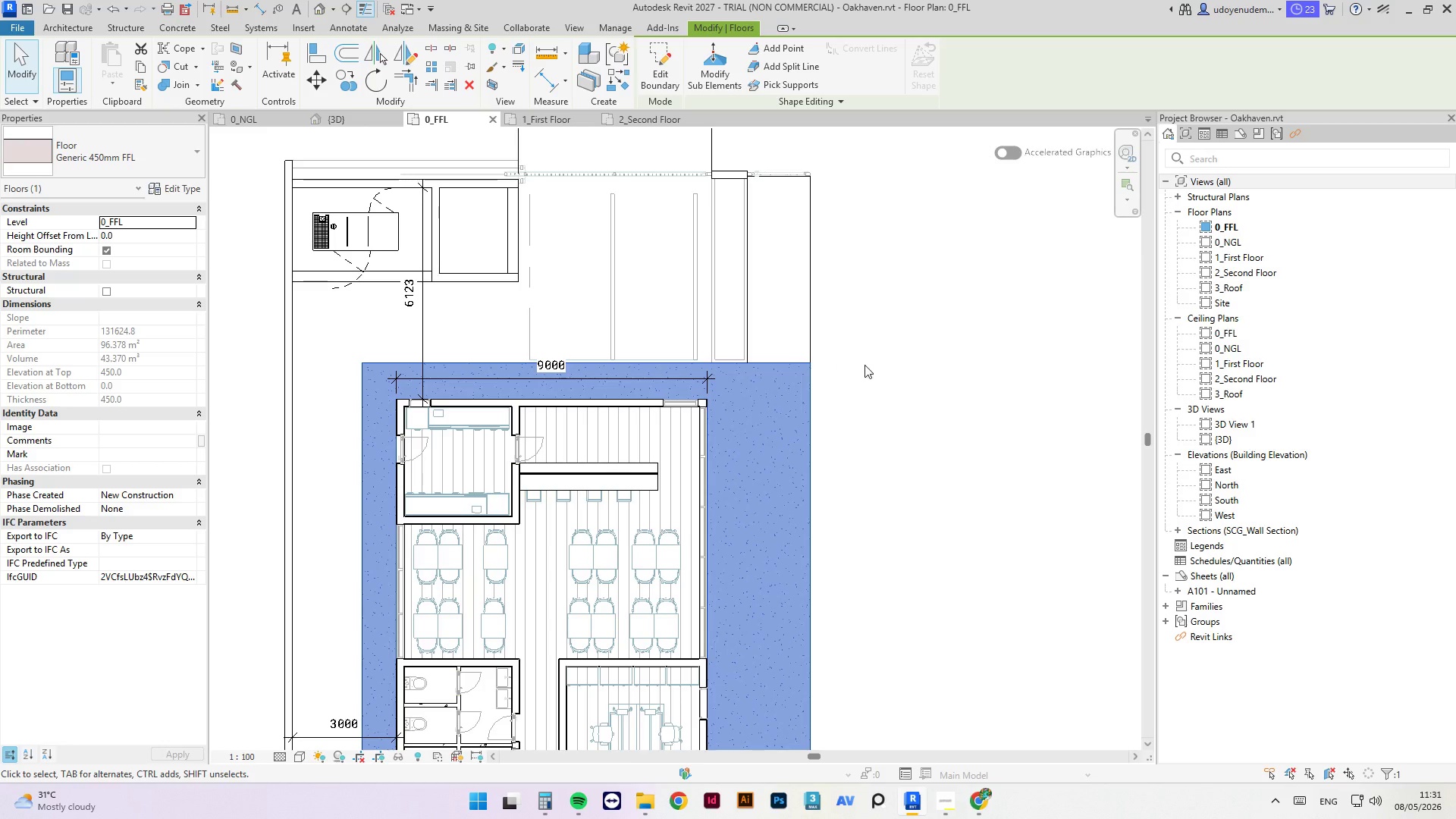 
left_click([893, 372])
 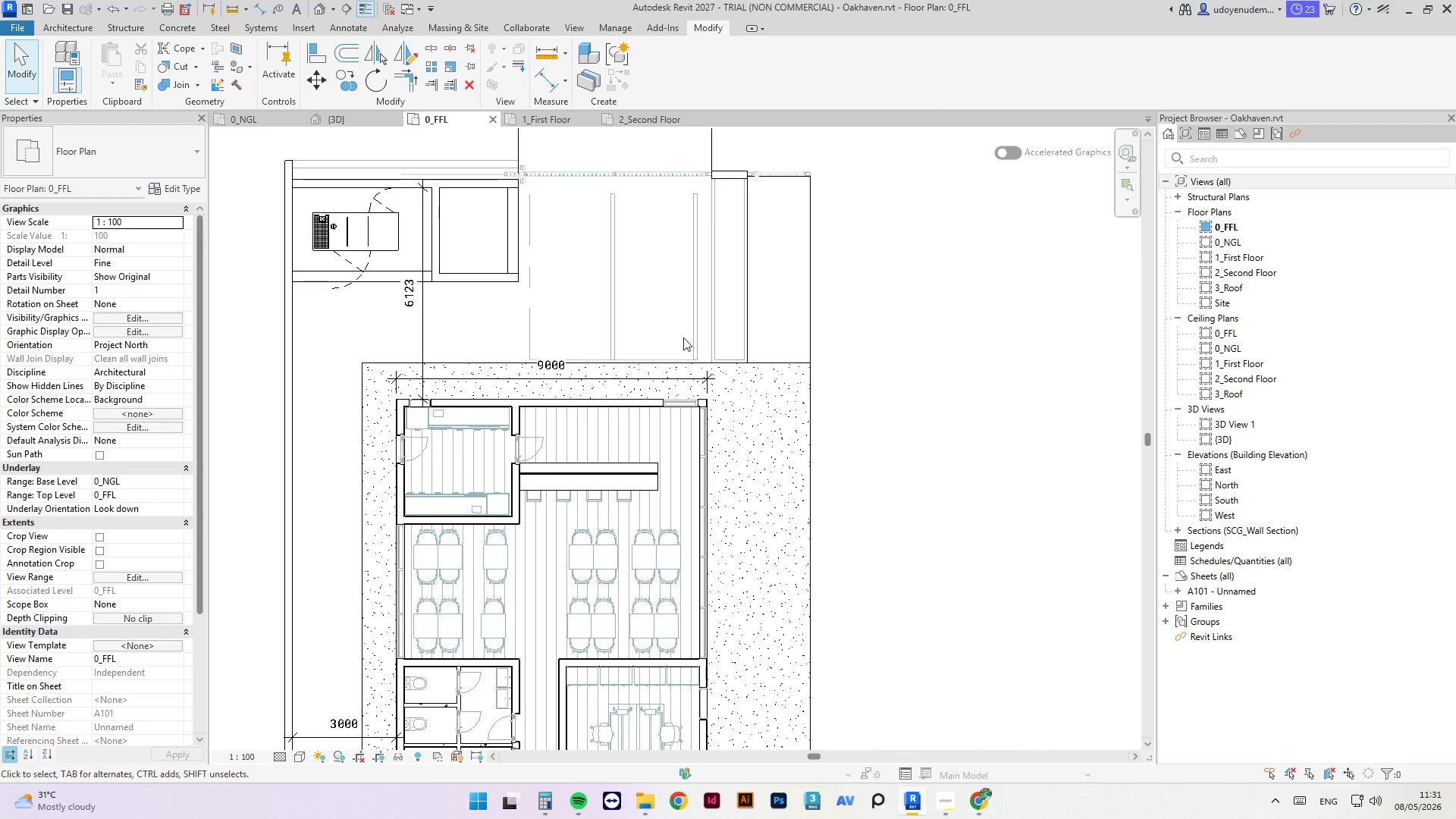 
scroll: coordinate [660, 332], scroll_direction: down, amount: 3.0
 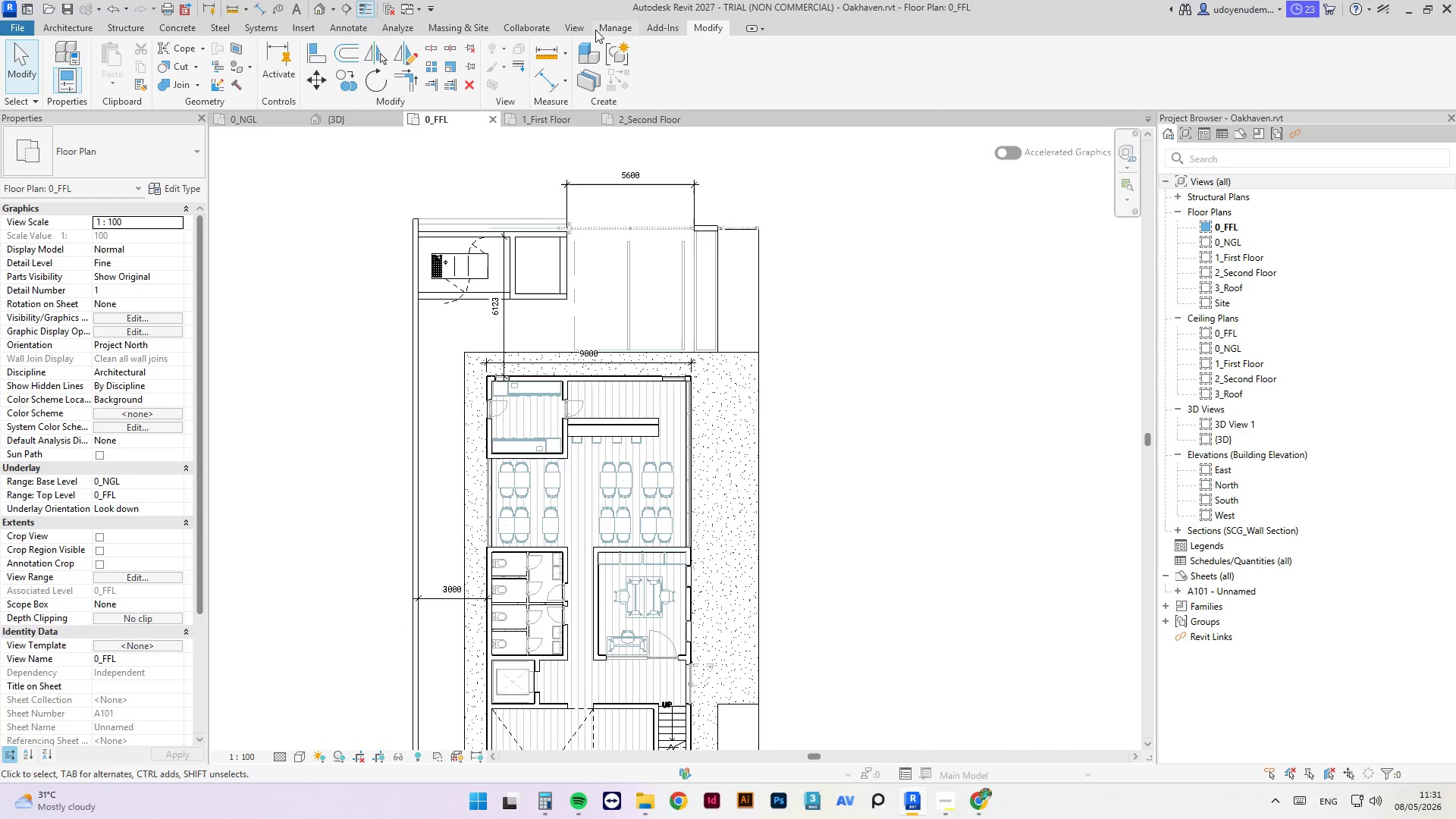 
left_click([532, 111])
 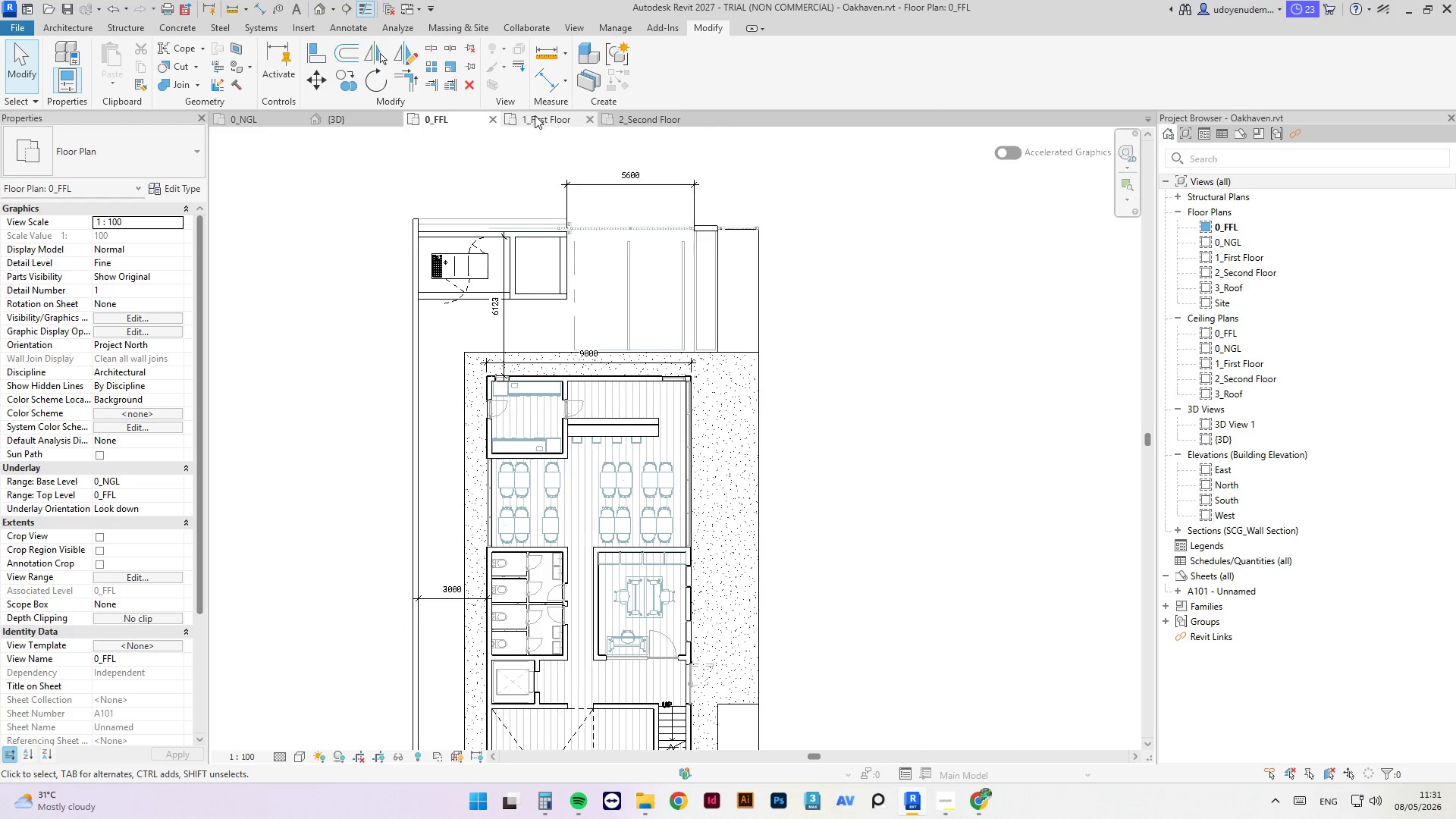 
left_click([535, 115])
 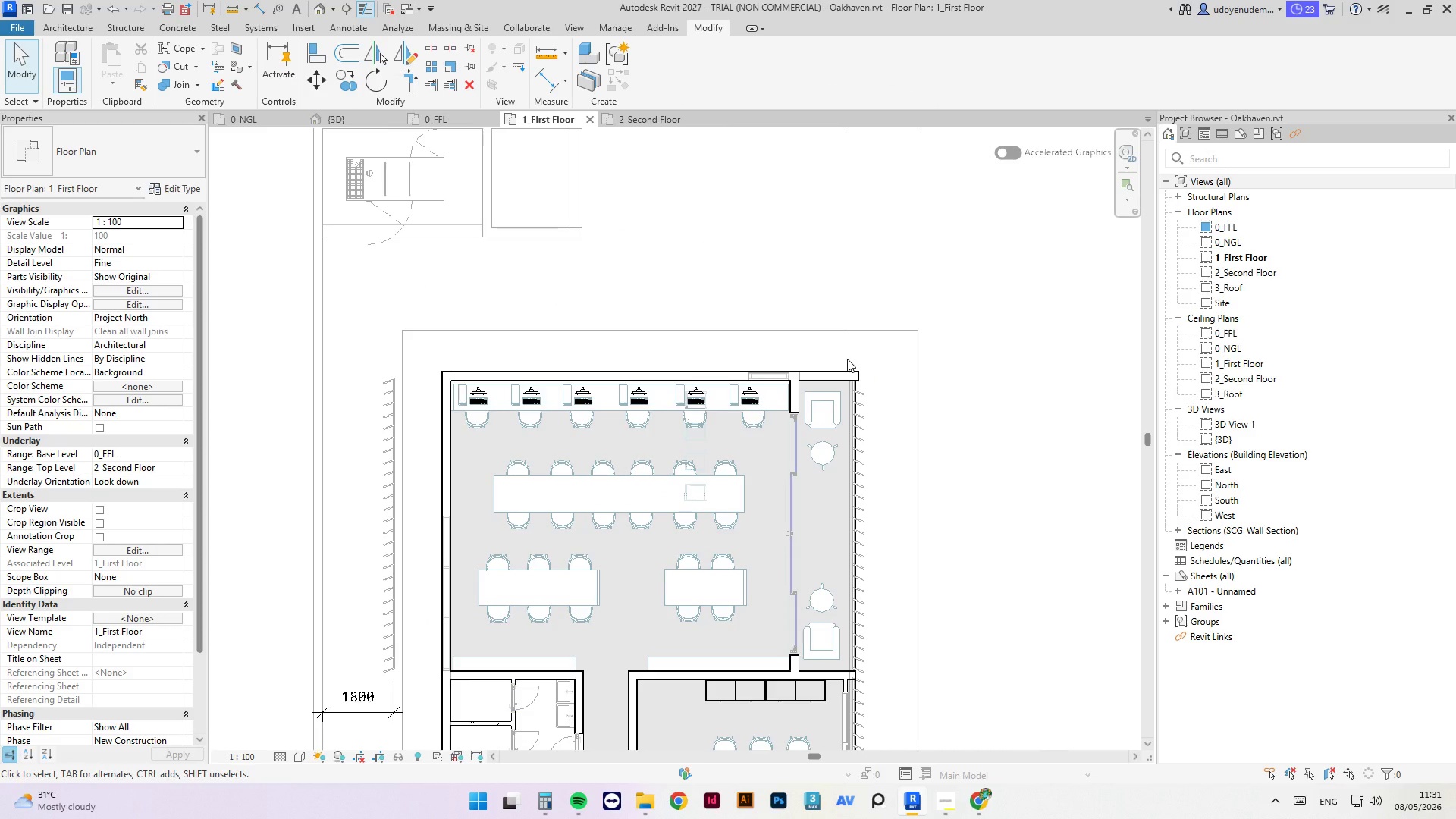 
scroll: coordinate [847, 359], scroll_direction: down, amount: 3.0
 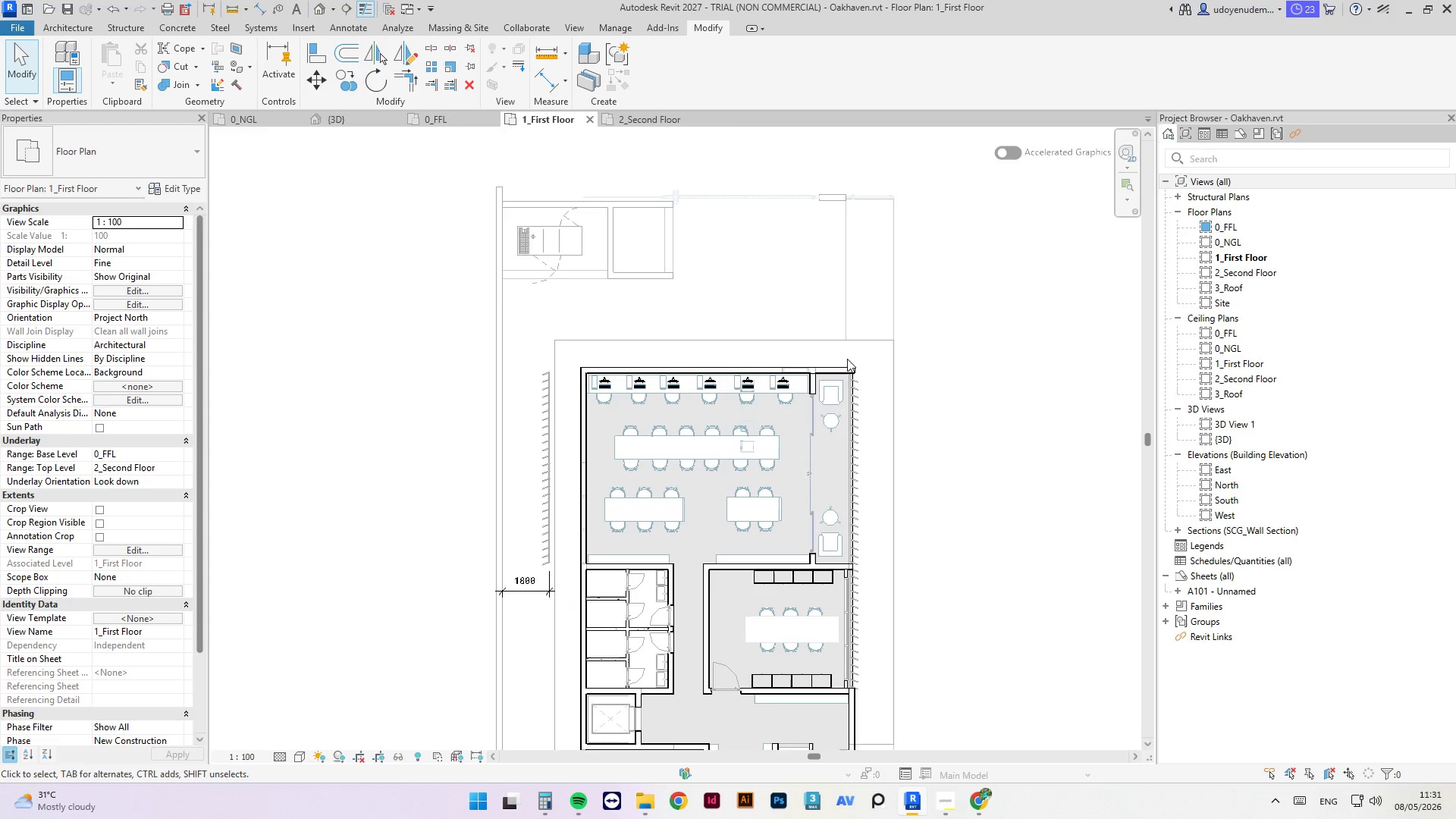 
wait(5.65)
 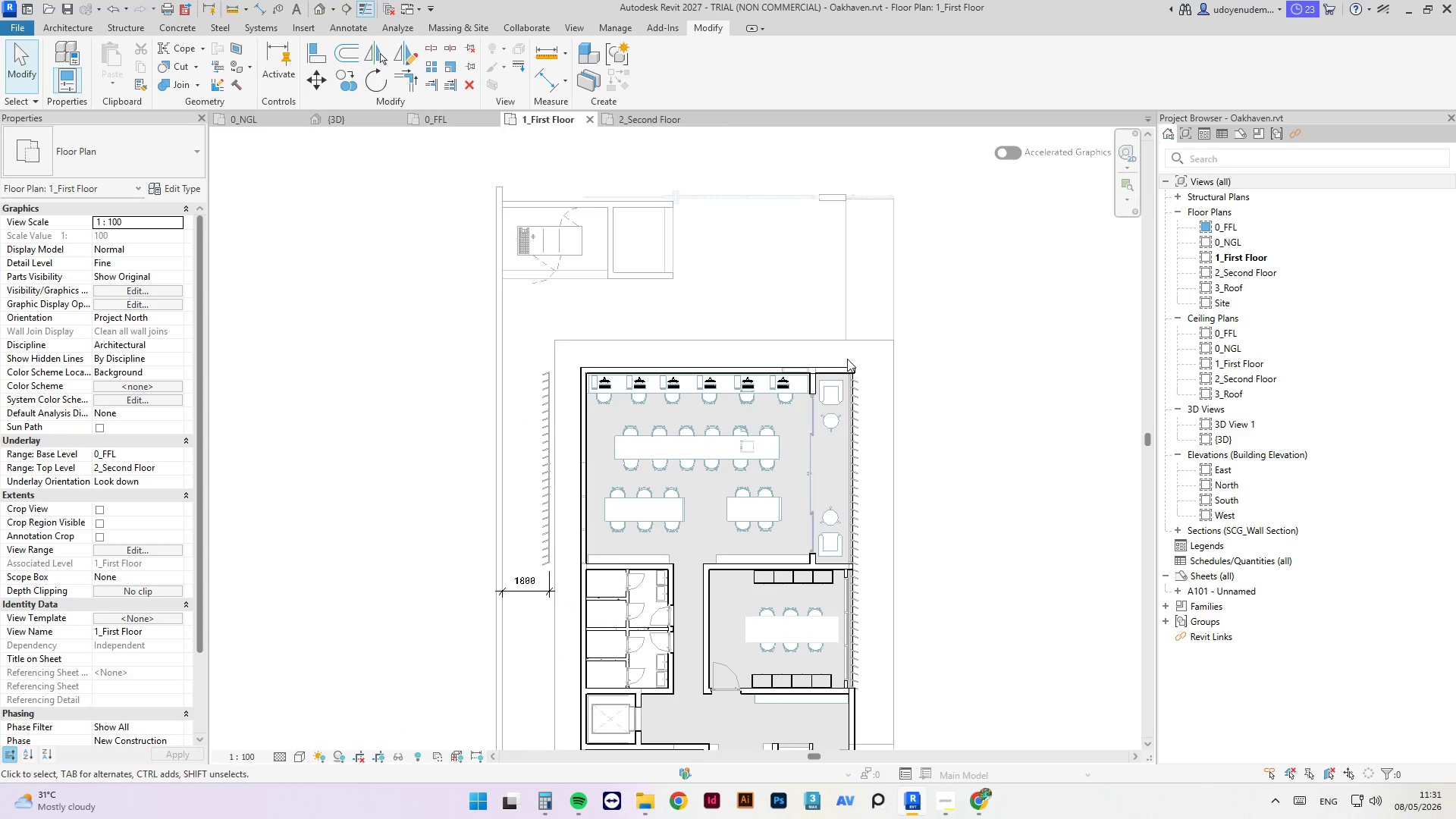 
scroll: coordinate [821, 409], scroll_direction: down, amount: 3.0
 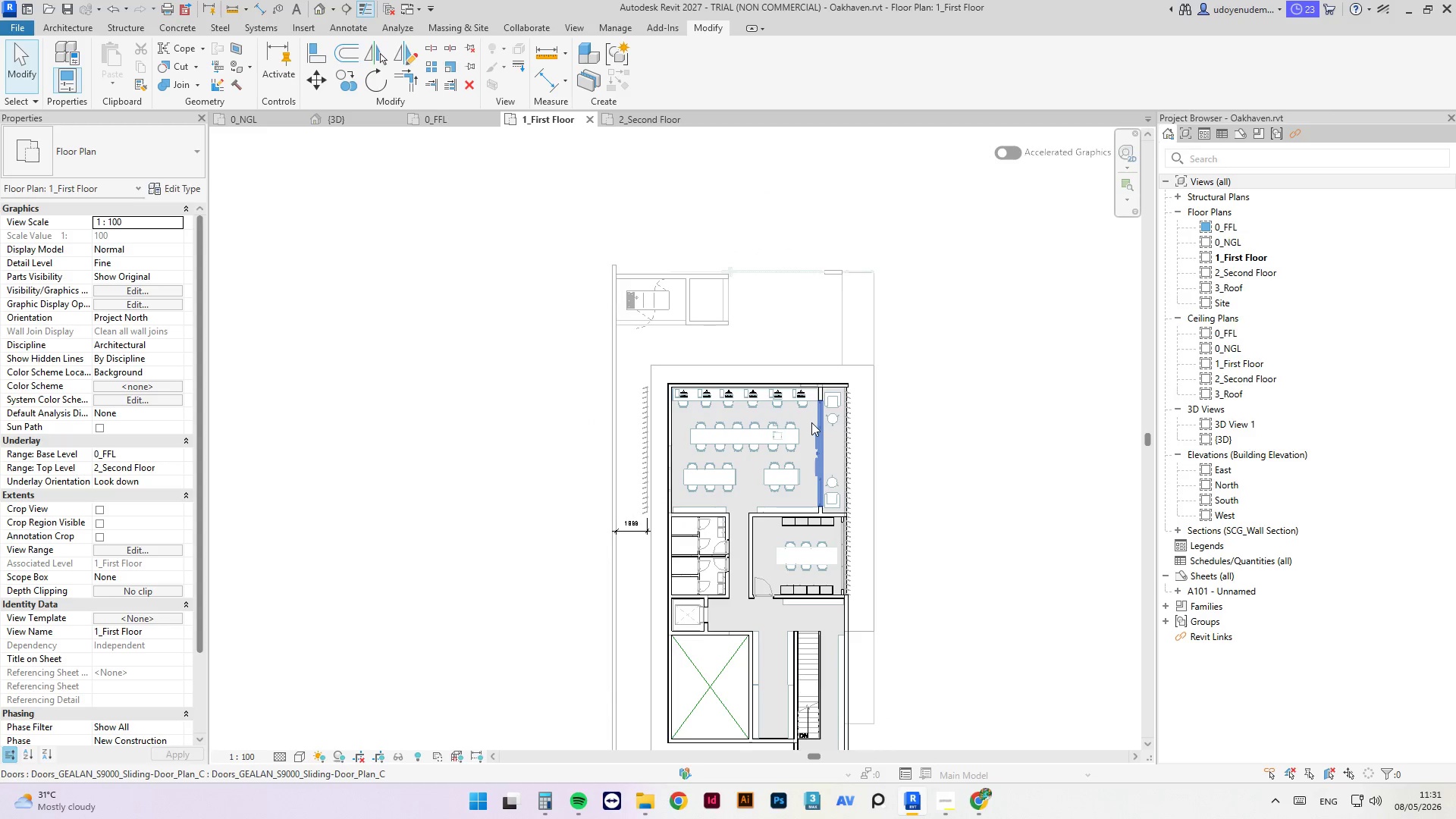 
mouse_move([808, 389])
 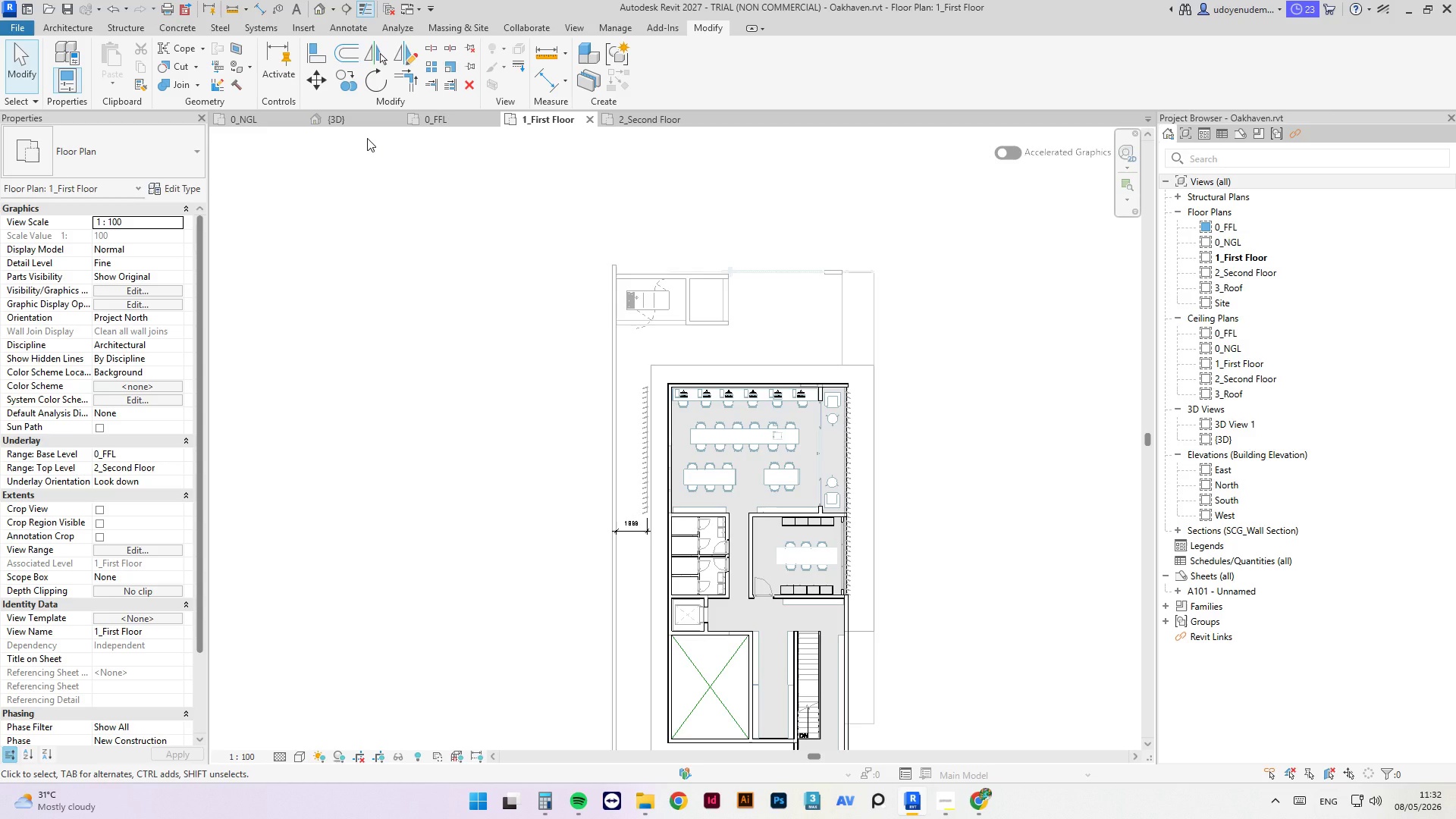 
wait(31.61)
 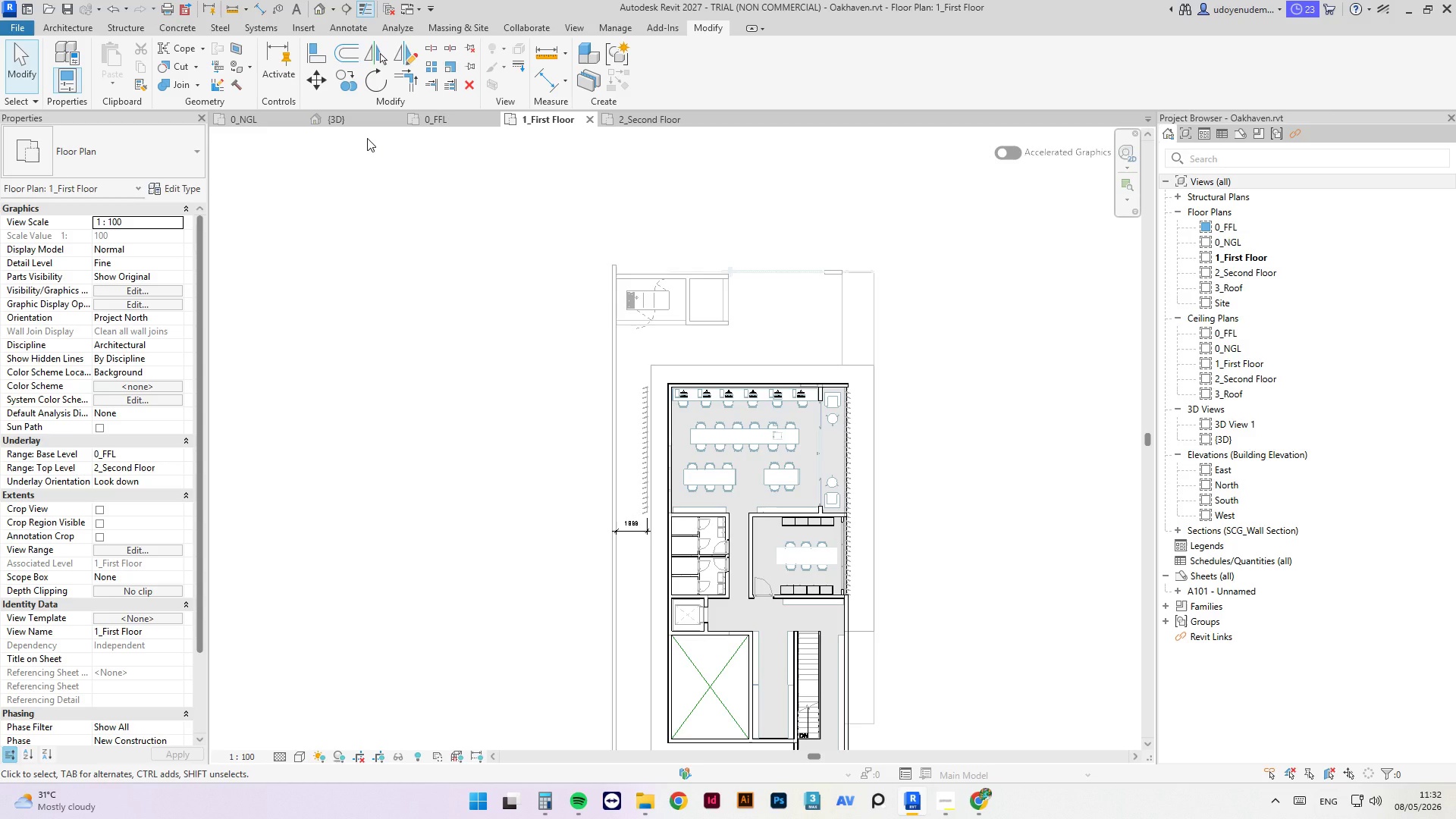 
scroll: coordinate [954, 485], scroll_direction: up, amount: 7.0
 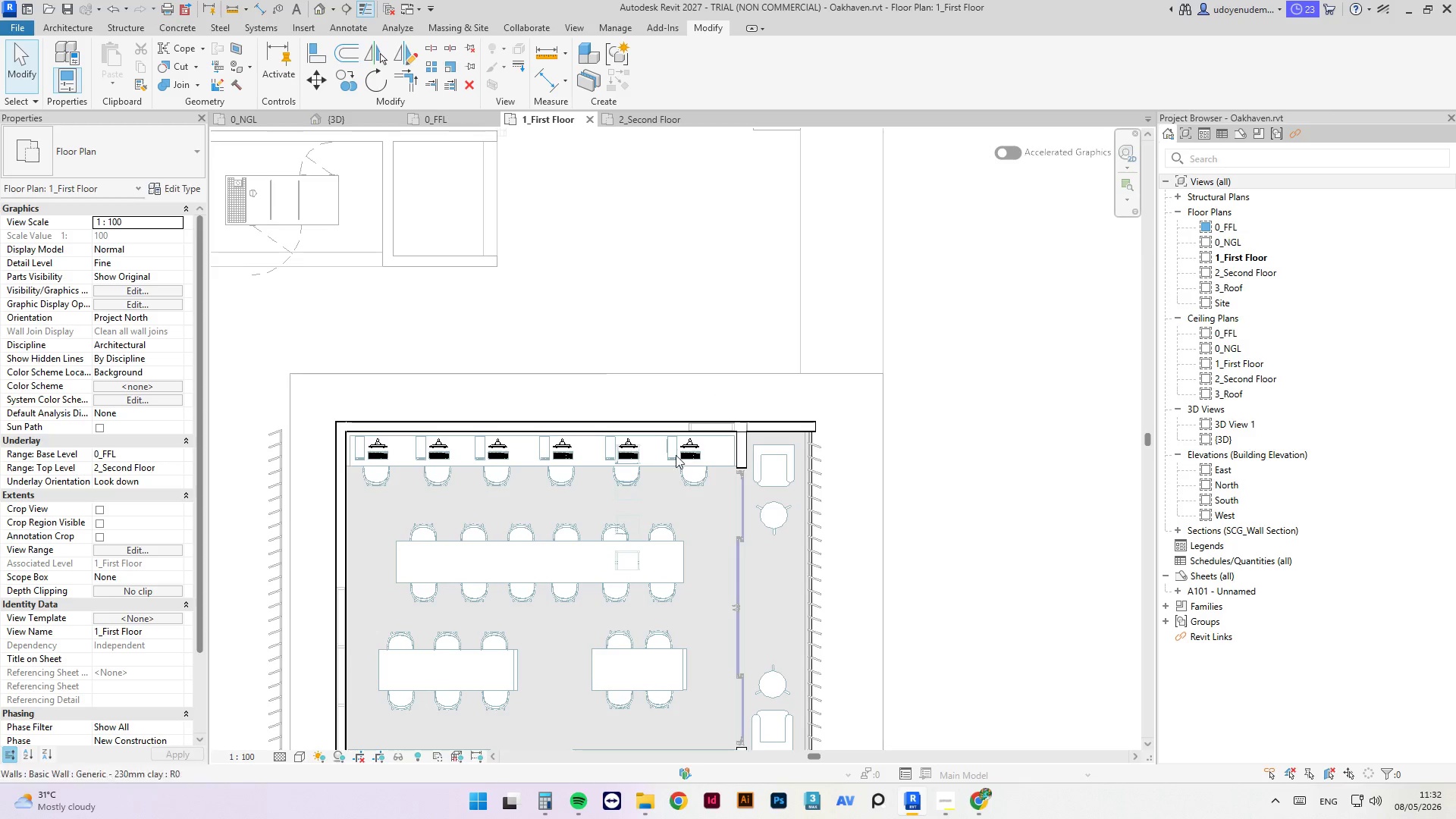 
scroll: coordinate [796, 456], scroll_direction: down, amount: 5.0
 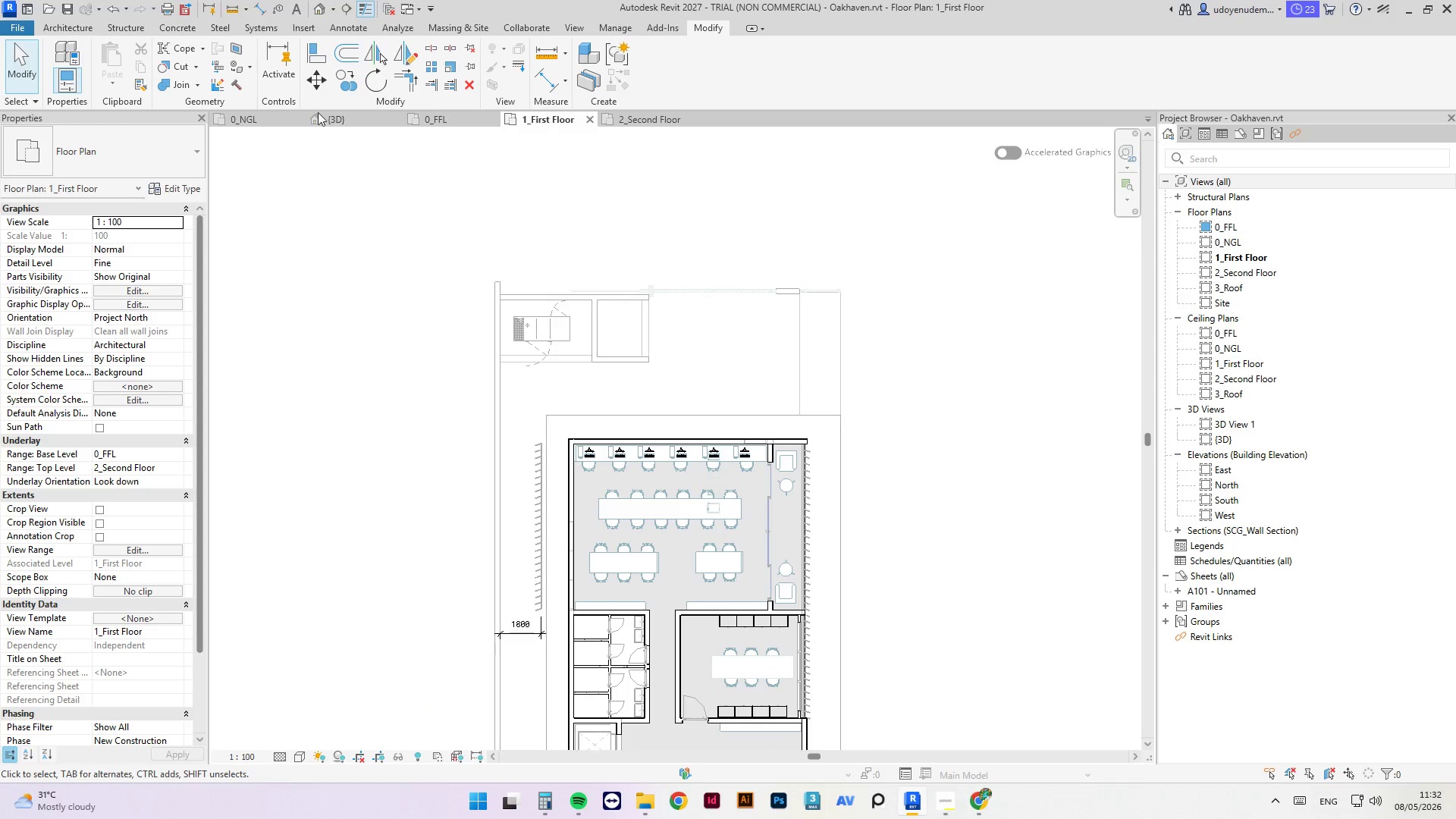 
left_click([338, 116])
 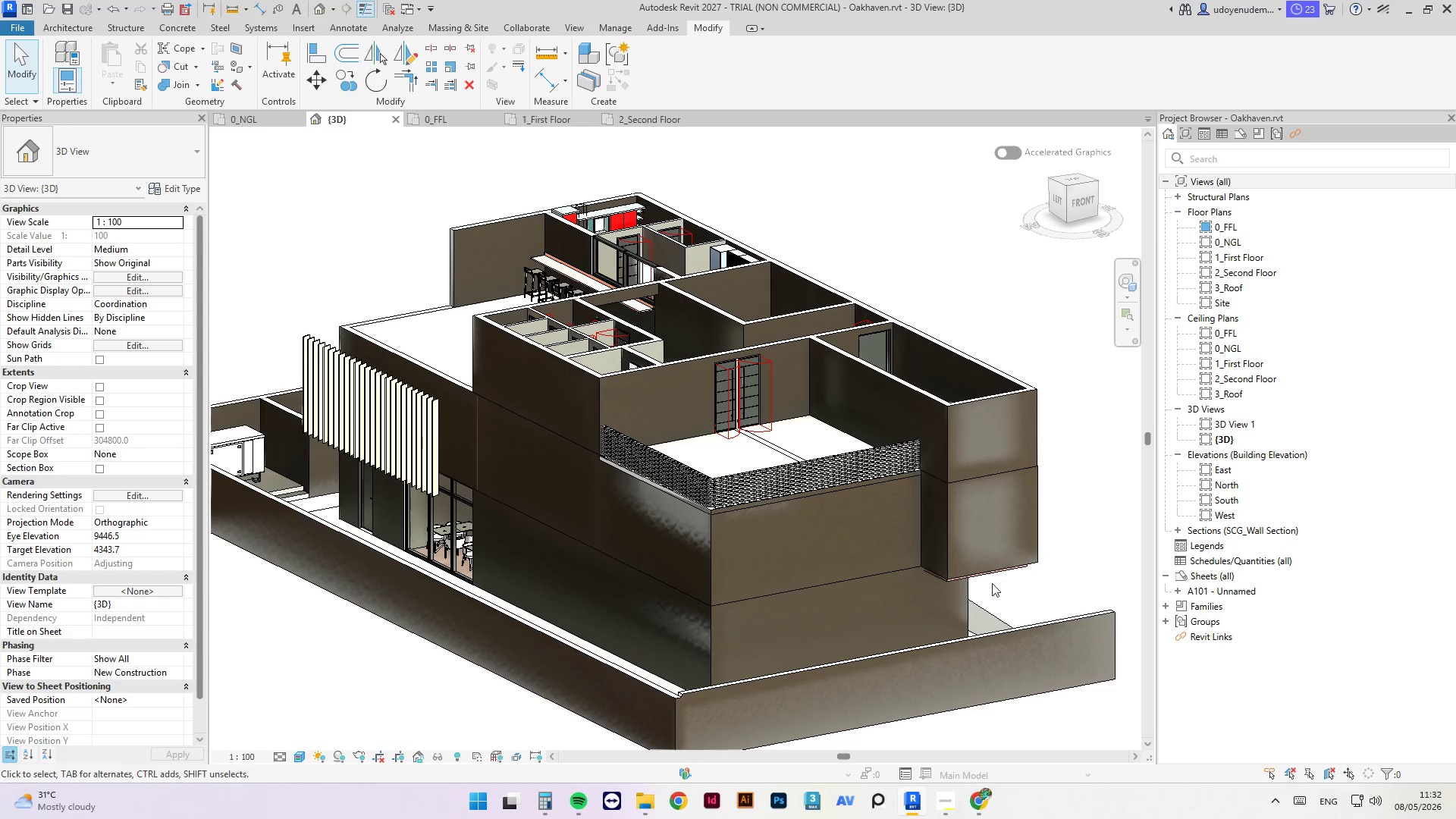 
hold_key(key=ShiftLeft, duration=5.2)
 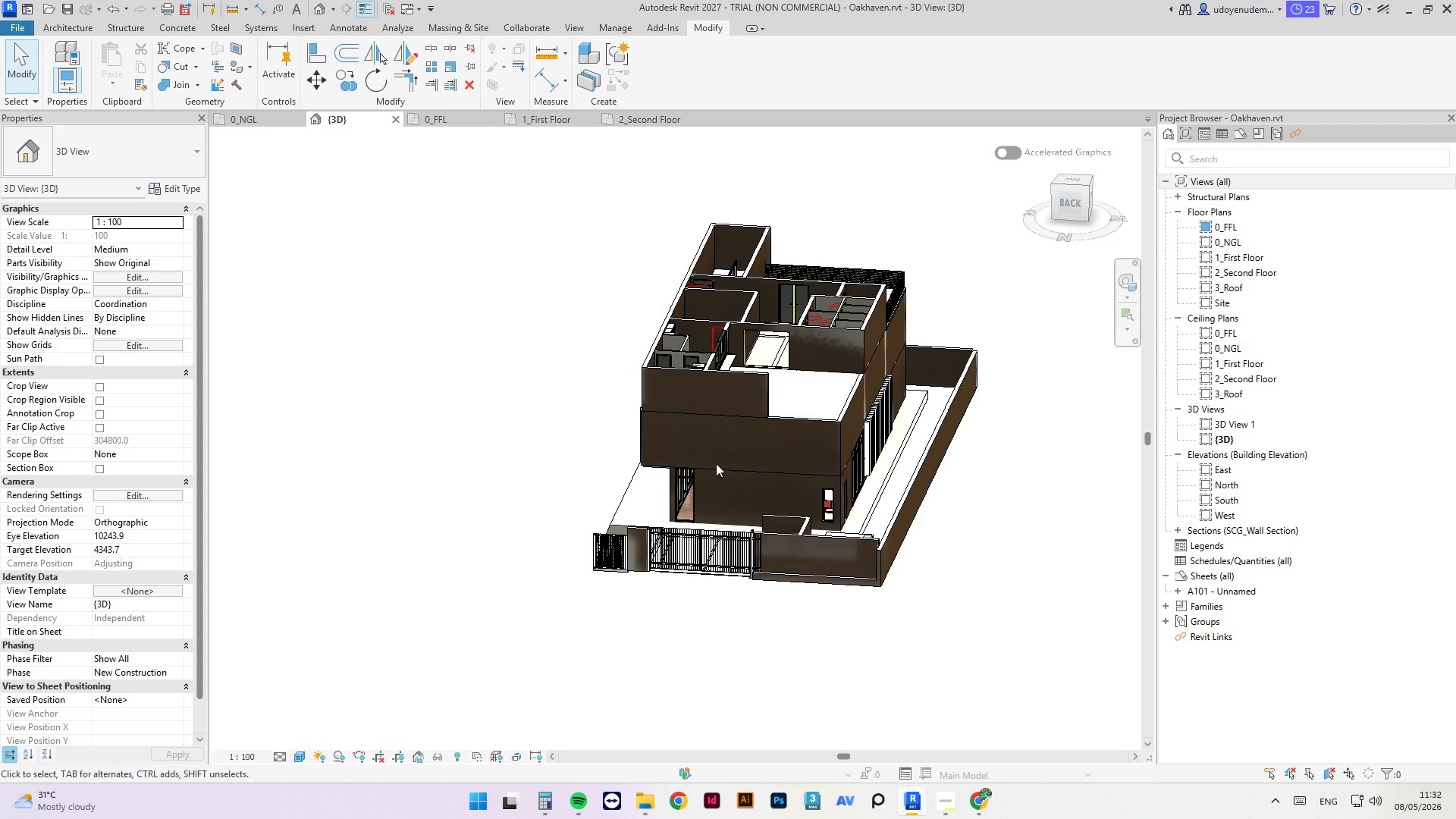 
scroll: coordinate [792, 515], scroll_direction: down, amount: 4.0
 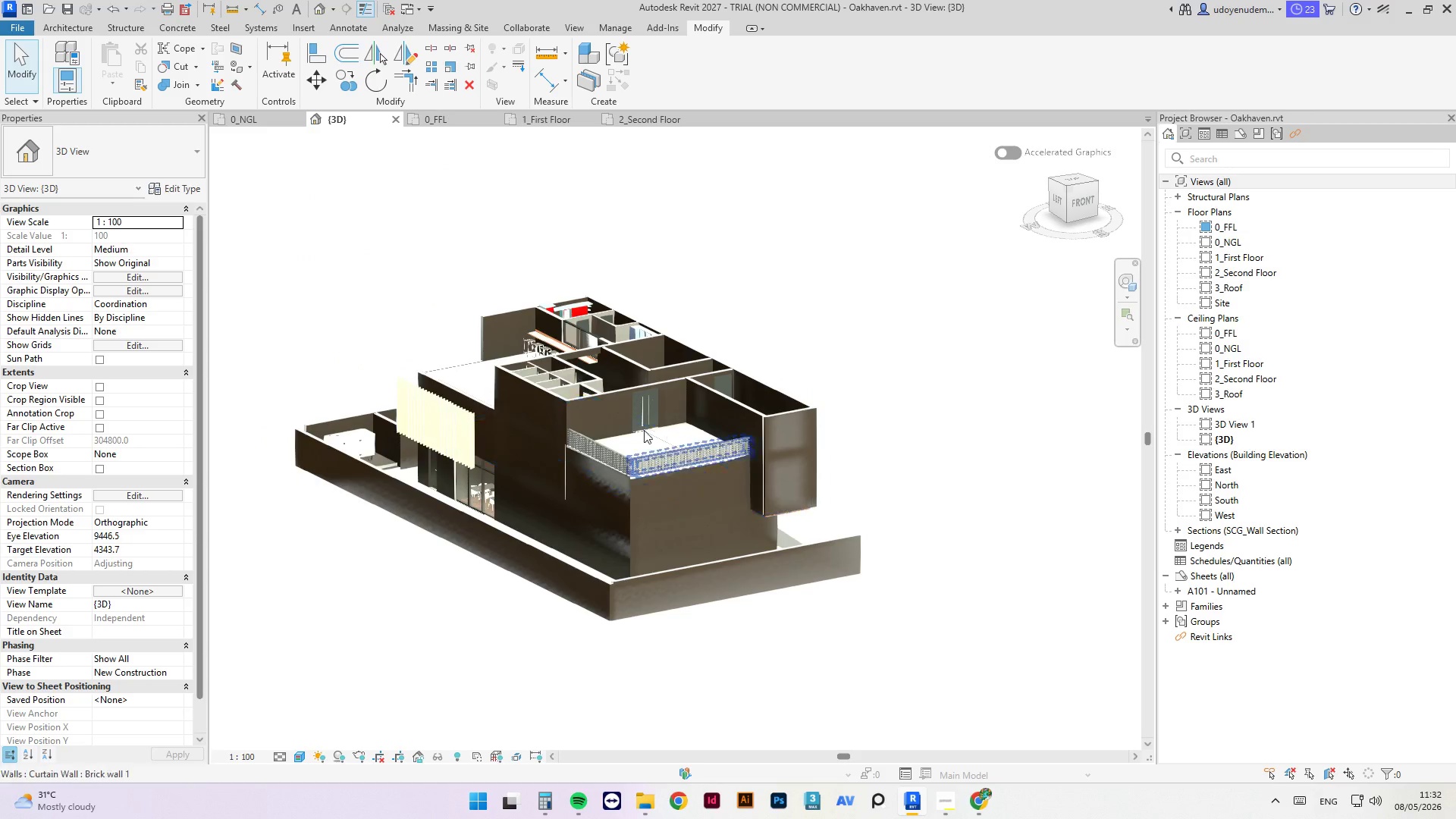 
hold_key(key=ShiftLeft, duration=2.61)
scroll: coordinate [930, 472], scroll_direction: up, amount: 8.0
 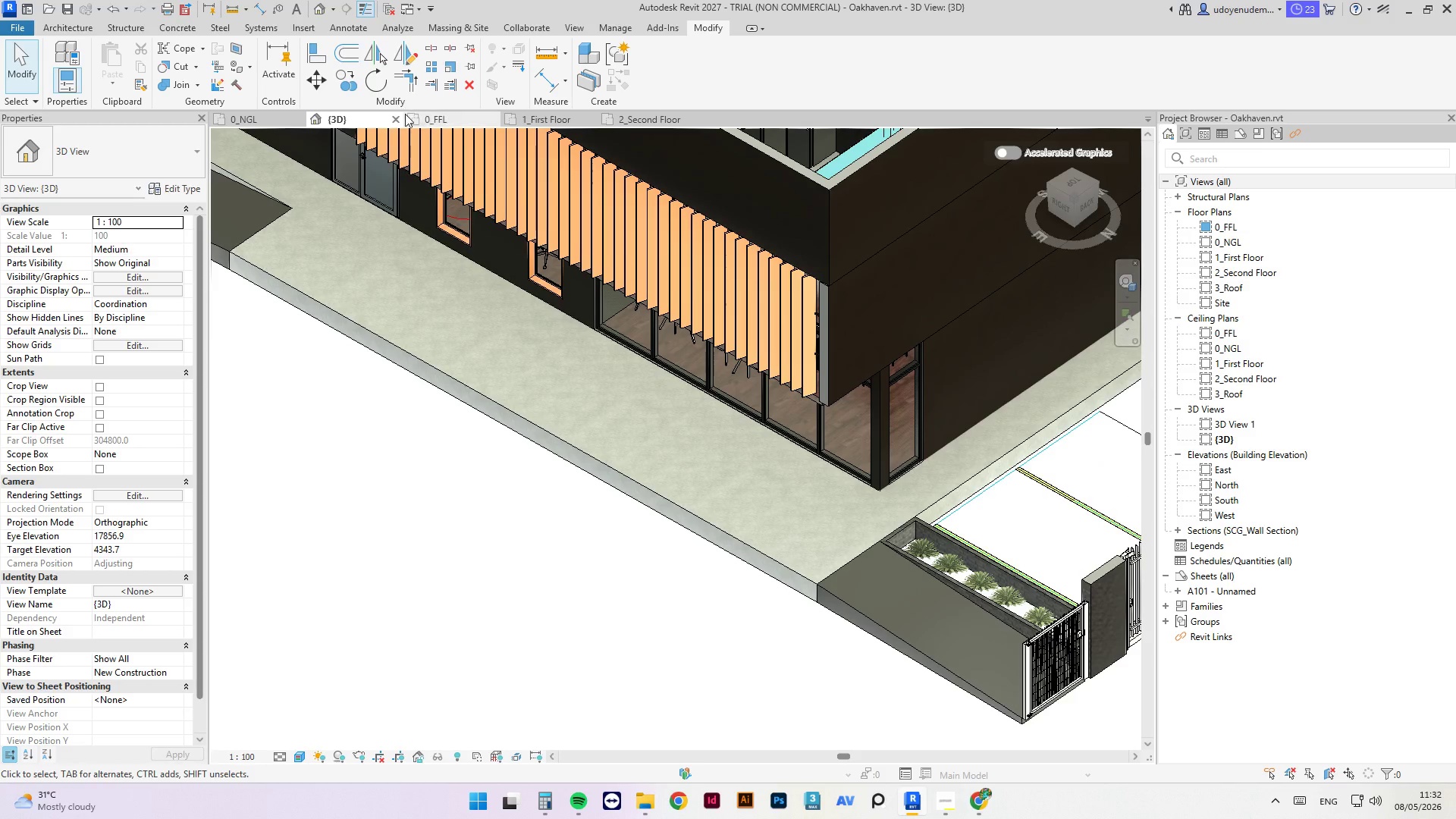 
left_click([425, 120])
 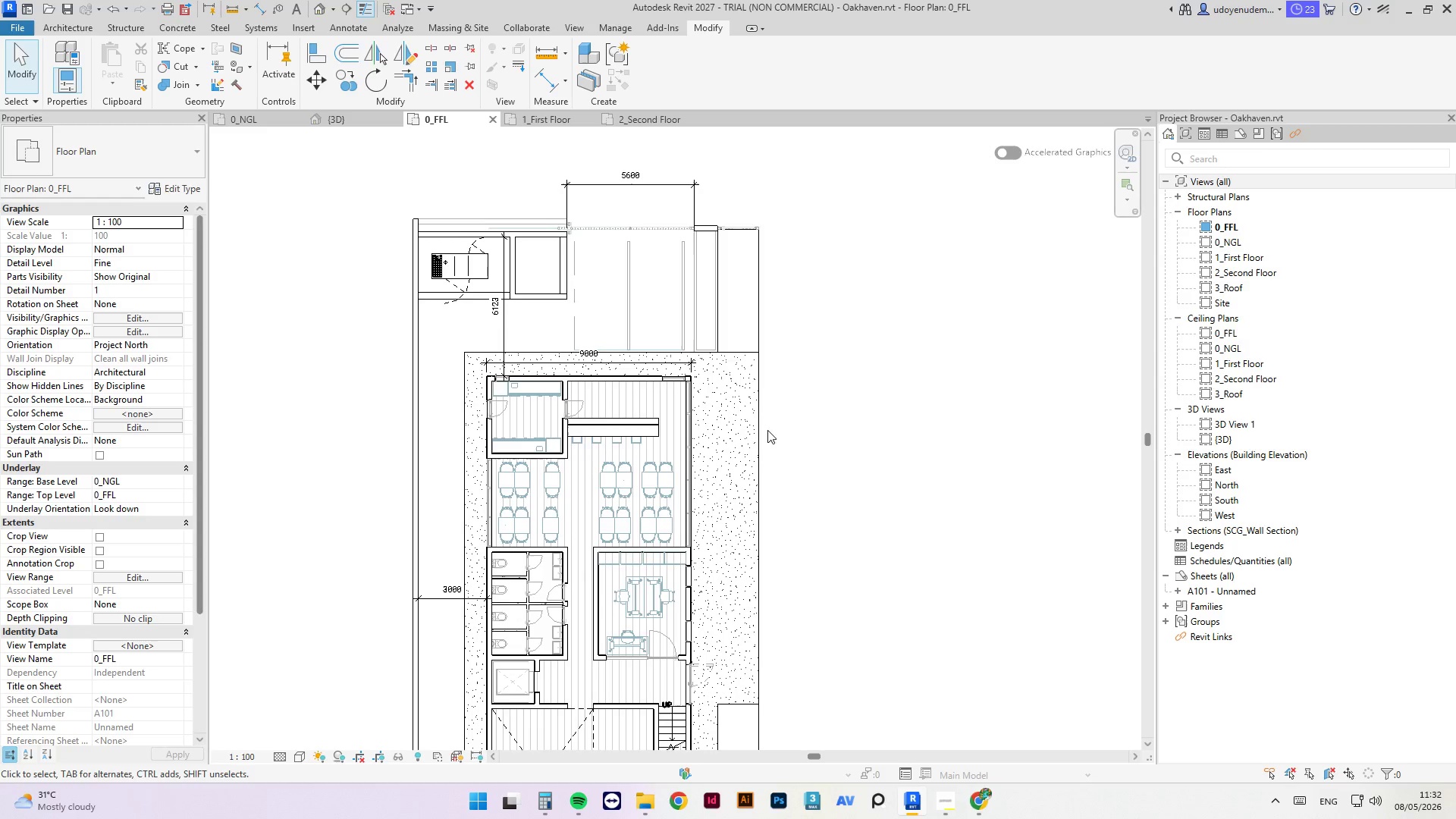 
scroll: coordinate [652, 310], scroll_direction: up, amount: 4.0
 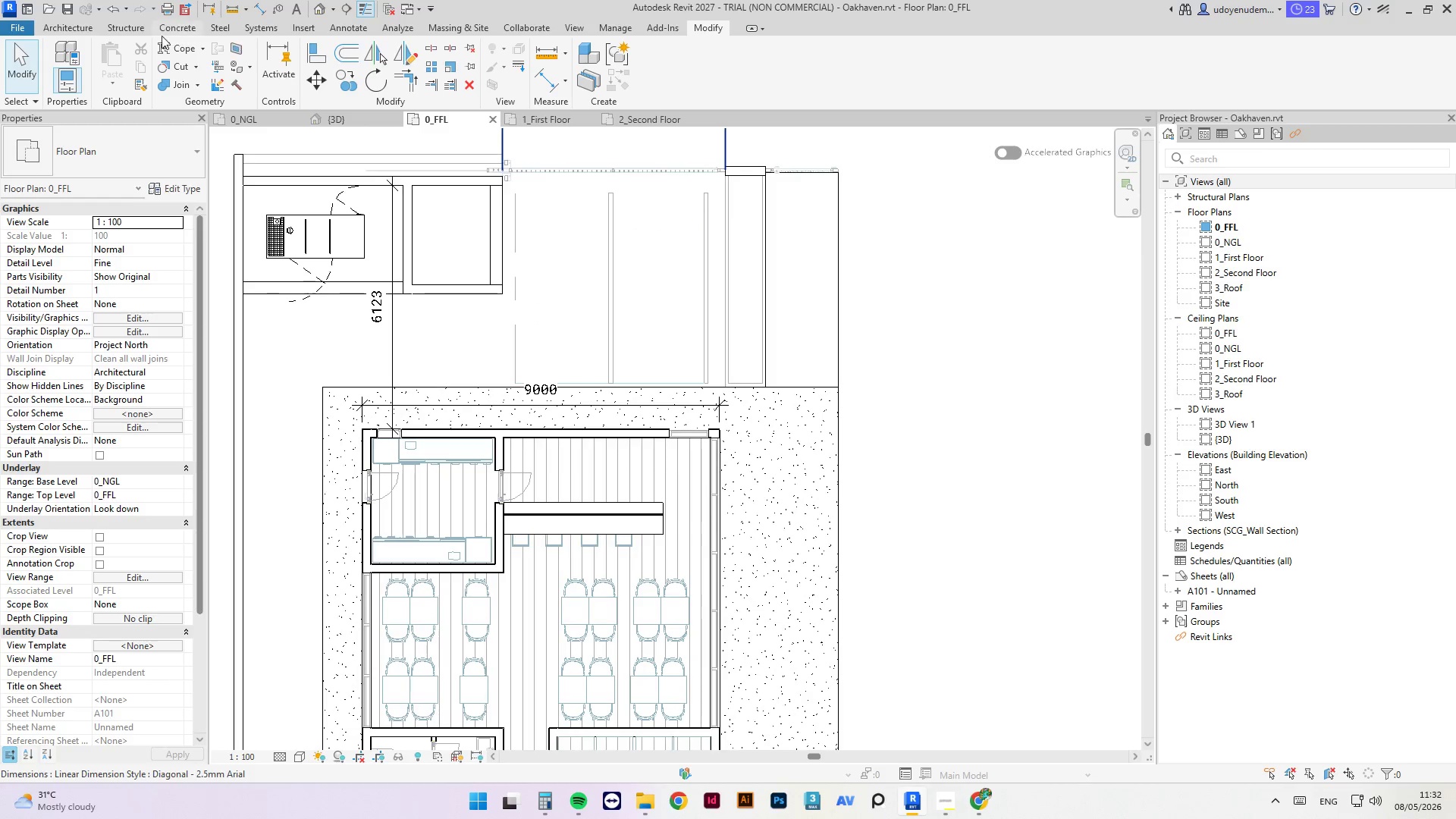 
left_click([70, 27])
 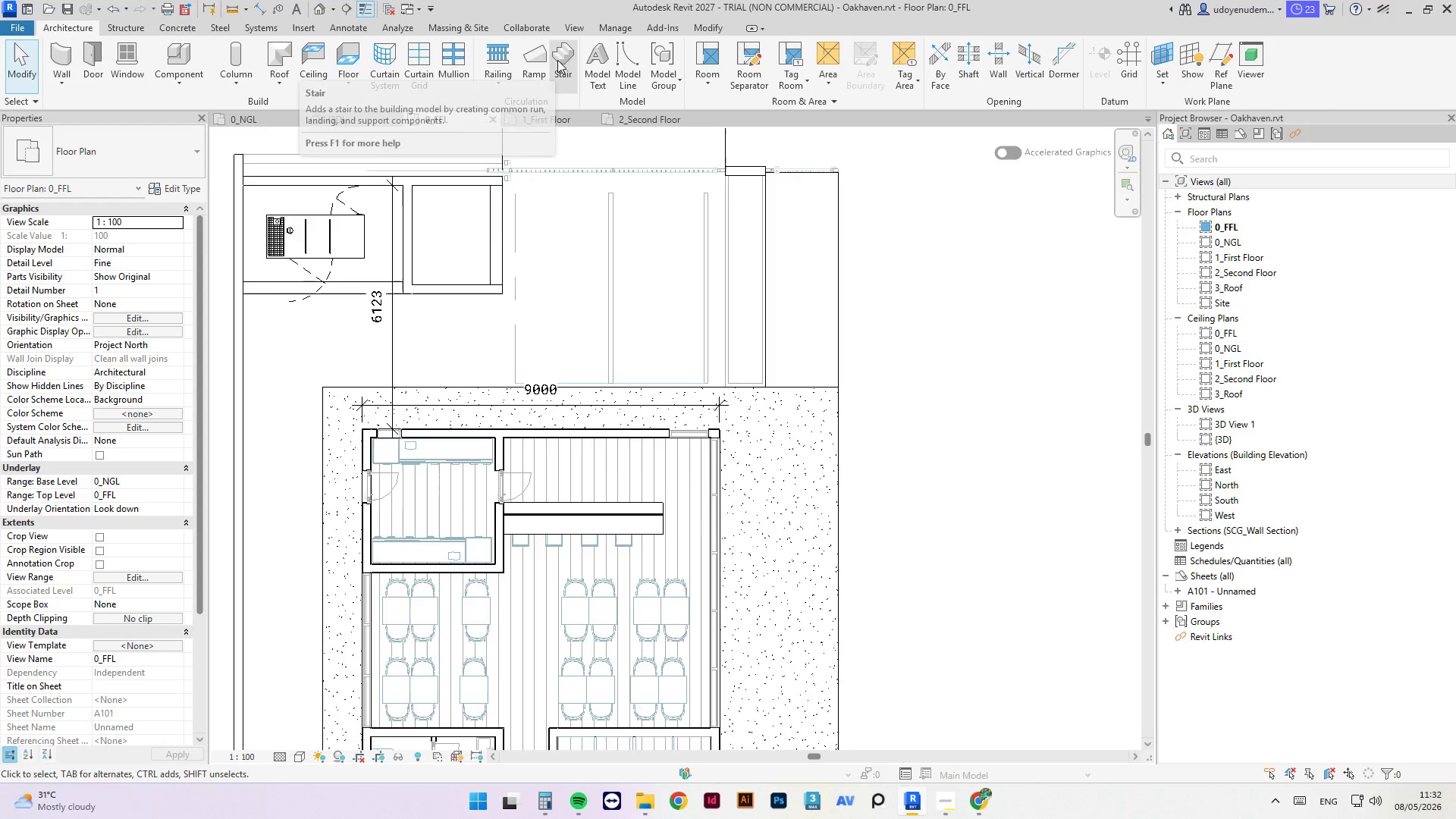 
left_click([568, 60])
 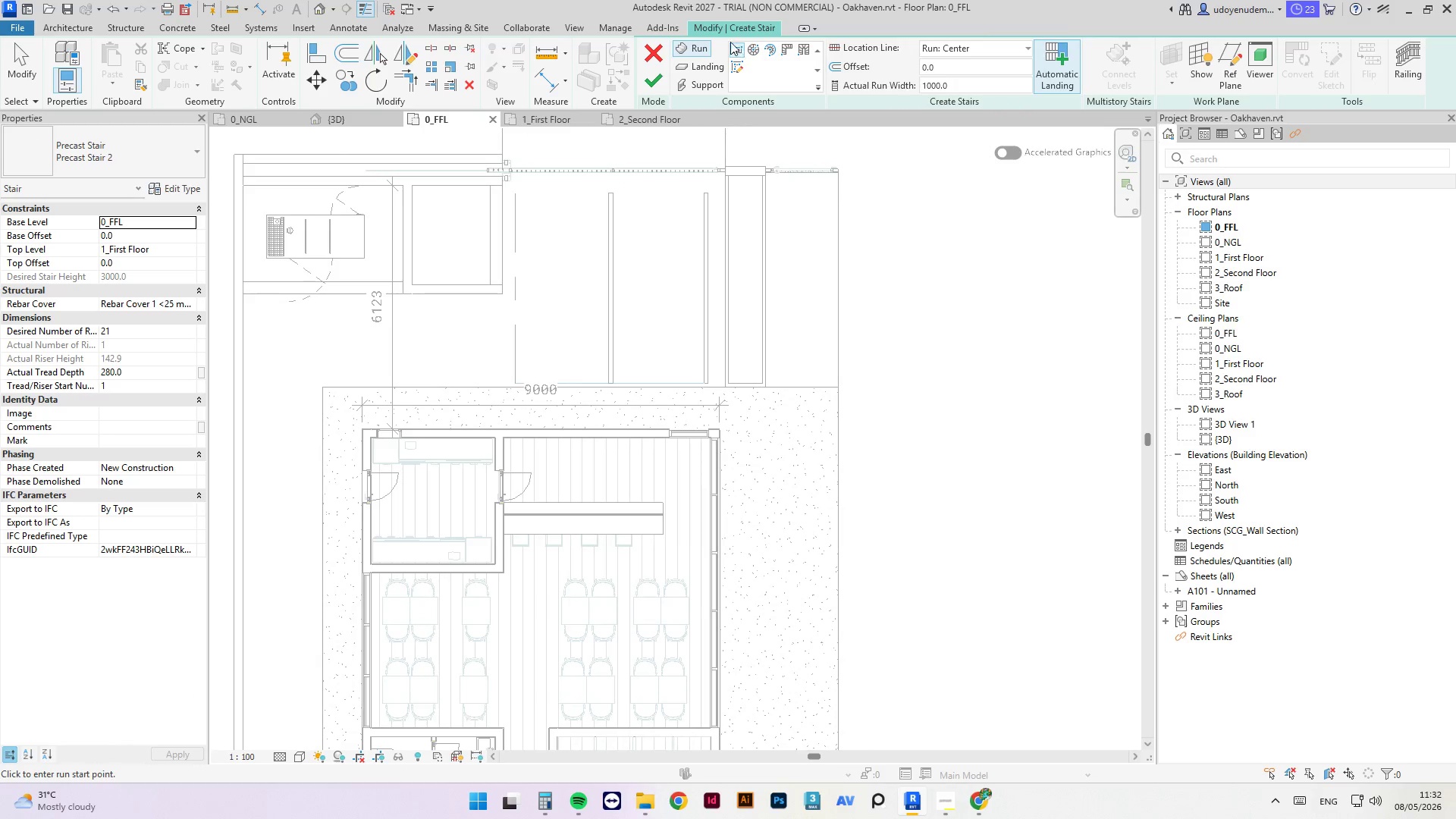 
left_click([745, 67])
 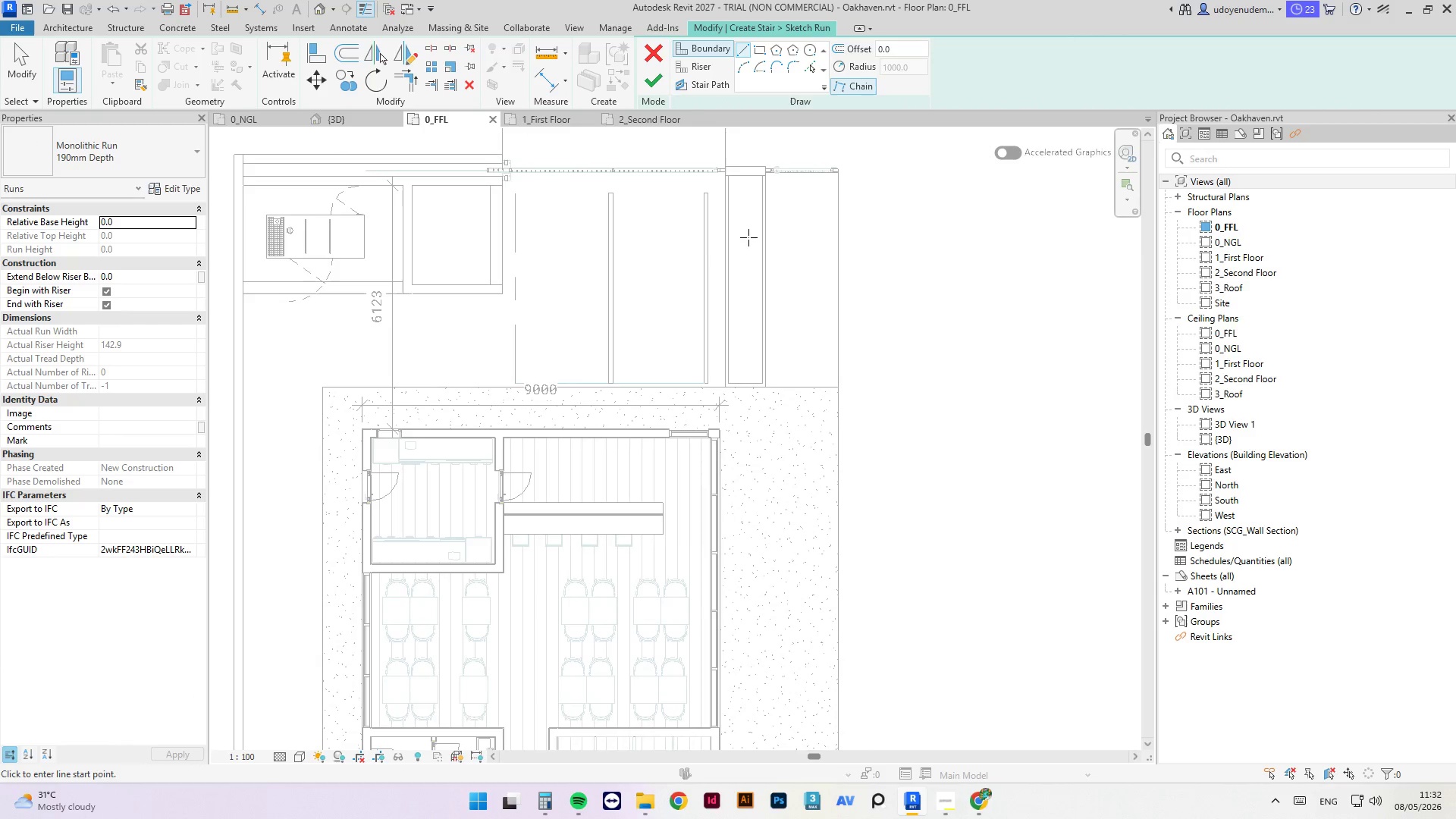 
scroll: coordinate [718, 358], scroll_direction: up, amount: 3.0
 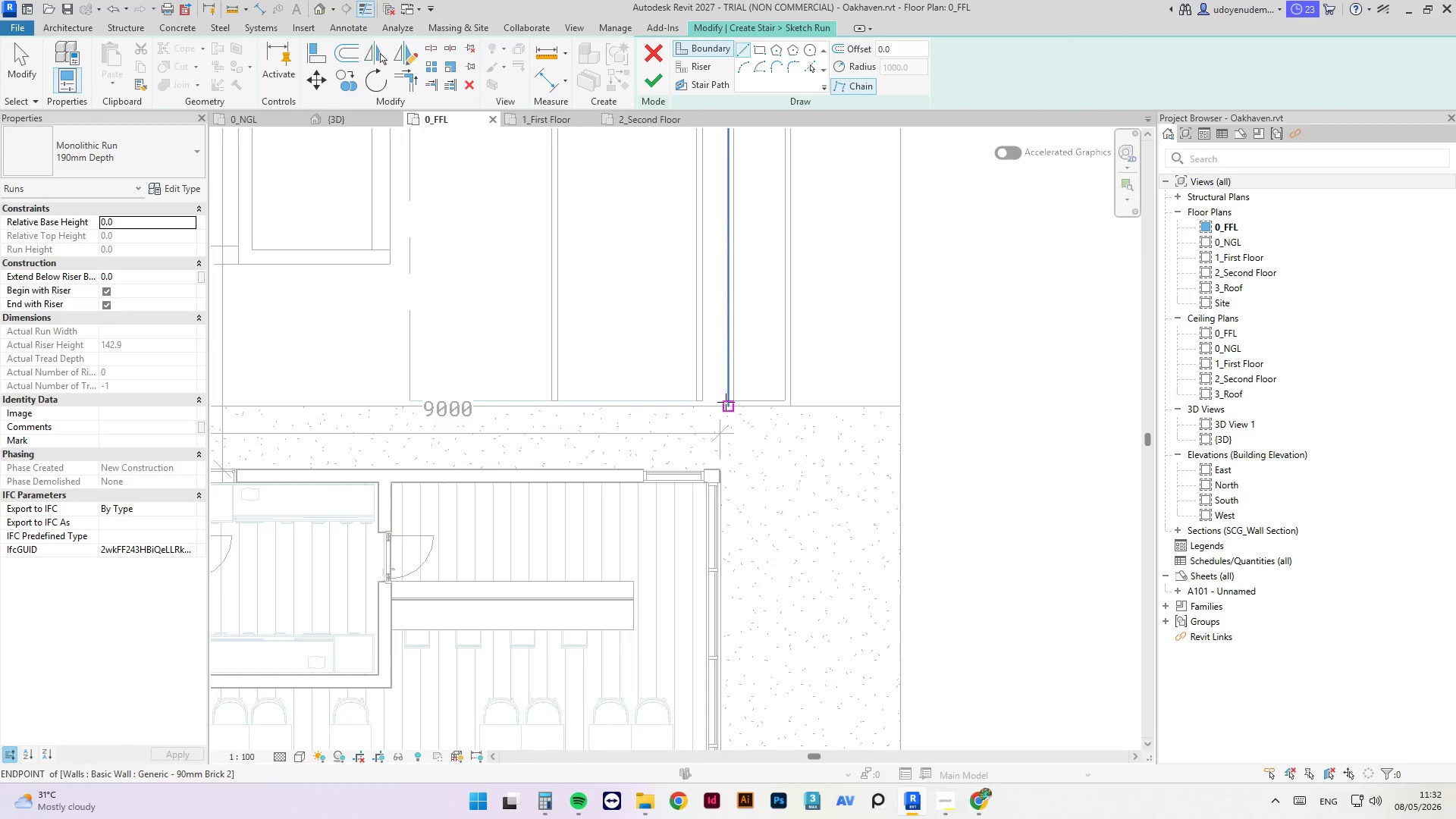 
left_click([726, 402])
 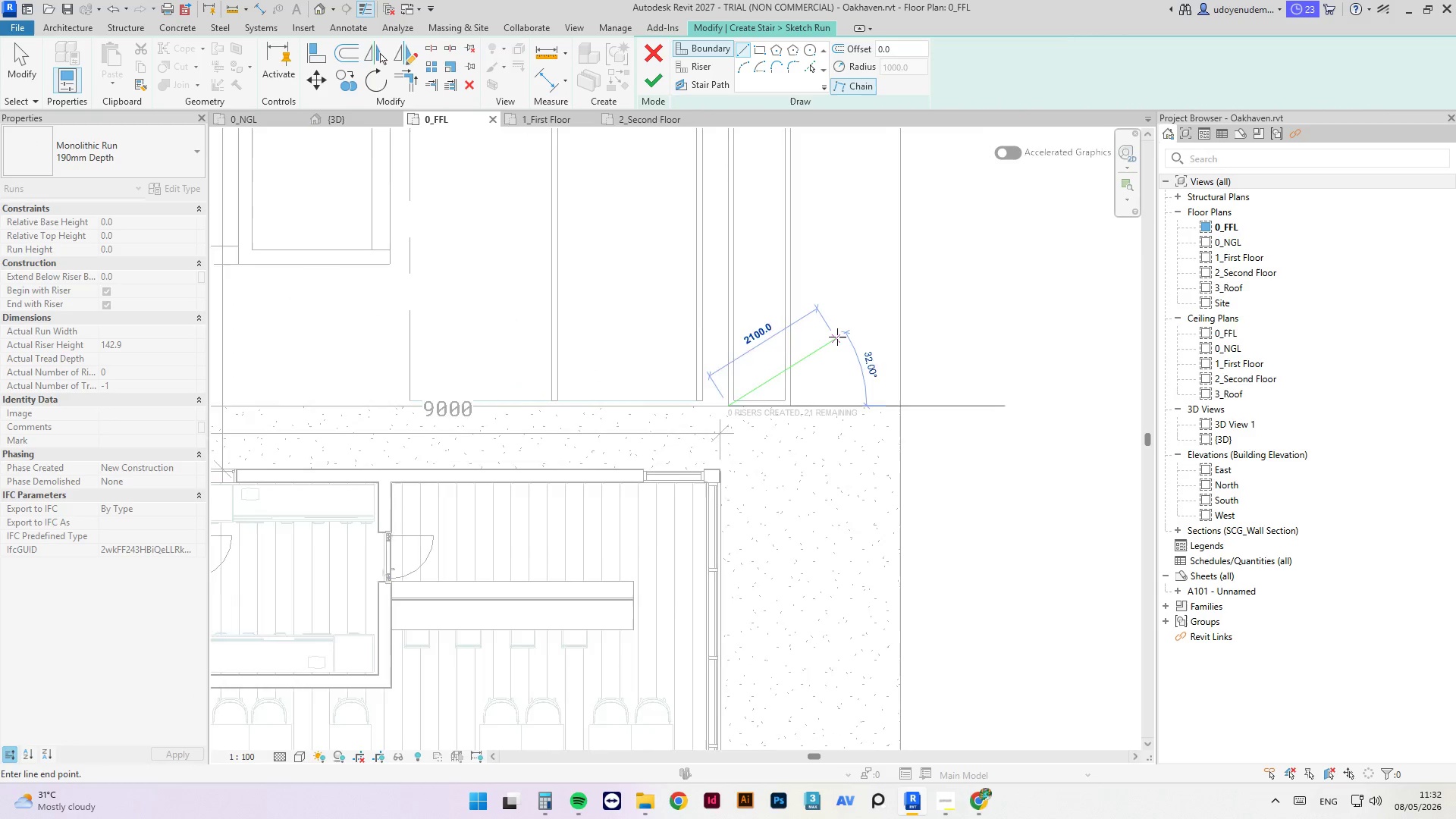 
scroll: coordinate [837, 337], scroll_direction: down, amount: 3.0
 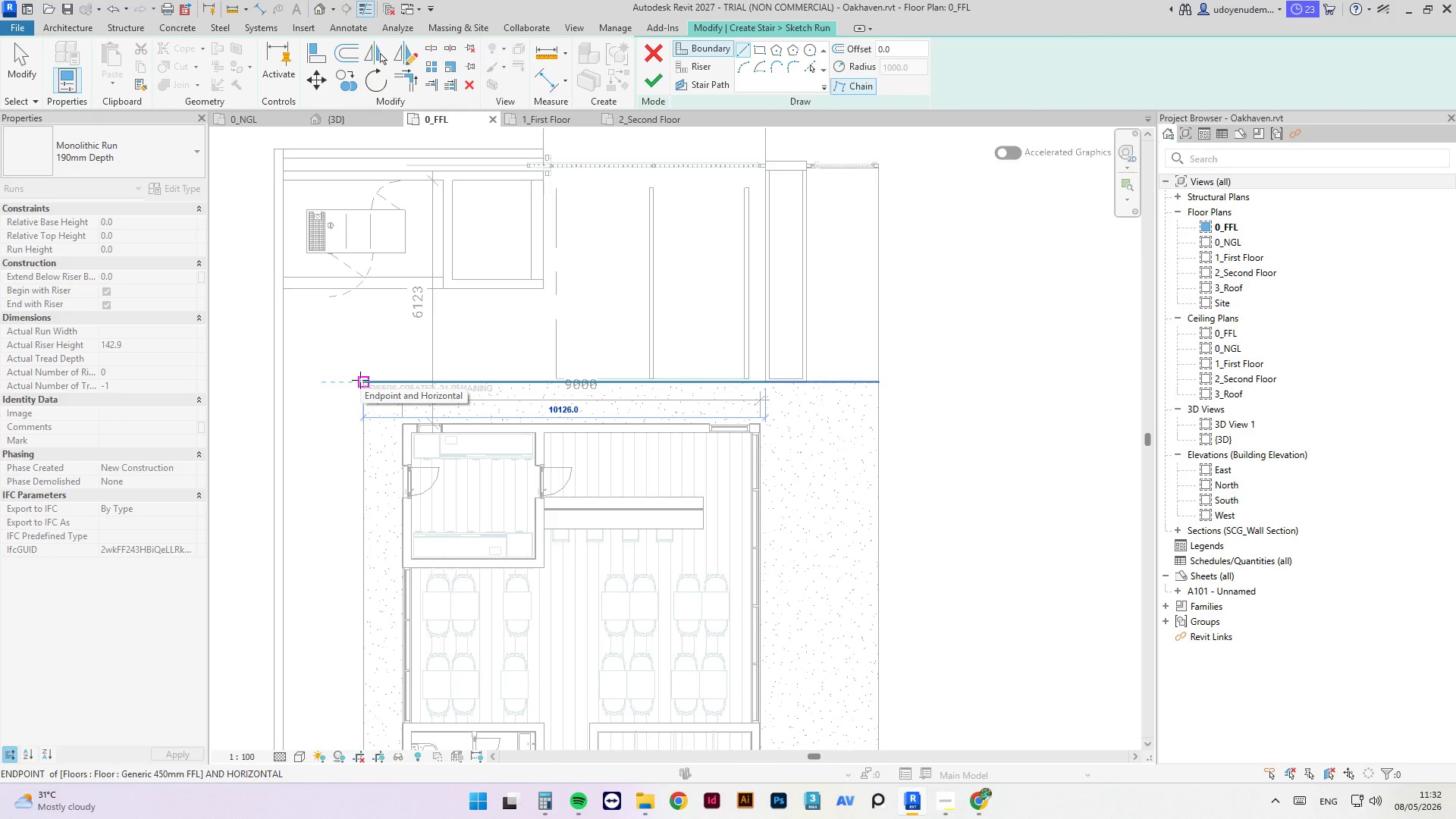 
key(Escape)
 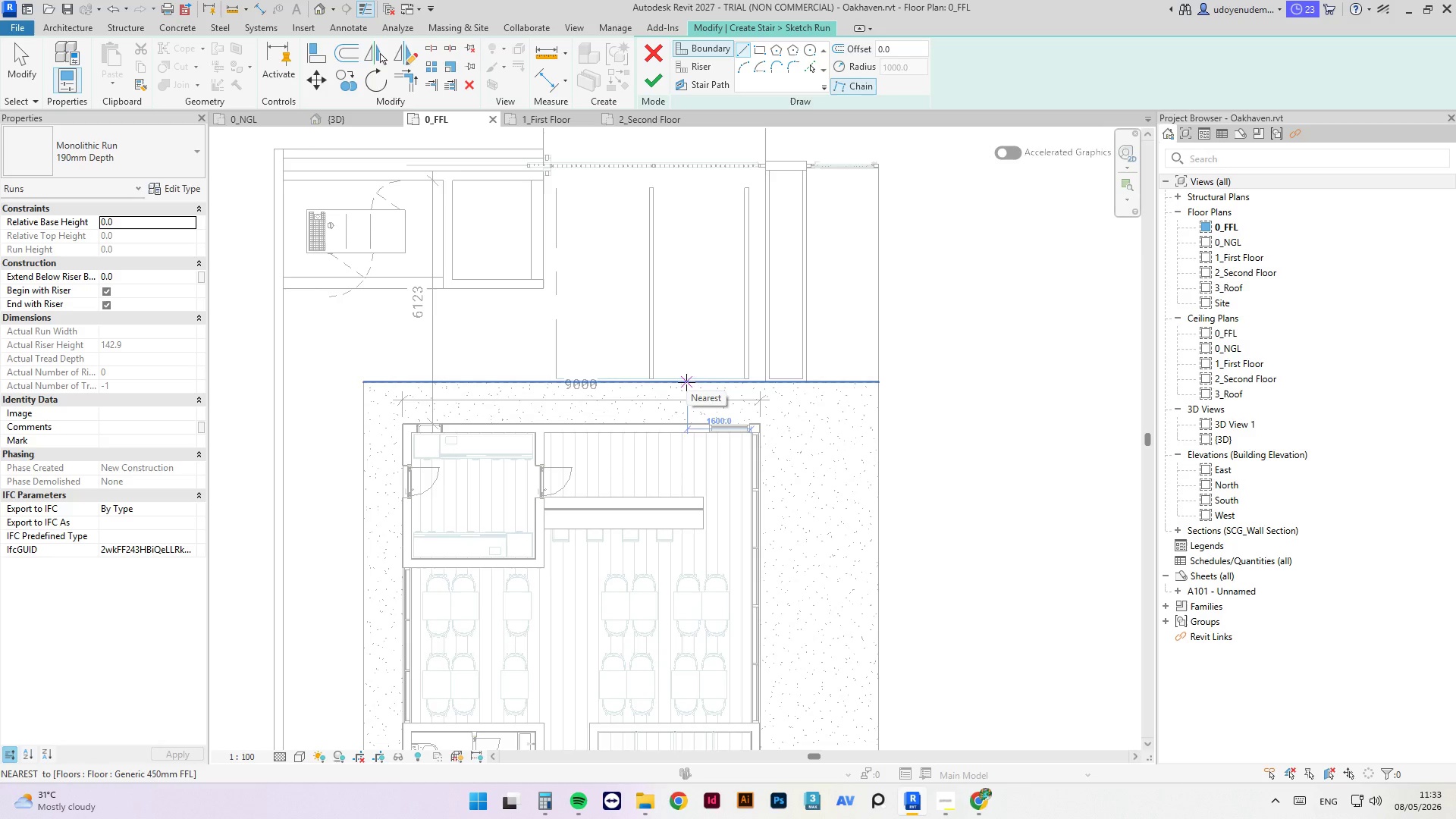 
left_click([711, 384])
 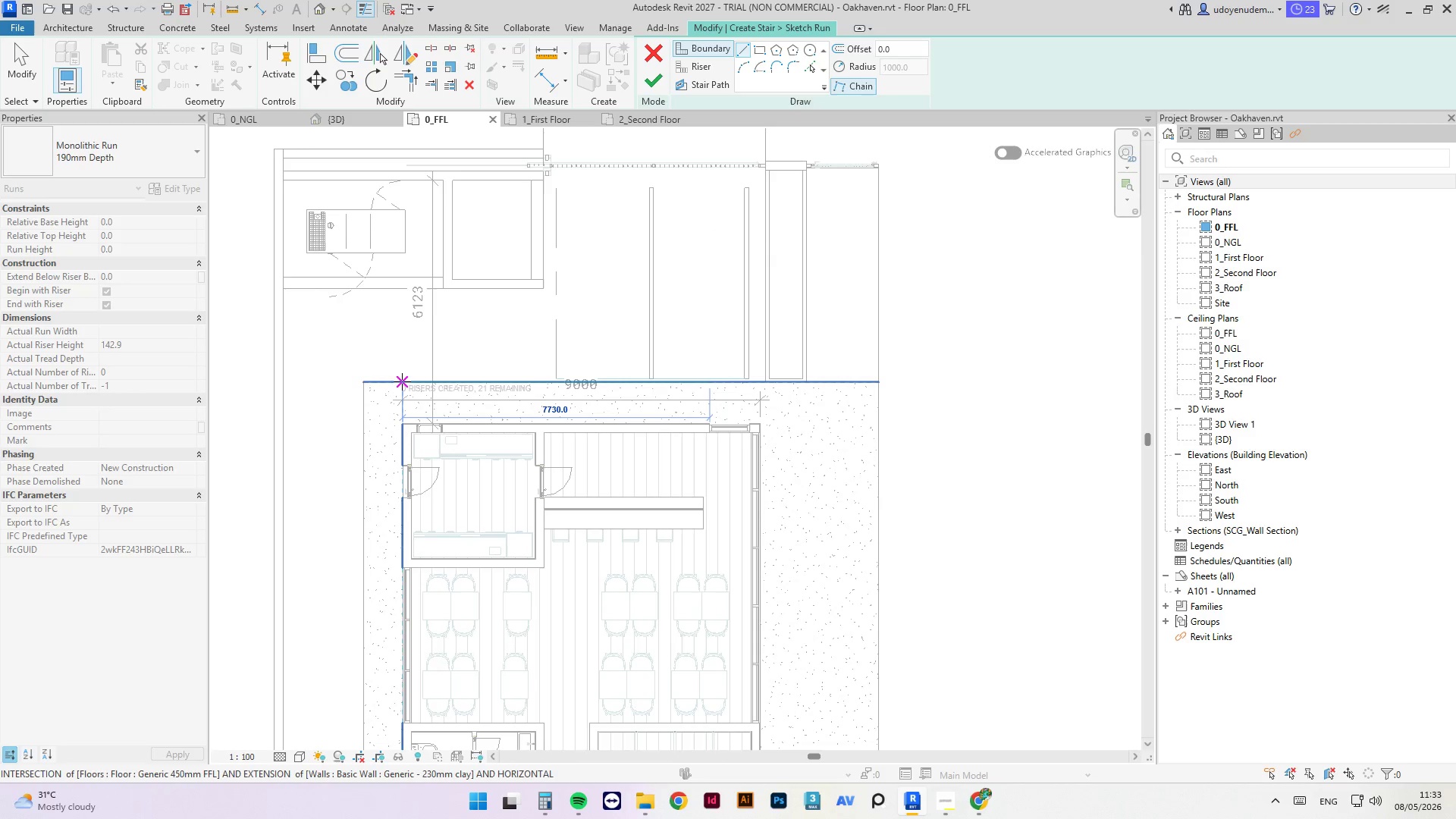 
left_click([401, 381])
 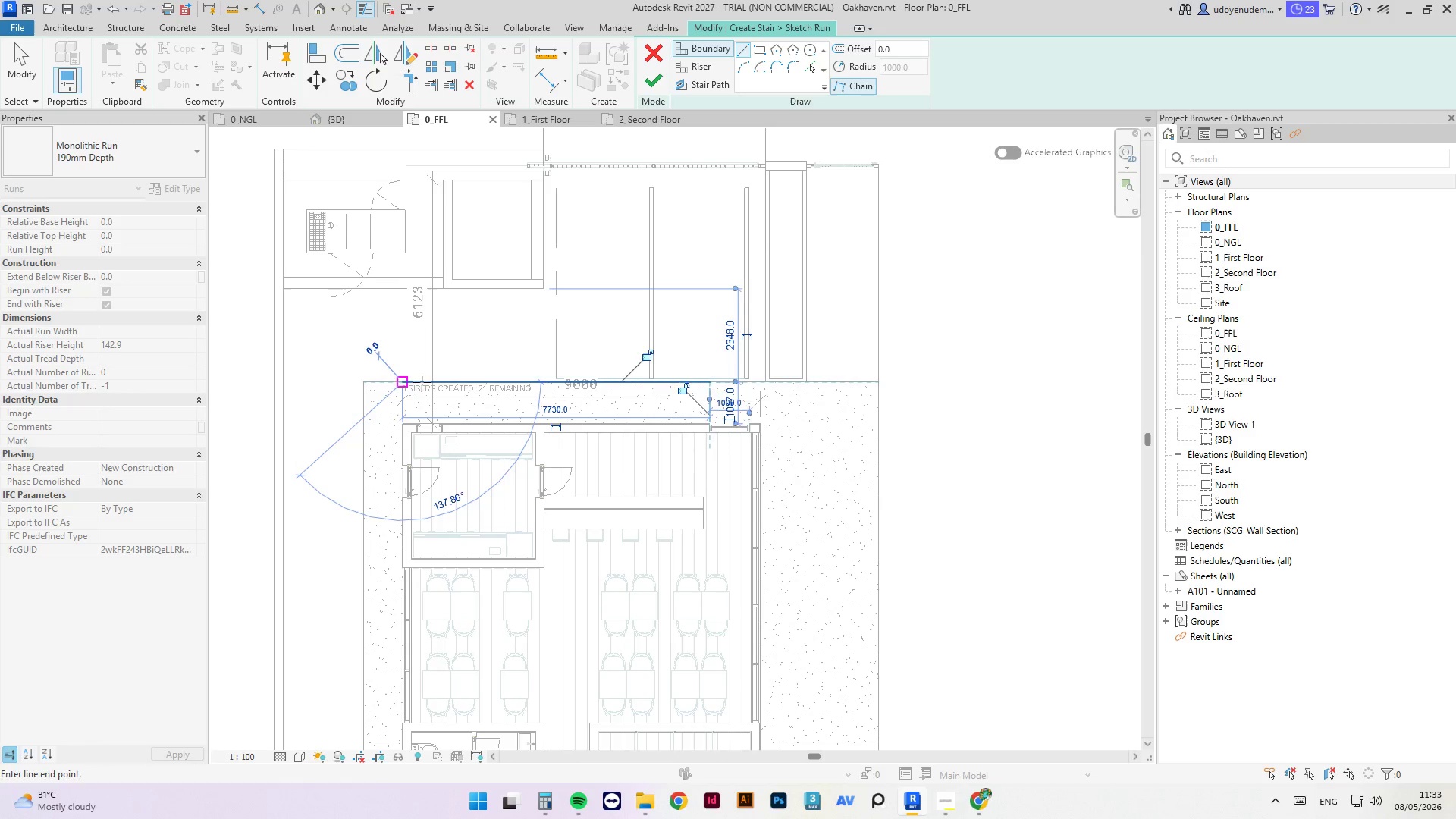 
key(Escape)
 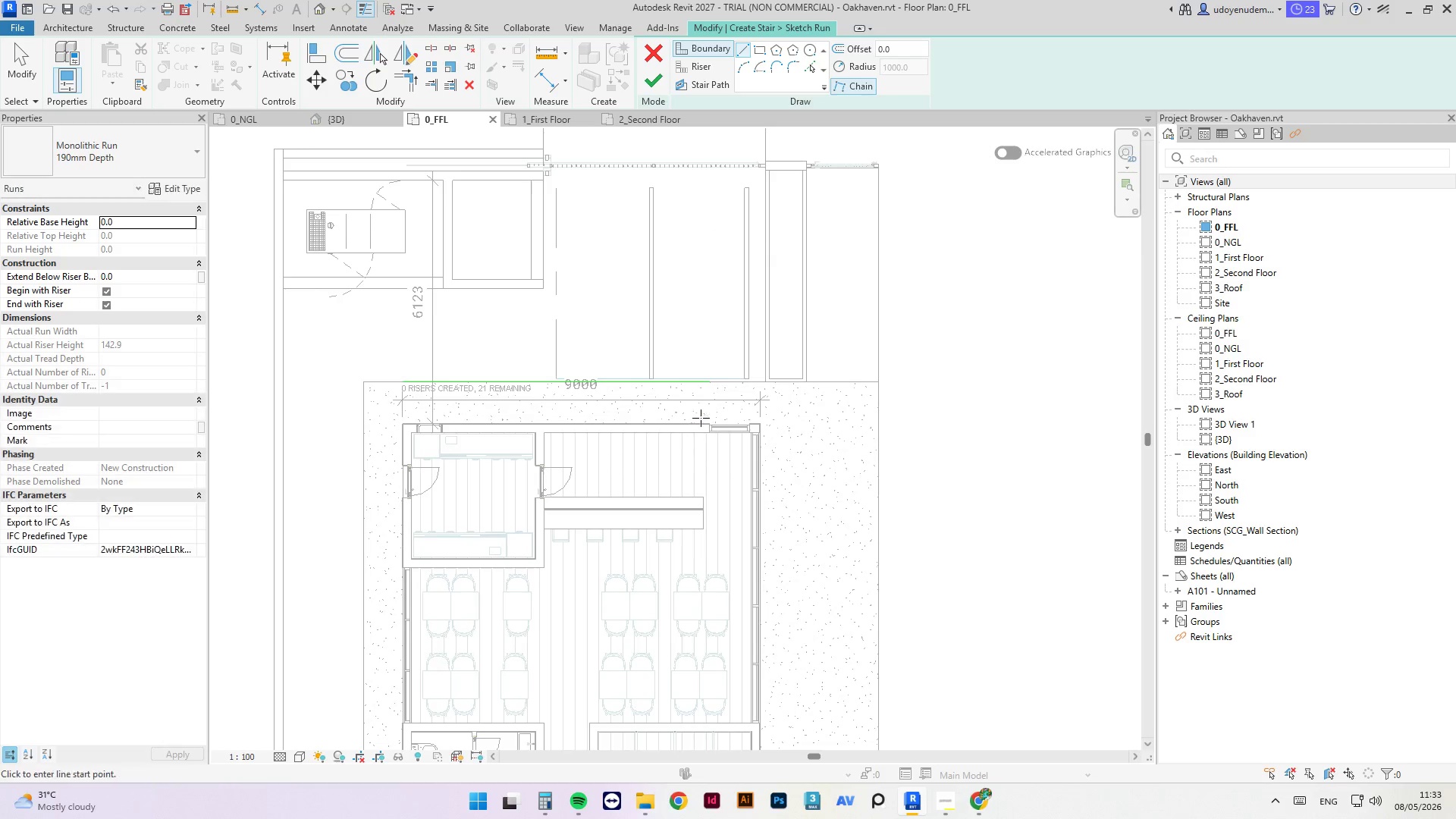 
scroll: coordinate [711, 425], scroll_direction: up, amount: 3.0
 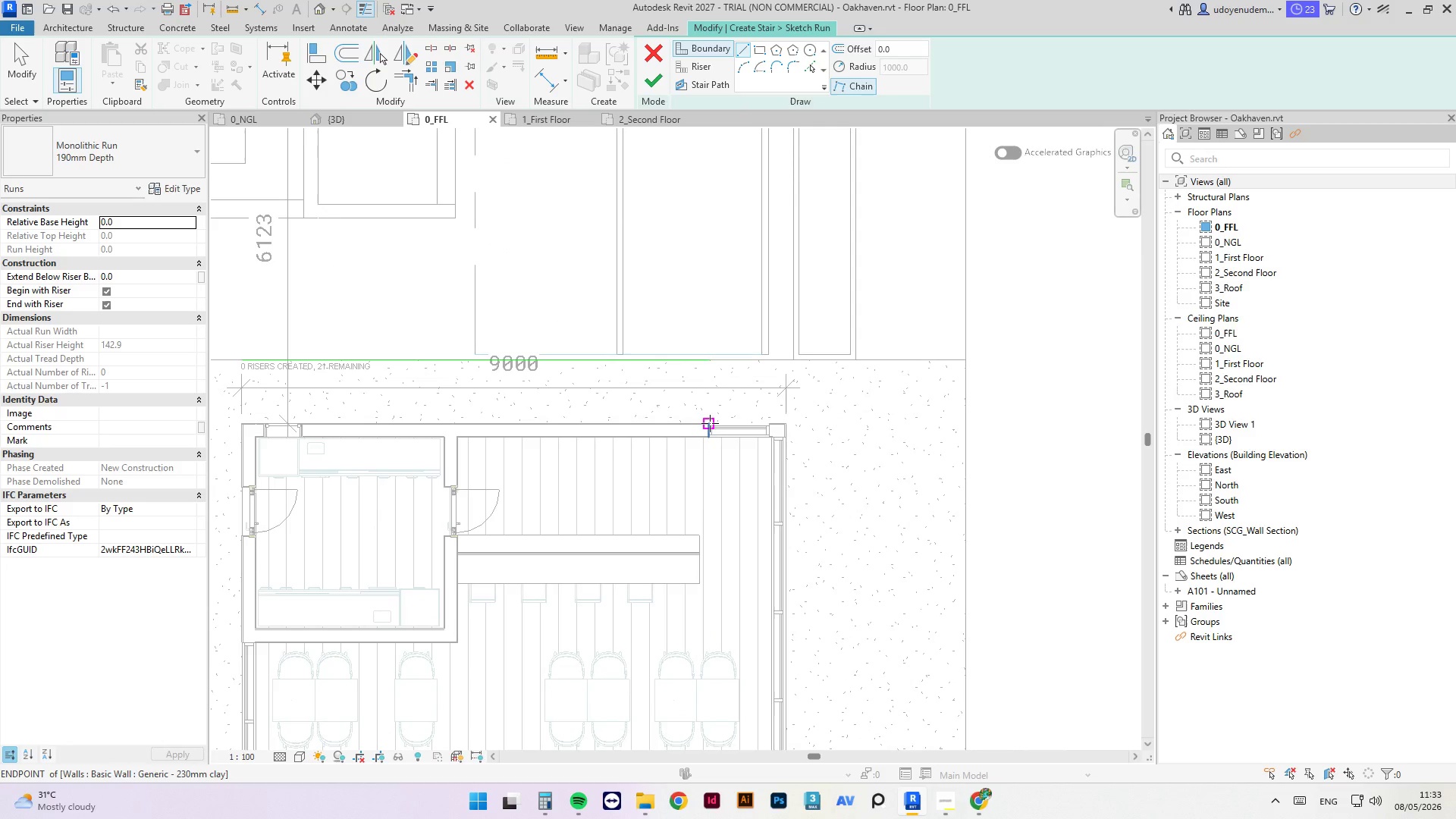 
left_click([710, 423])
 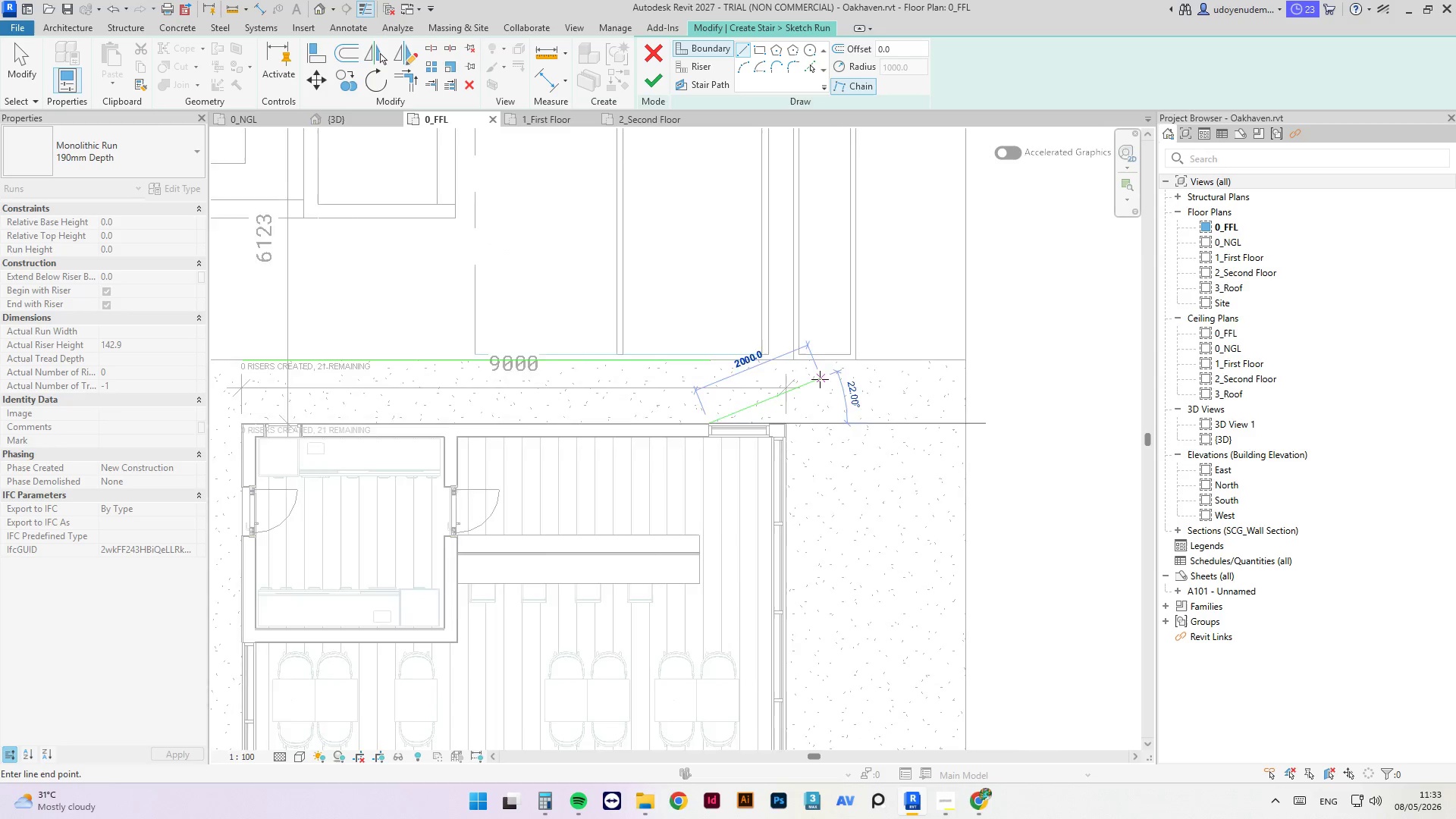 
scroll: coordinate [818, 381], scroll_direction: down, amount: 5.0
 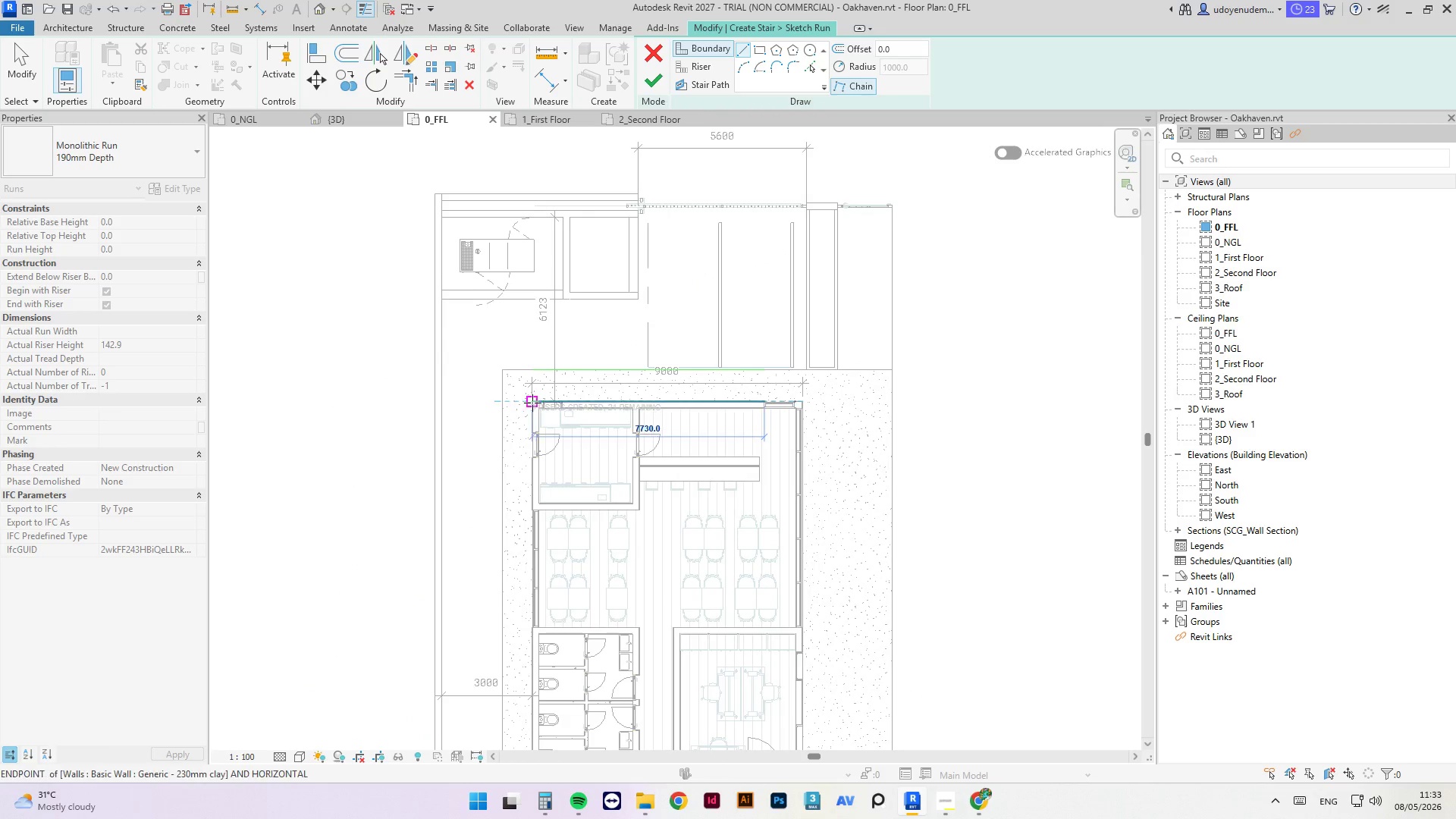 
scroll: coordinate [530, 402], scroll_direction: up, amount: 7.0
 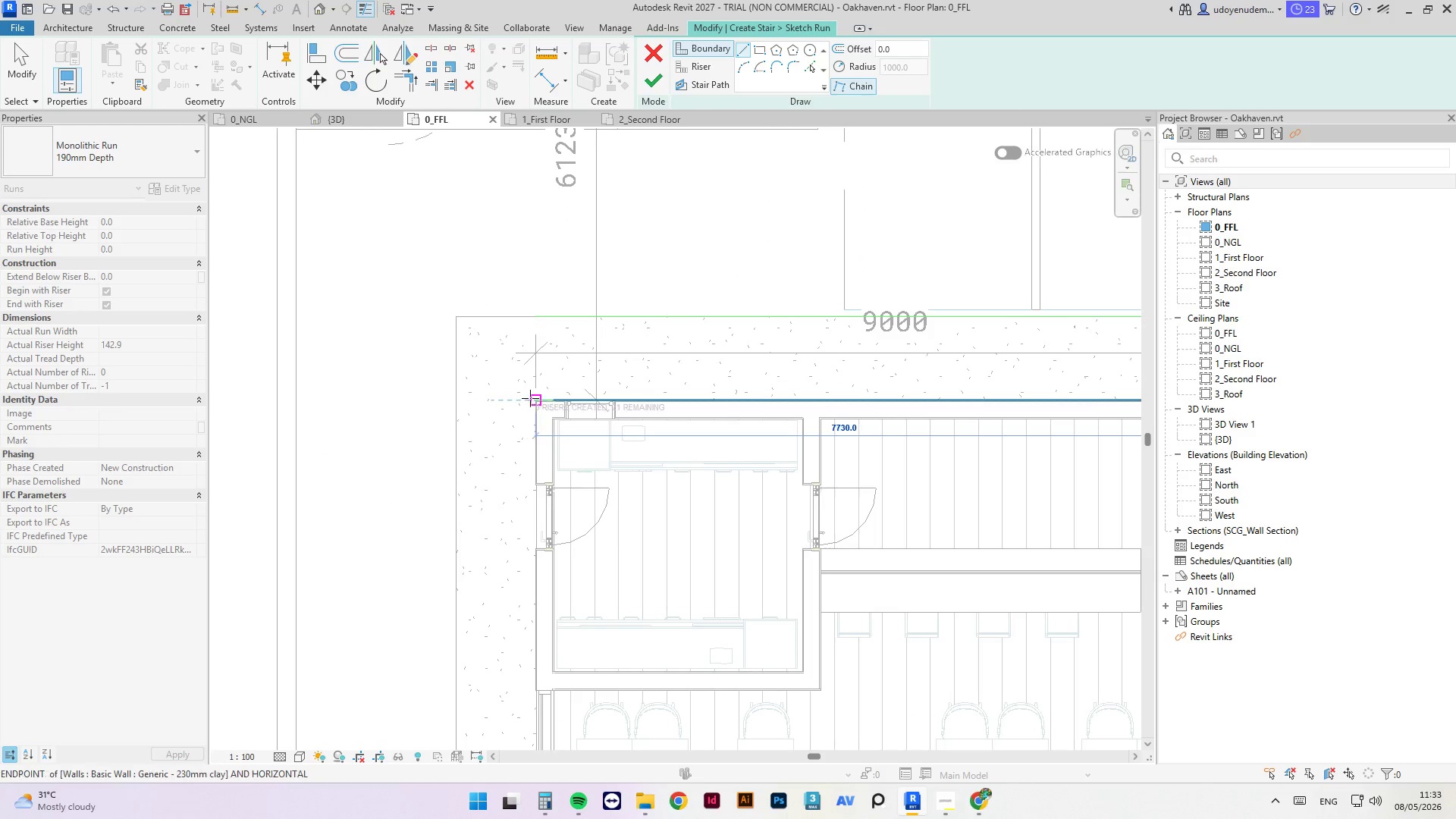 
left_click([532, 398])
 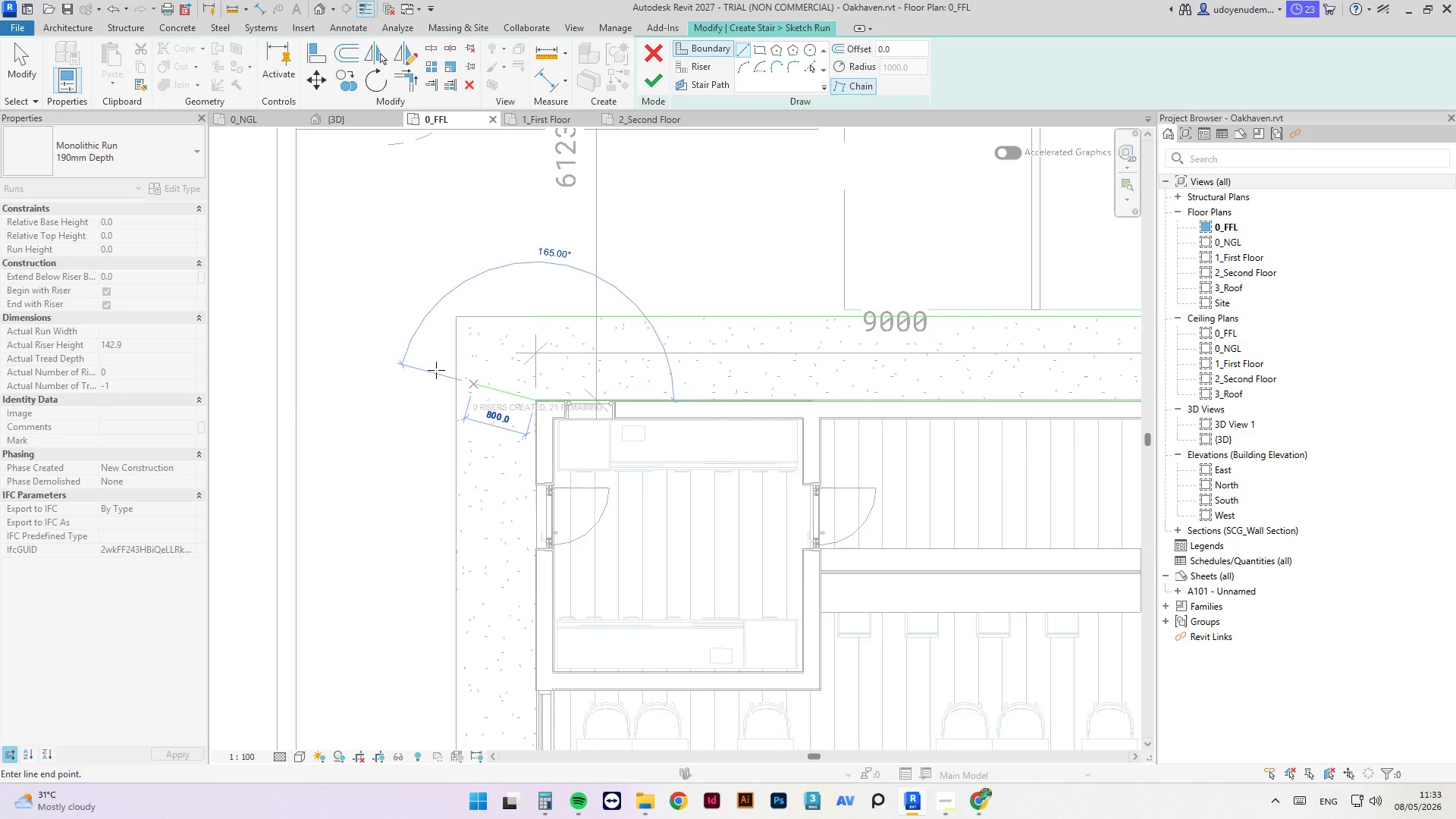 
key(Escape)
 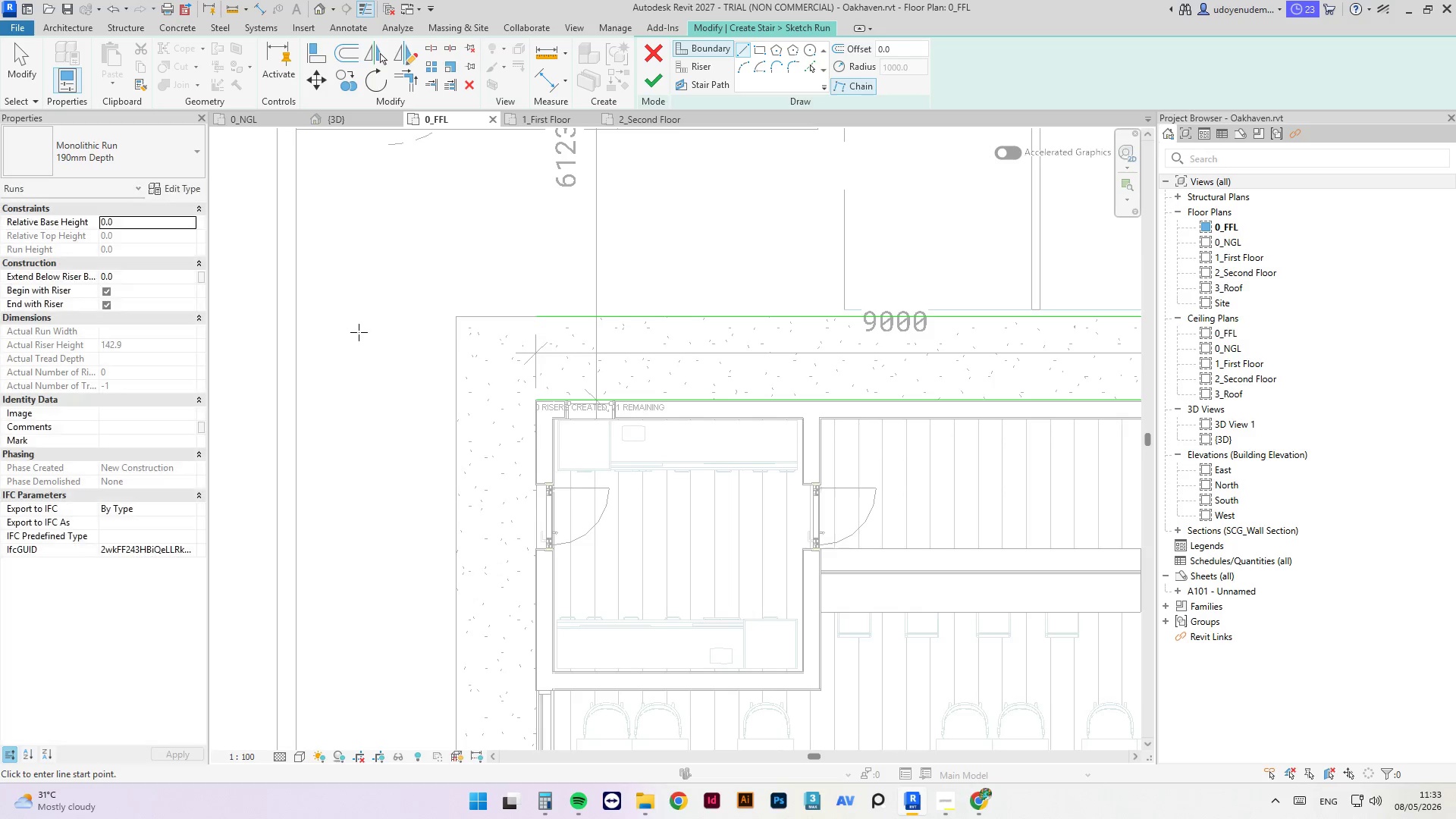 
scroll: coordinate [359, 346], scroll_direction: down, amount: 5.0
 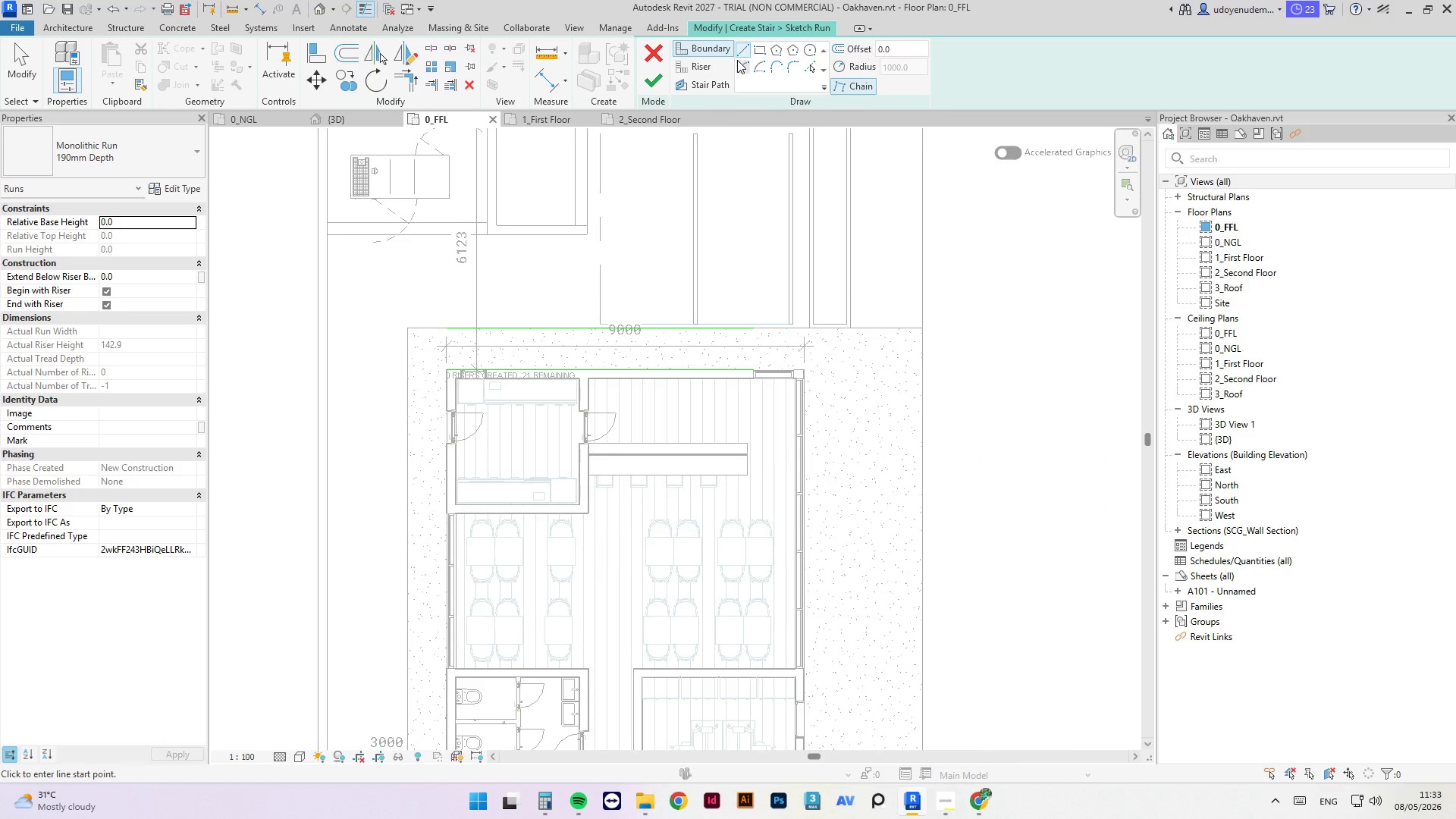 
left_click([720, 62])
 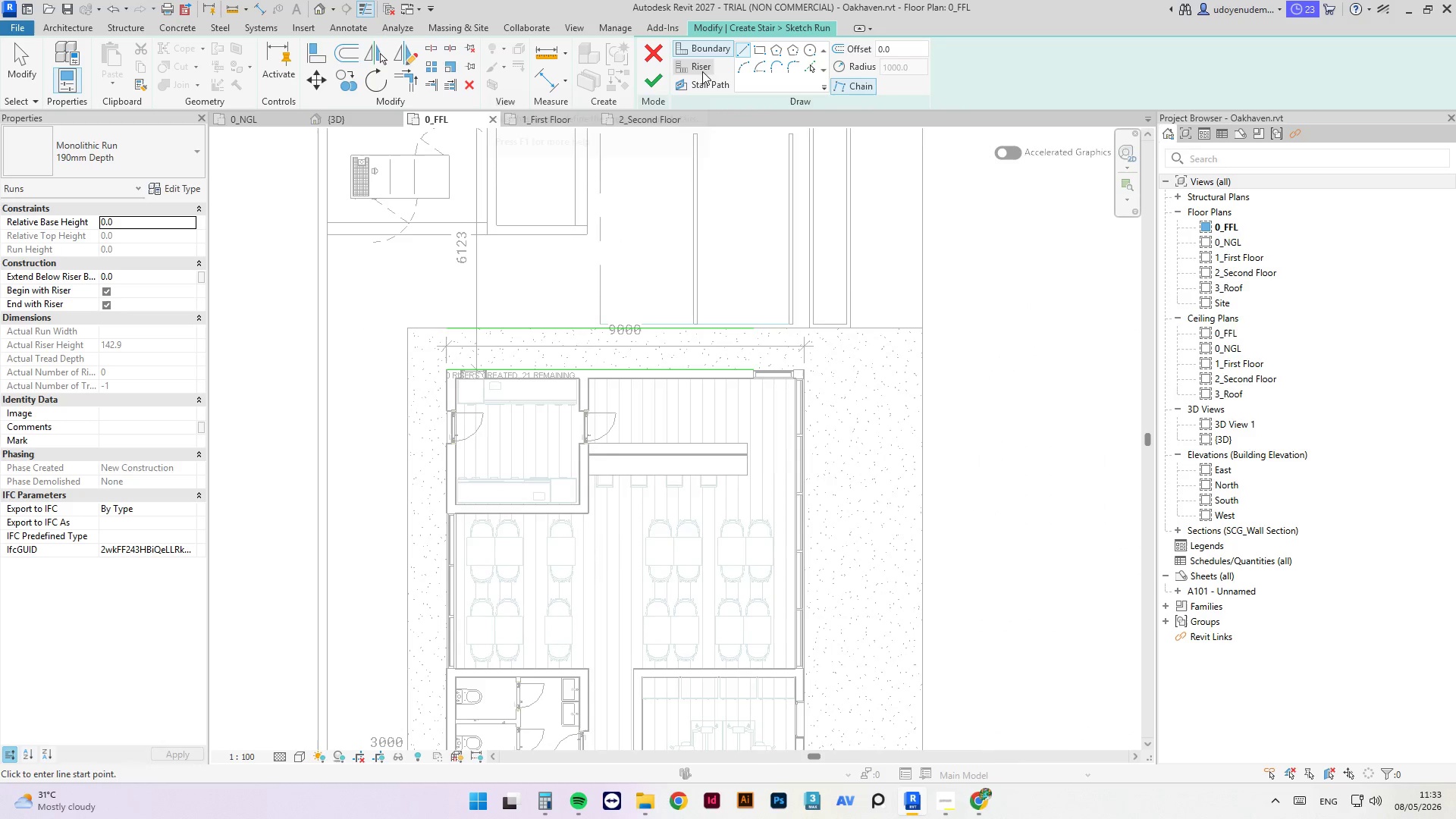 
left_click([702, 71])
 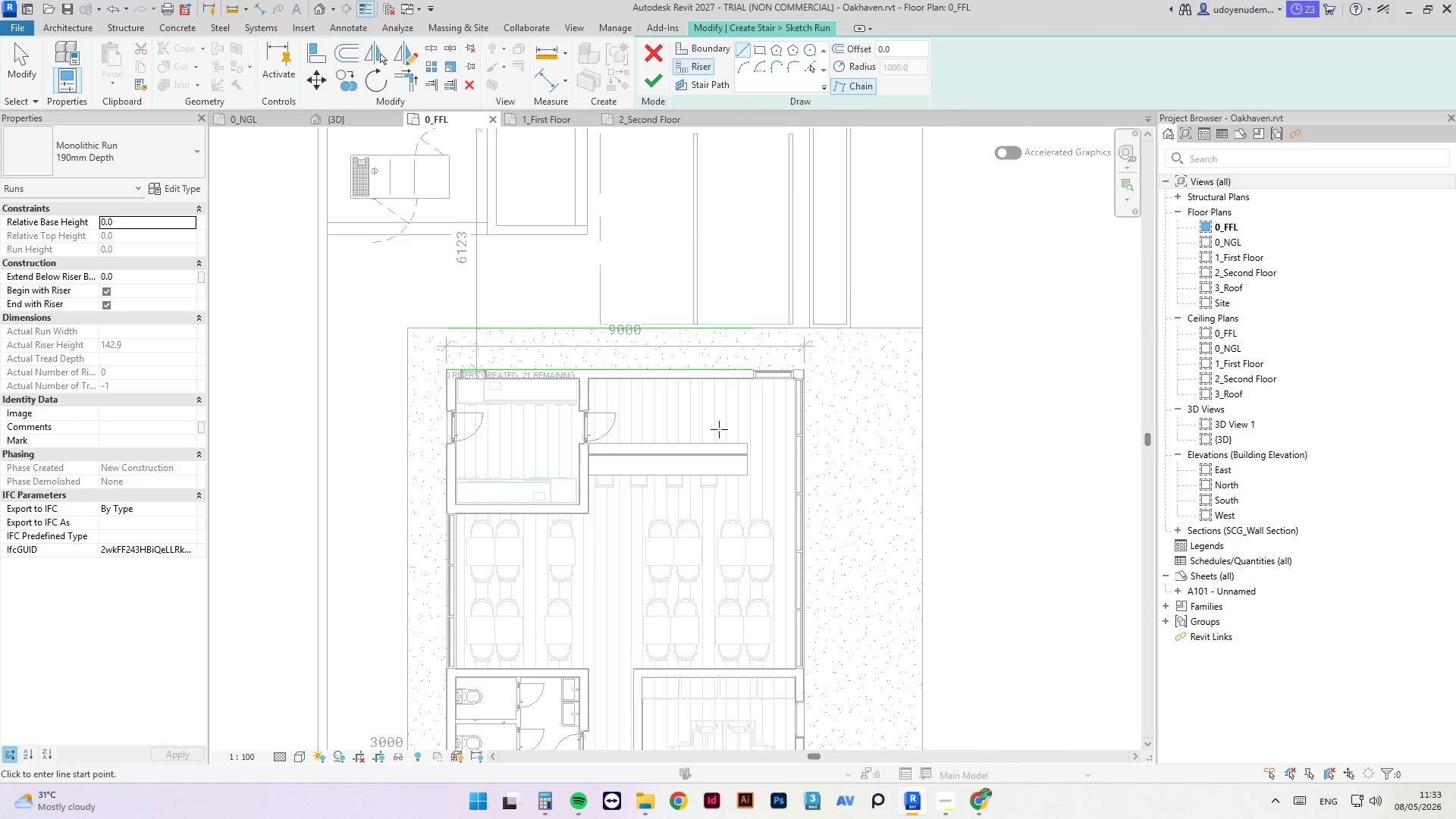 
scroll: coordinate [775, 297], scroll_direction: up, amount: 7.0
 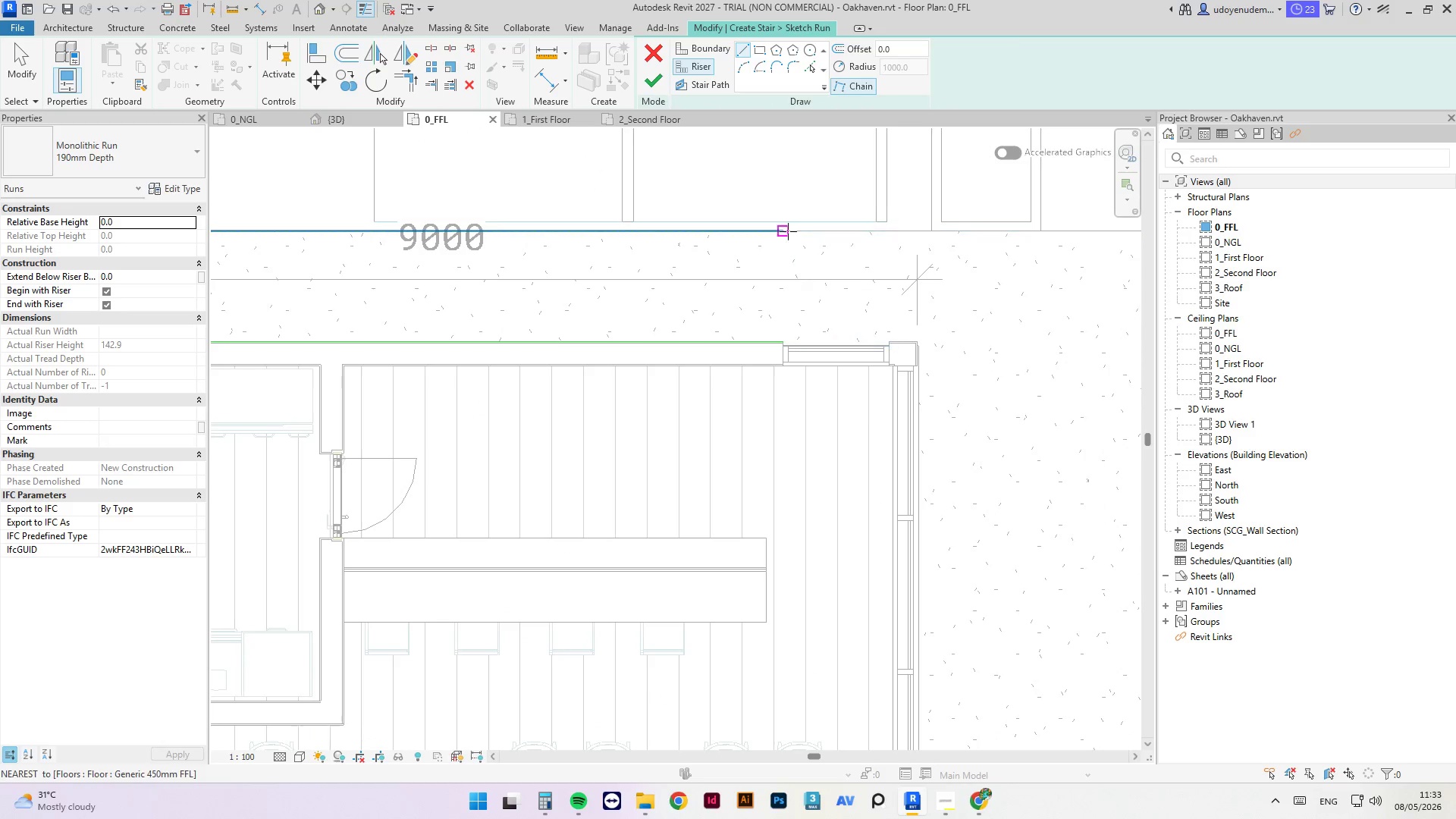 
left_click([784, 230])
 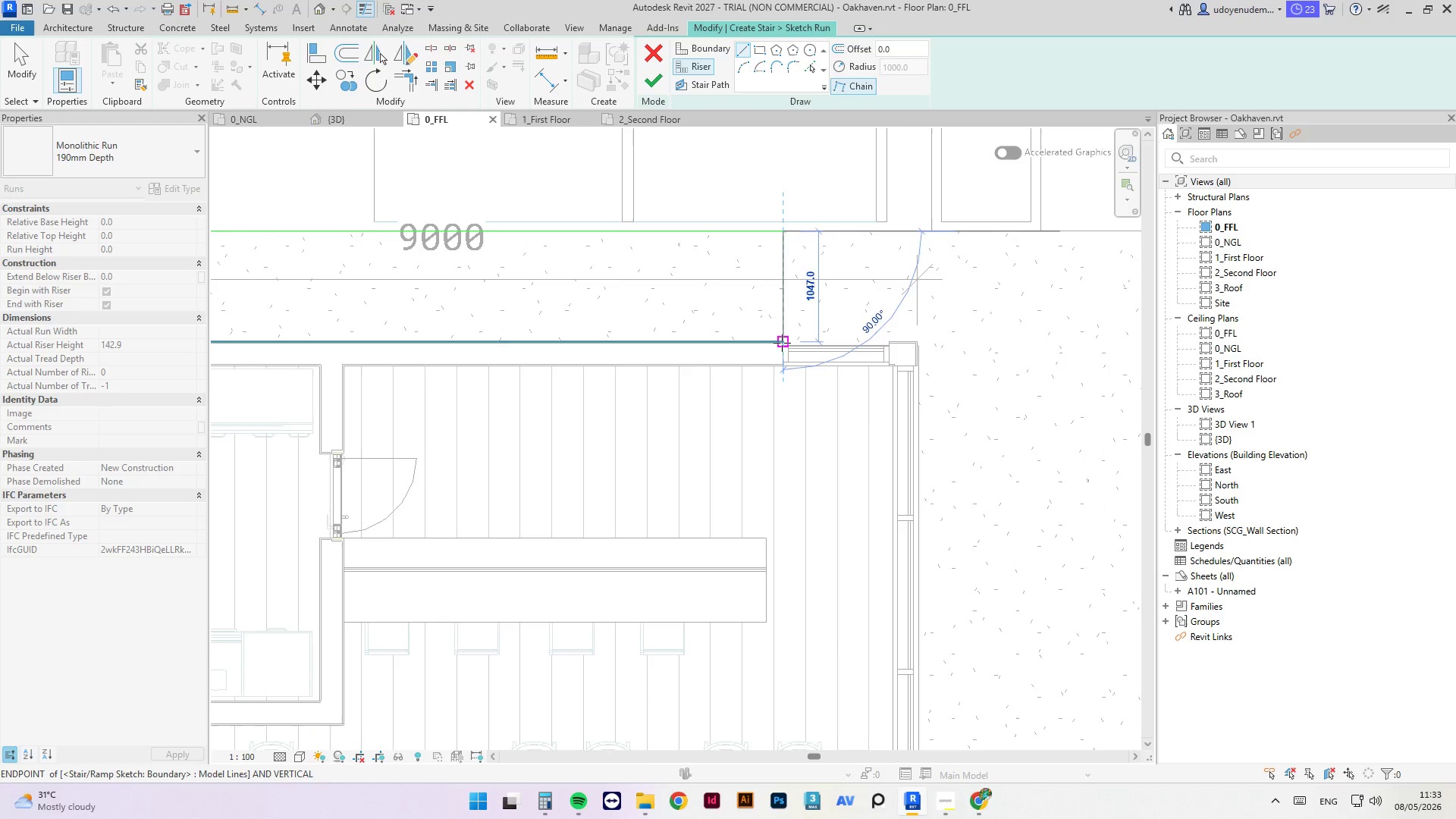 
left_click([782, 343])
 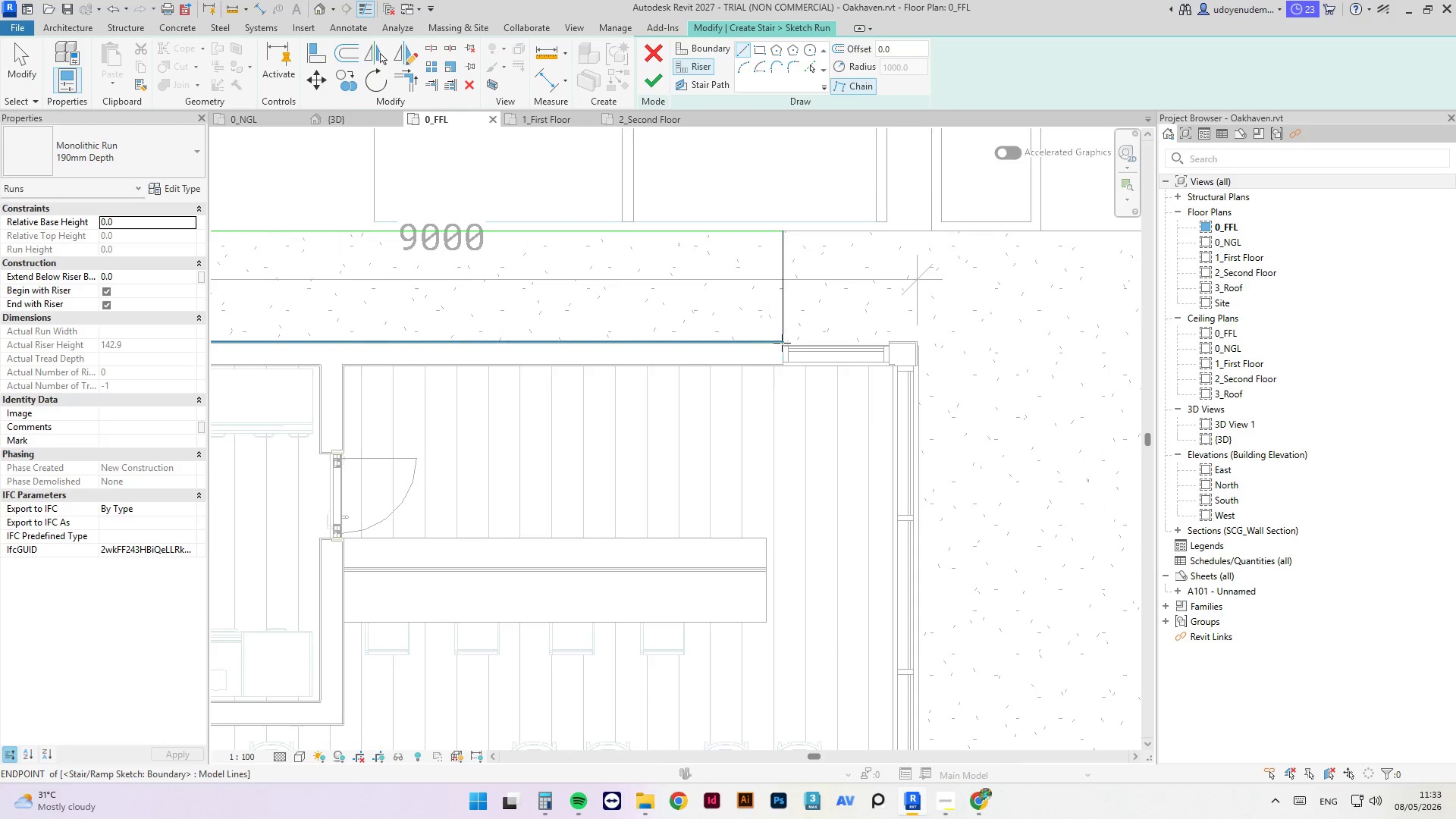 
key(Escape)
 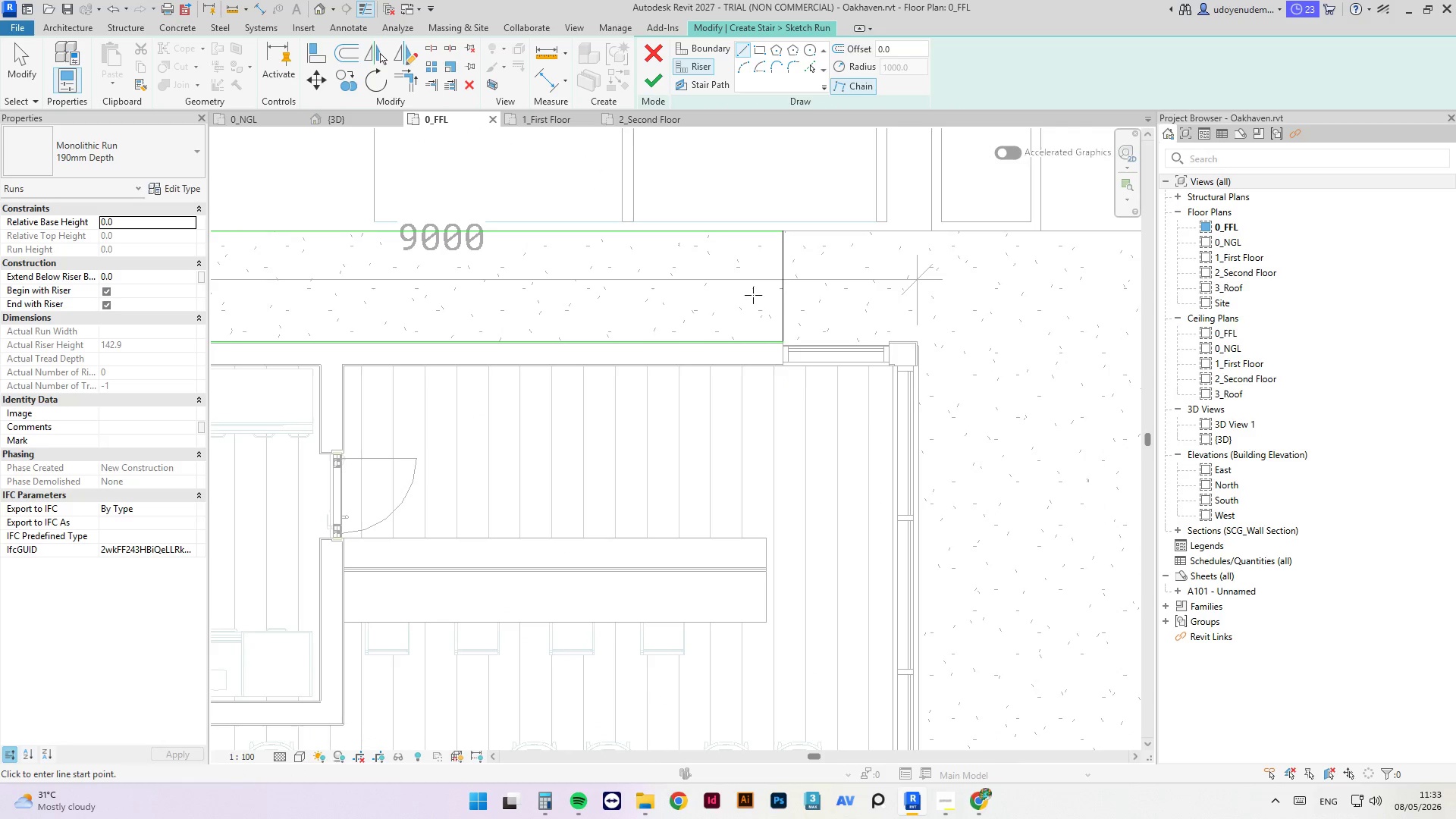 
type(opf)
 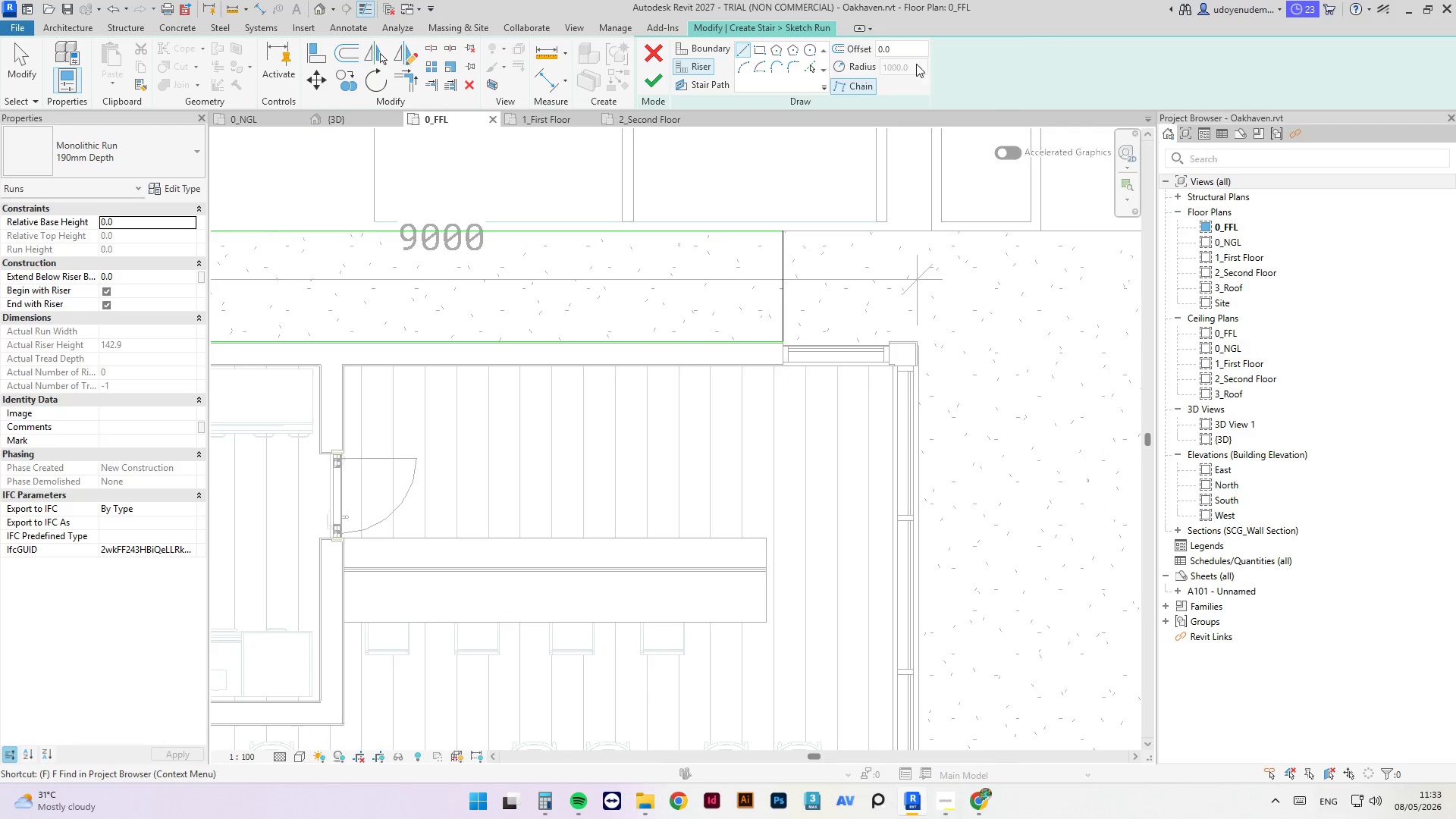 
left_click_drag(start_coordinate=[897, 49], to_coordinate=[819, 47])
 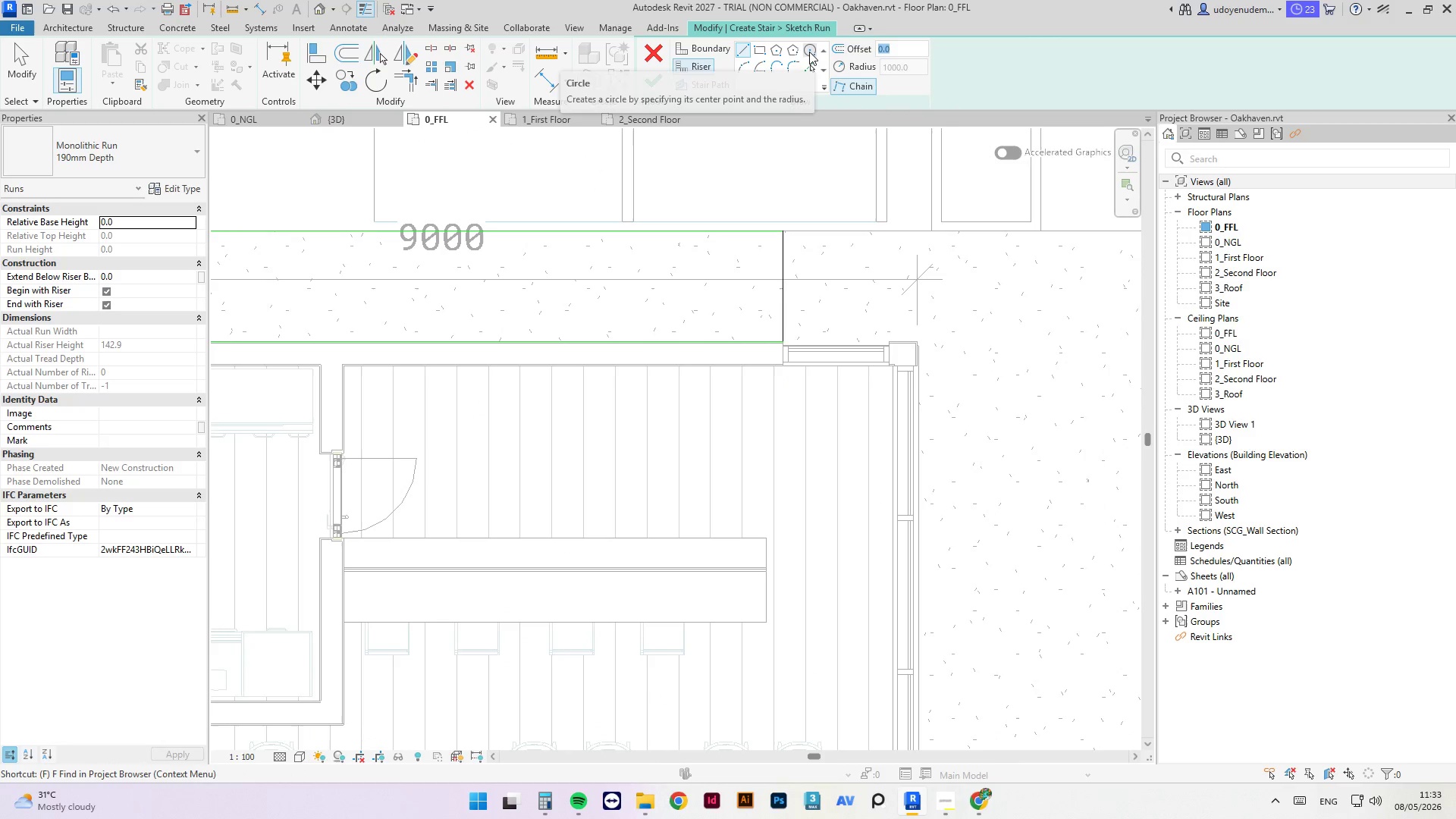 
key(Numpad3)
 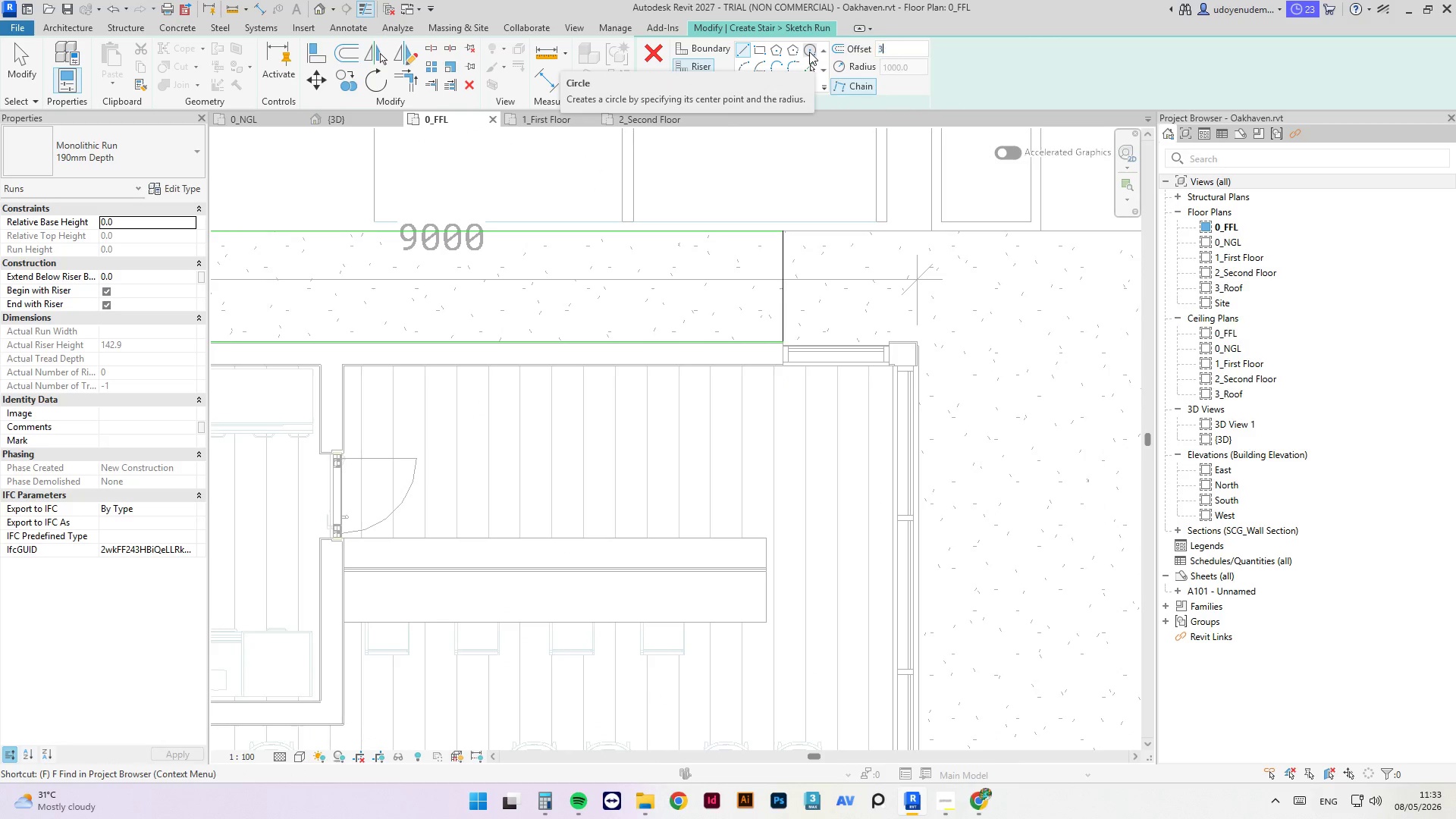 
key(Numpad0)
 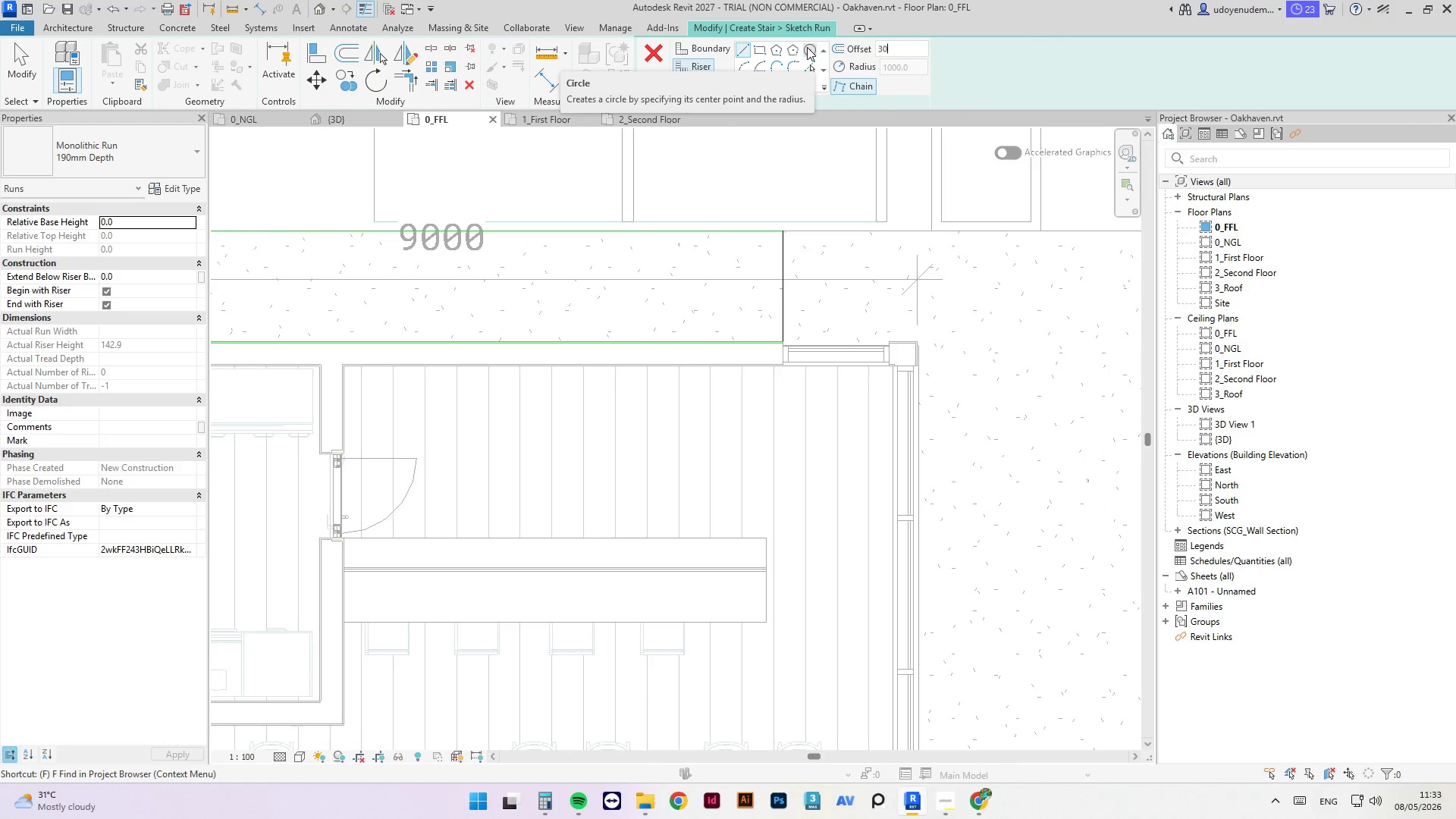 
key(Numpad0)
 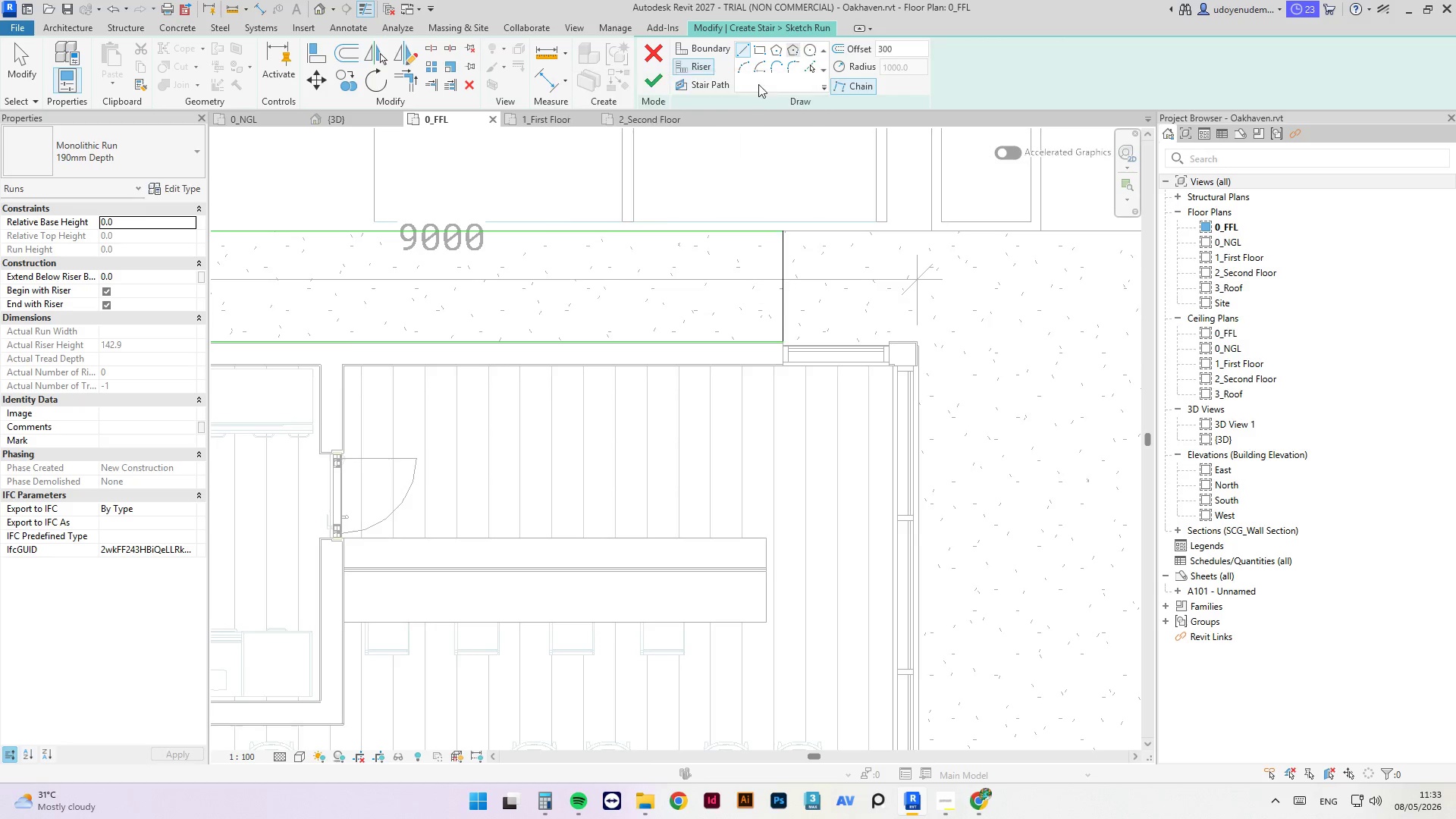 
wait(19.42)
 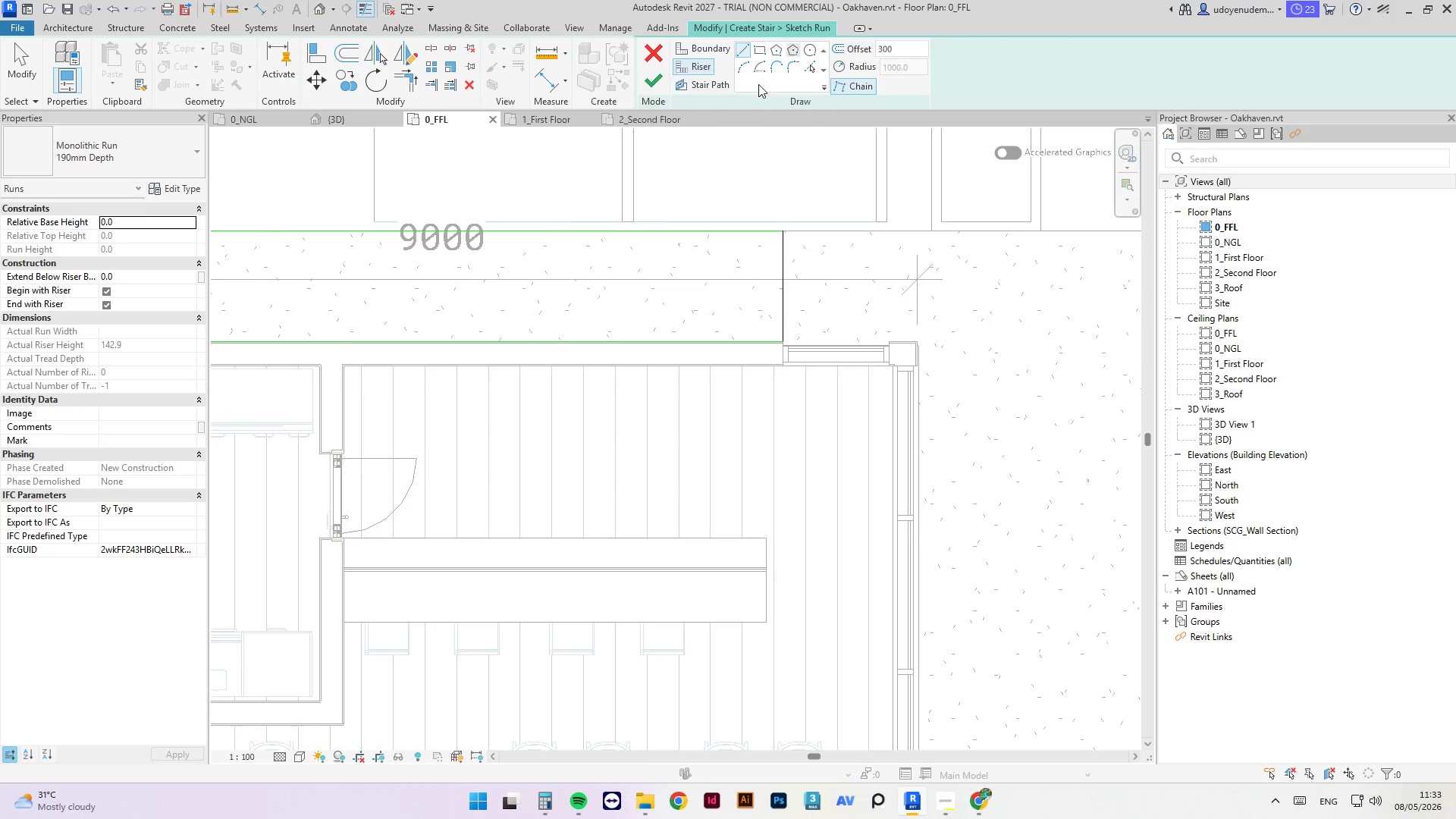 
key(Escape)
 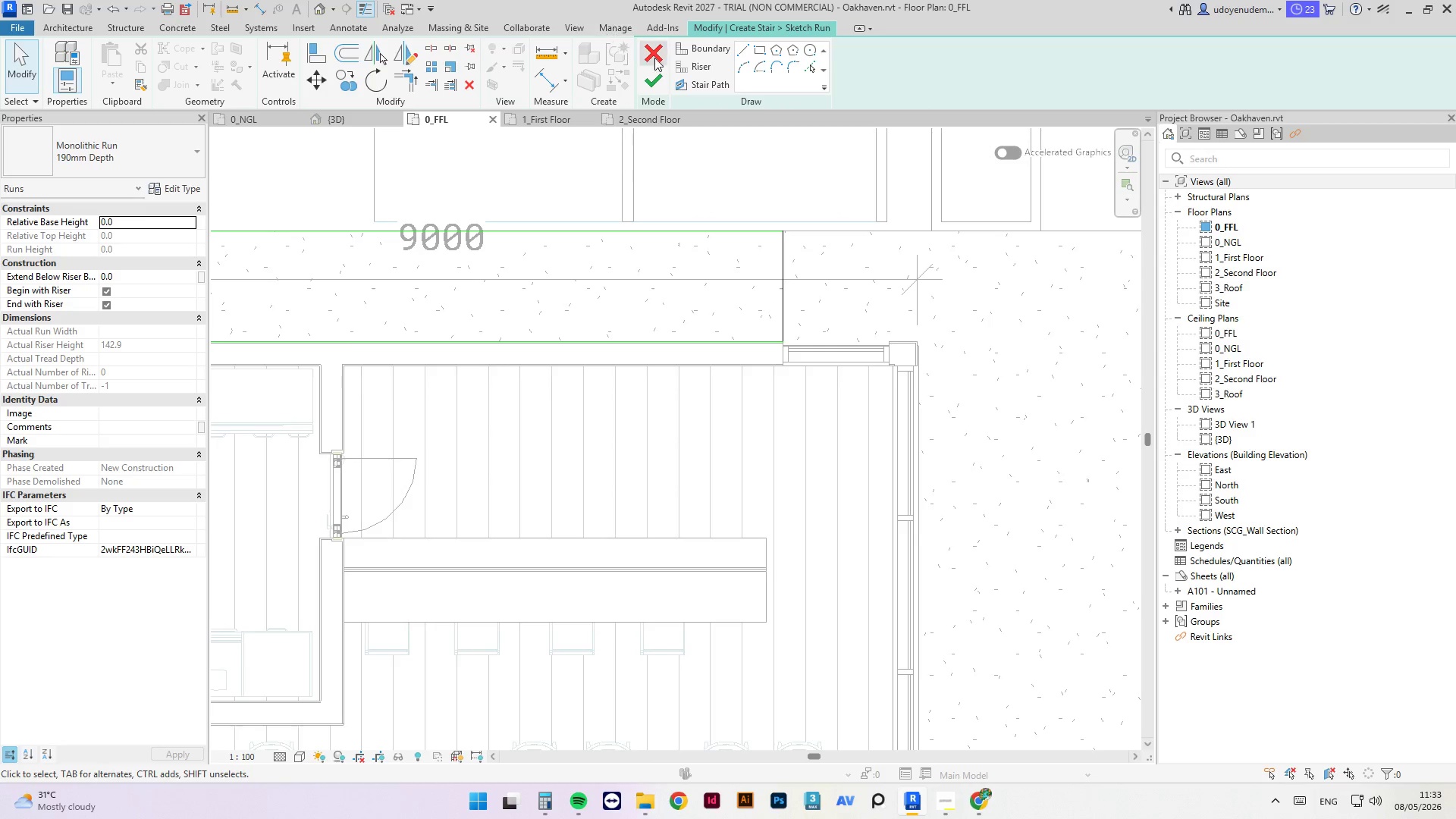 
left_click([654, 53])
 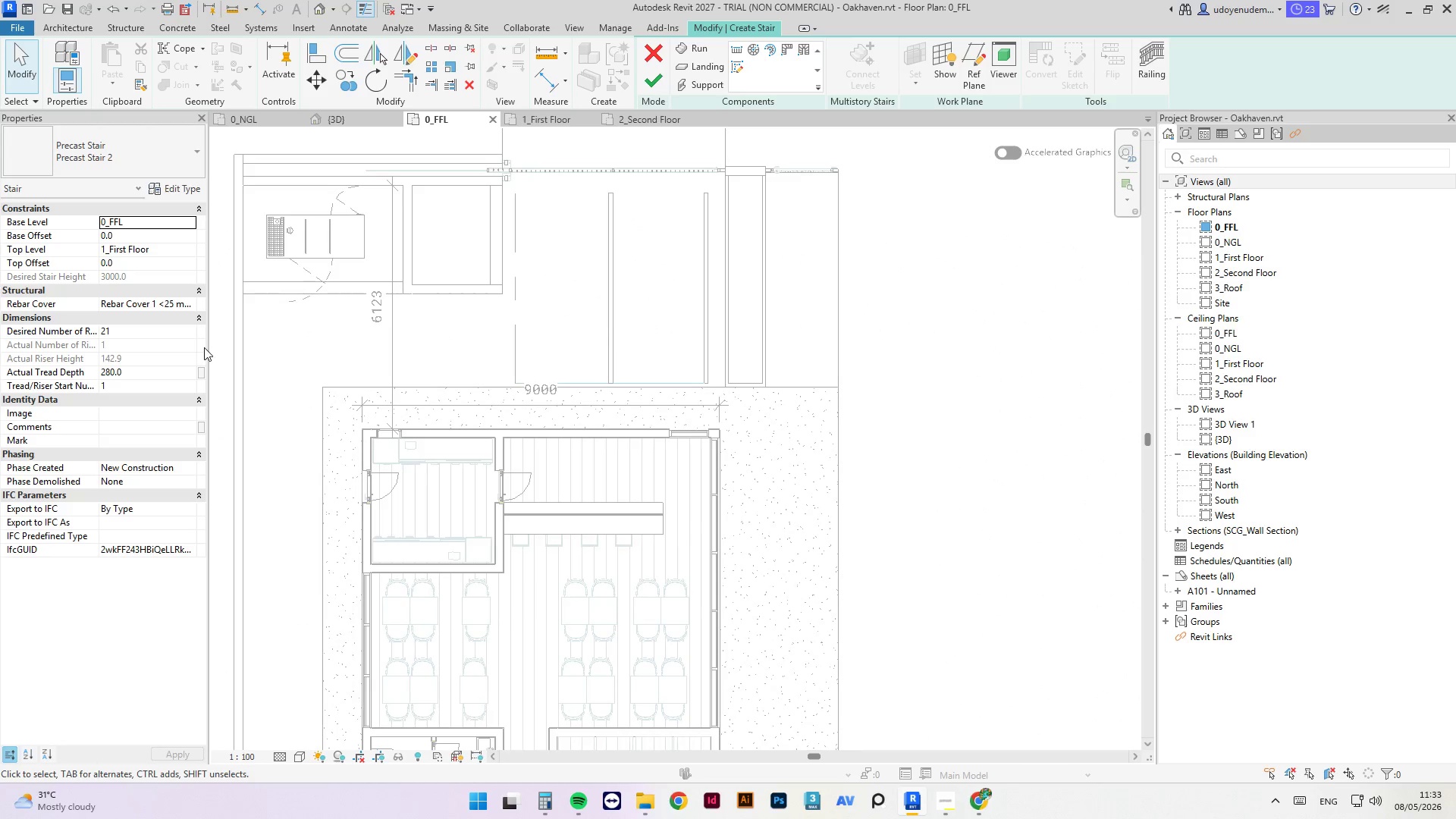 
left_click([133, 331])
 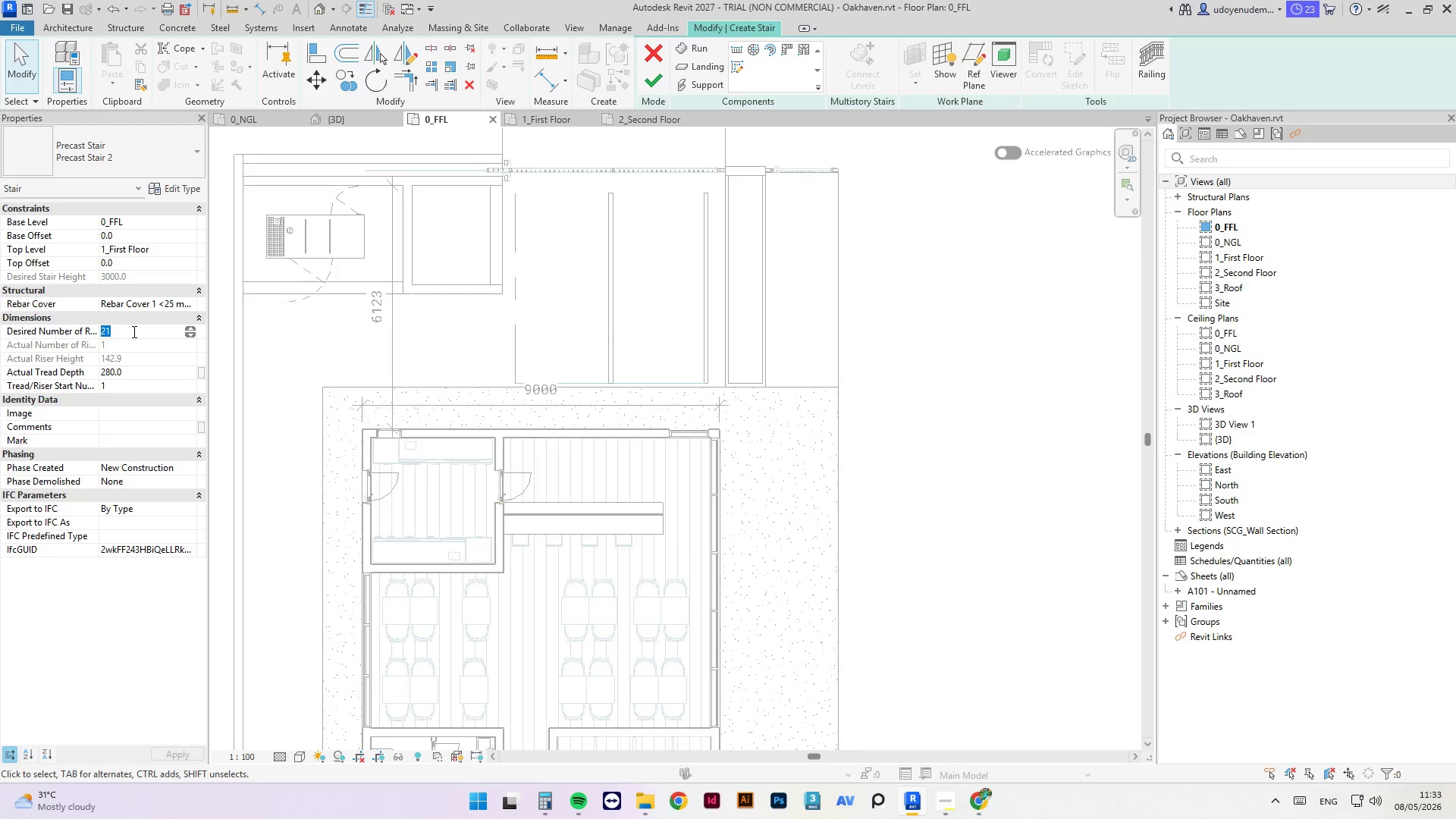 
key(Numpad2)
 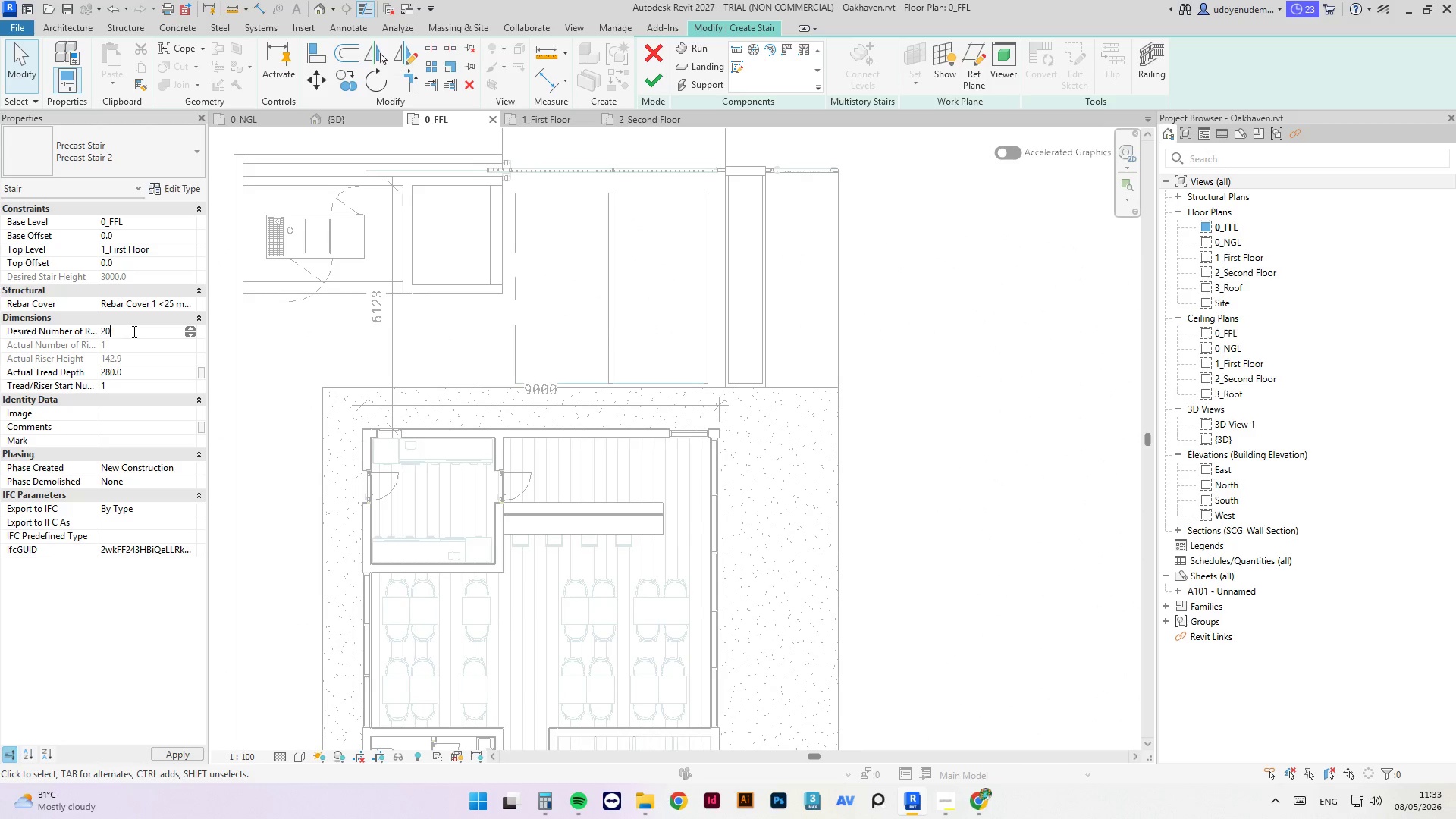 
key(Numpad0)
 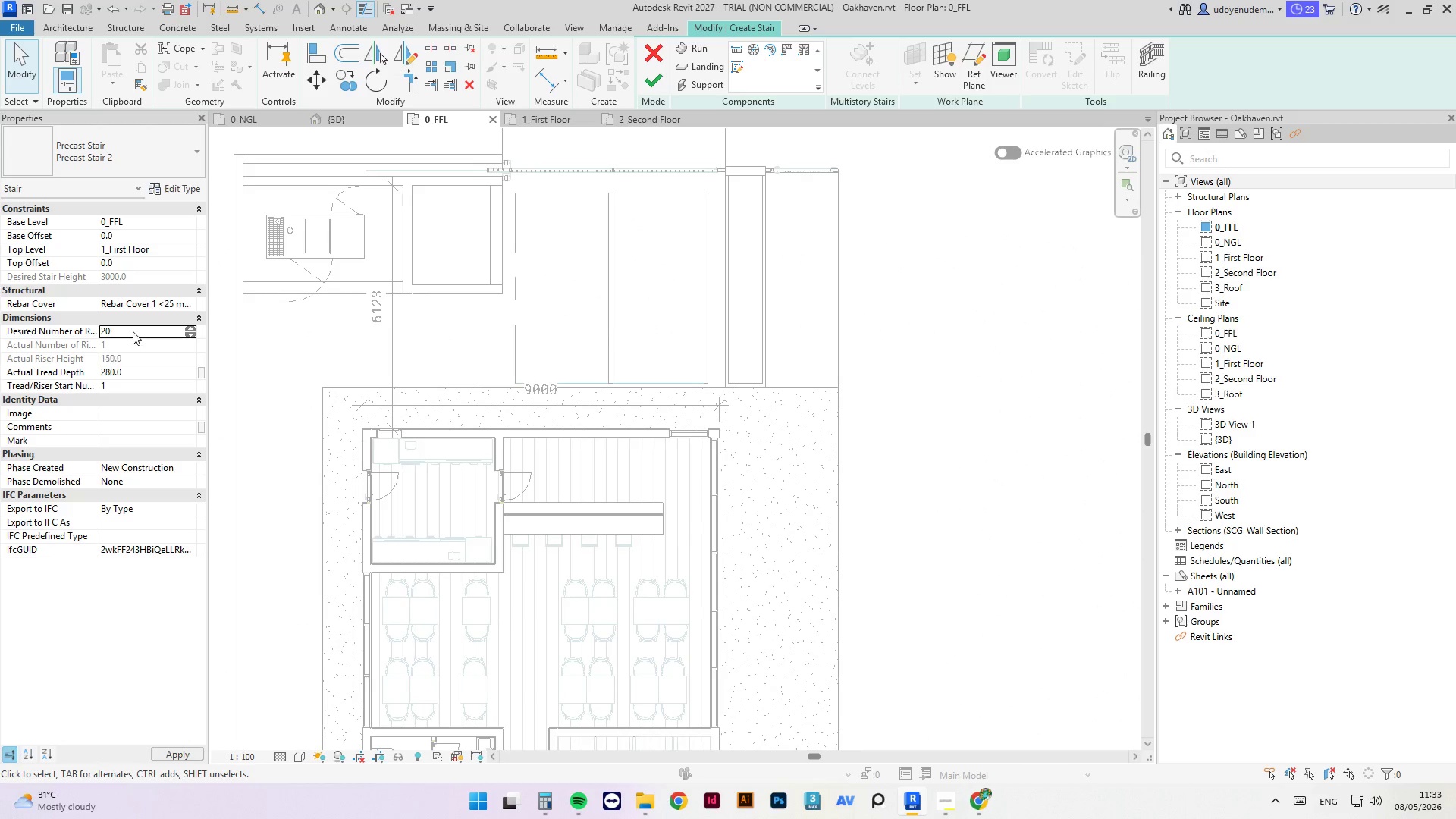 
key(NumpadEnter)
 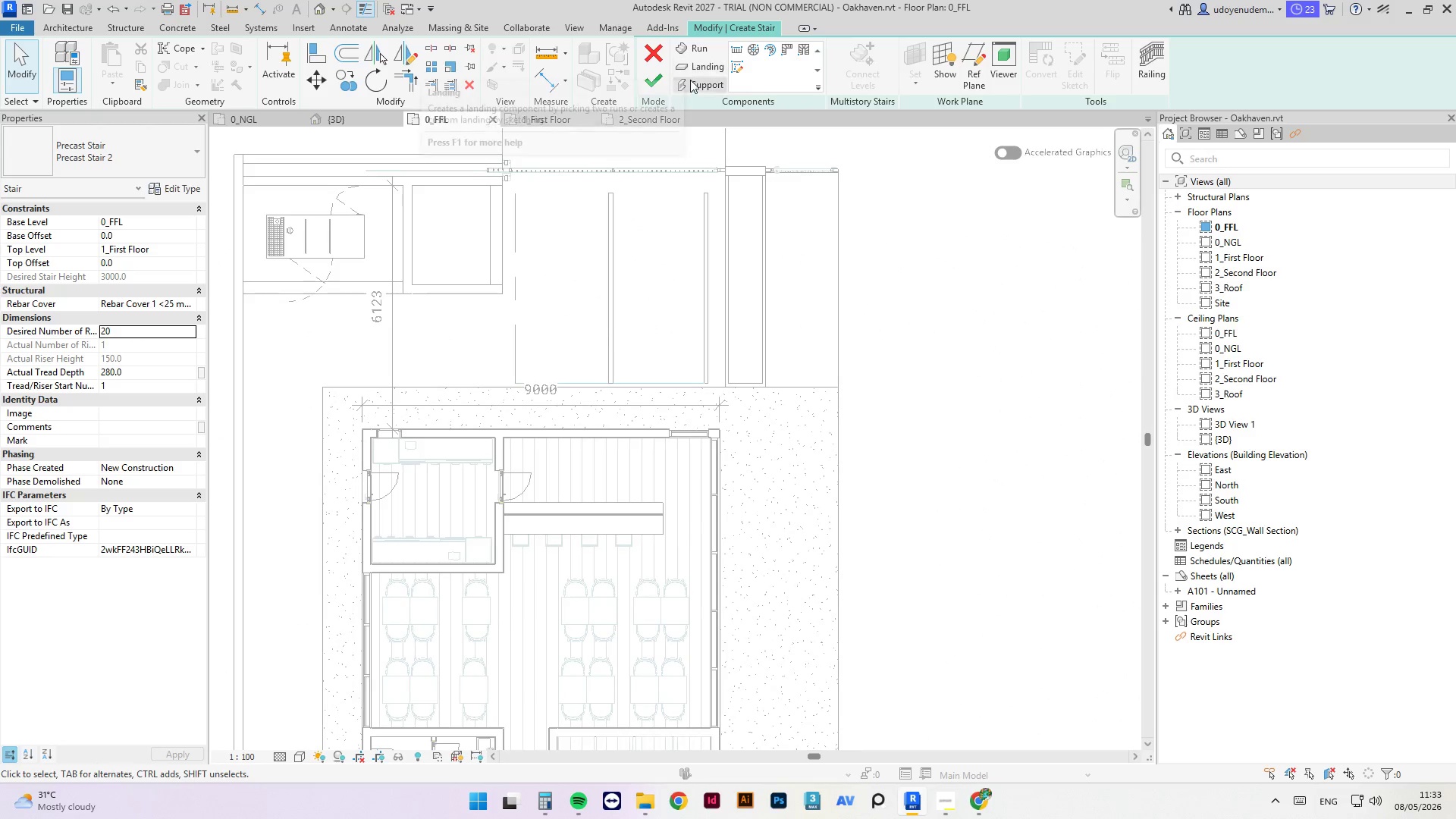 
left_click([736, 66])
 